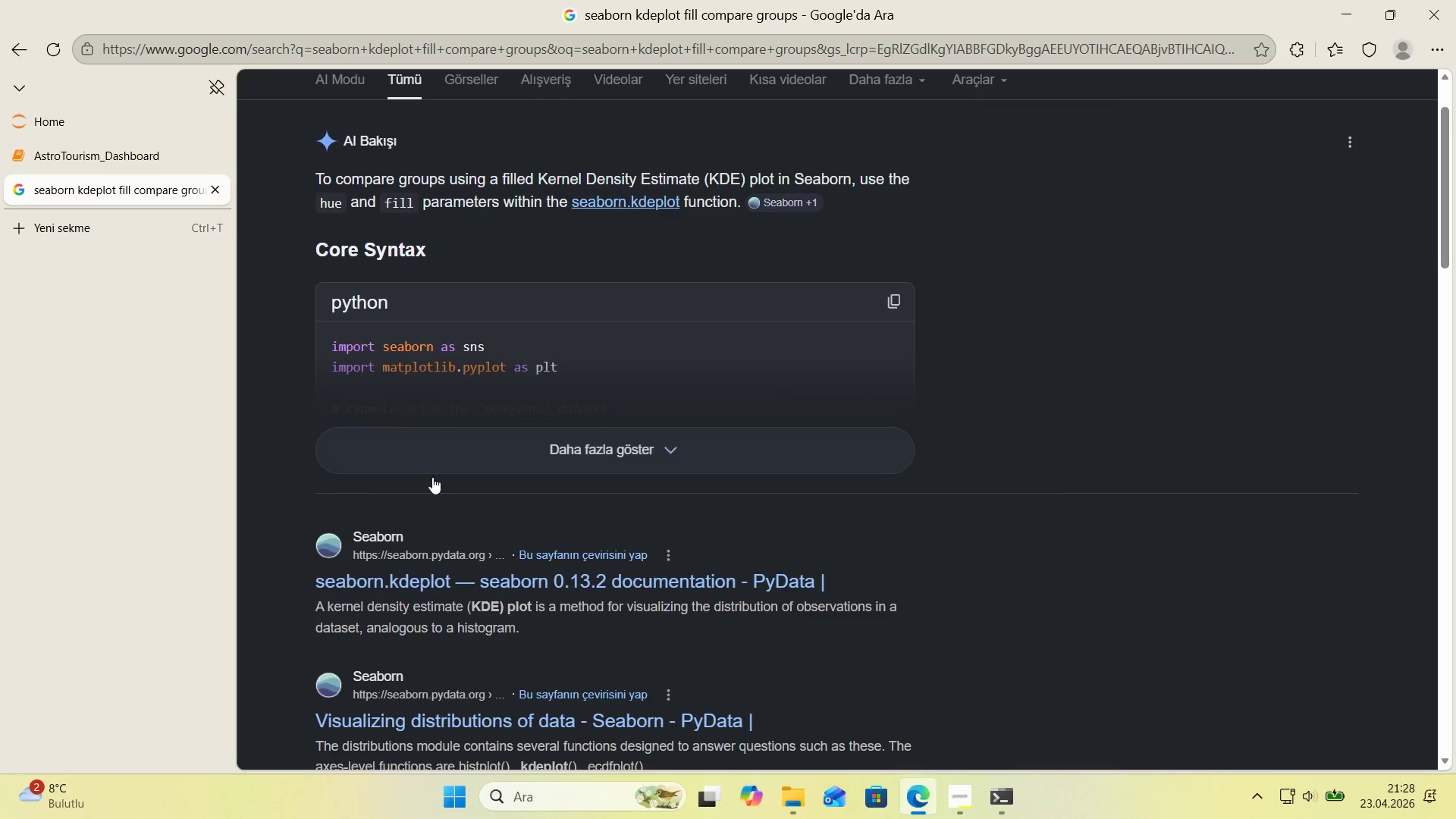 
left_click([491, 559])
 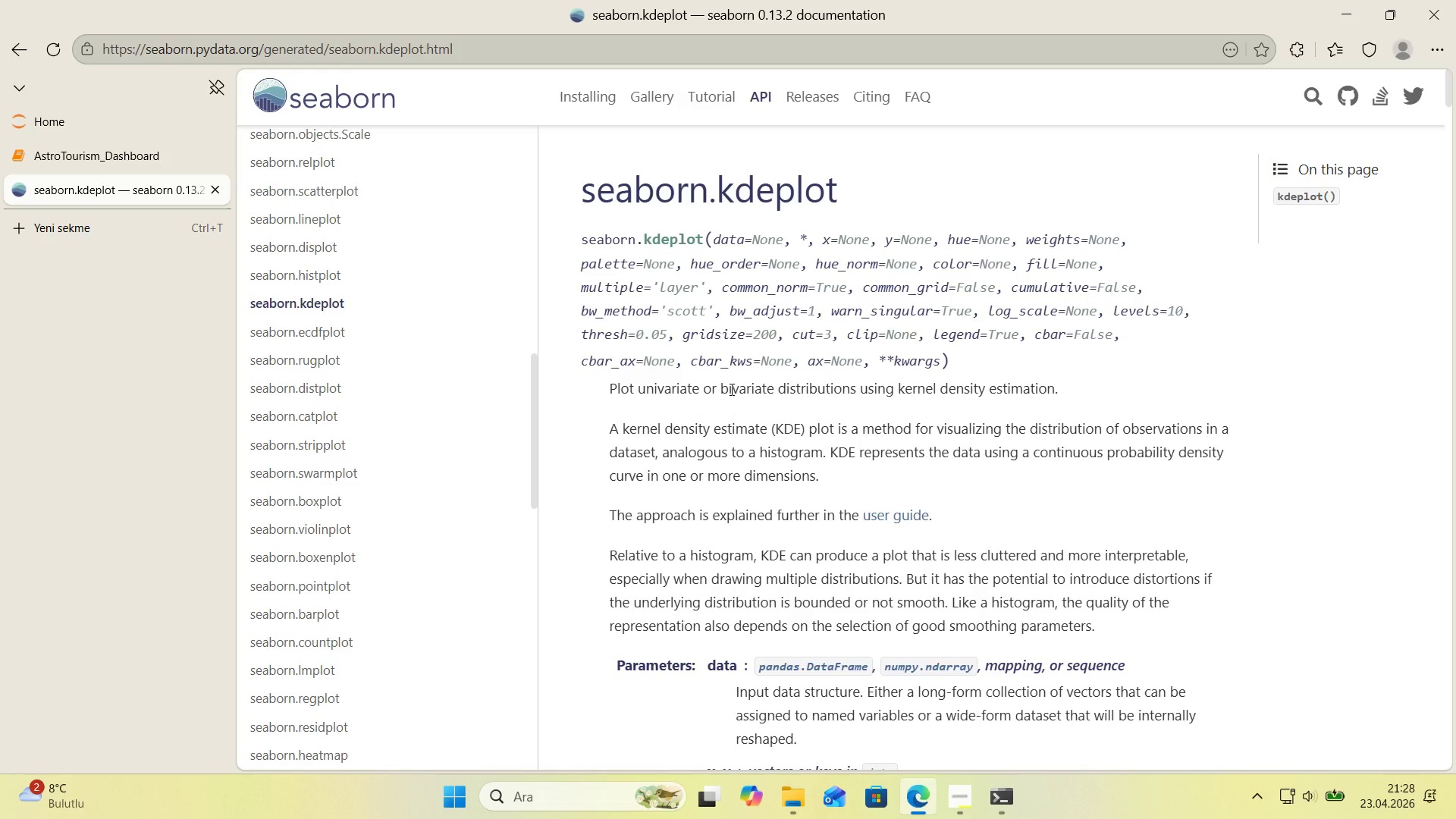 
wait(12.62)
 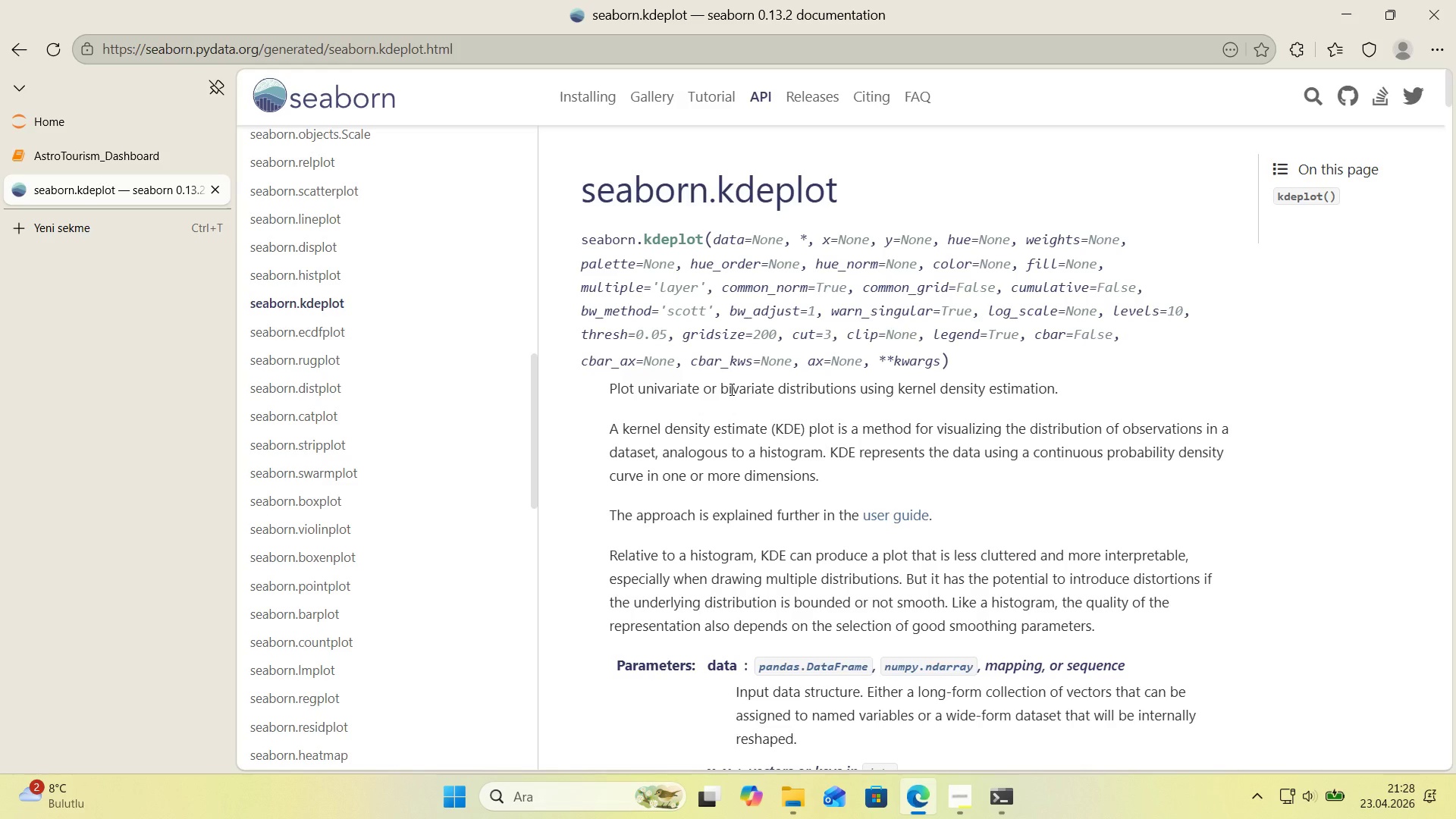 
scroll: coordinate [566, 193], scroll_direction: down, amount: 57.0
 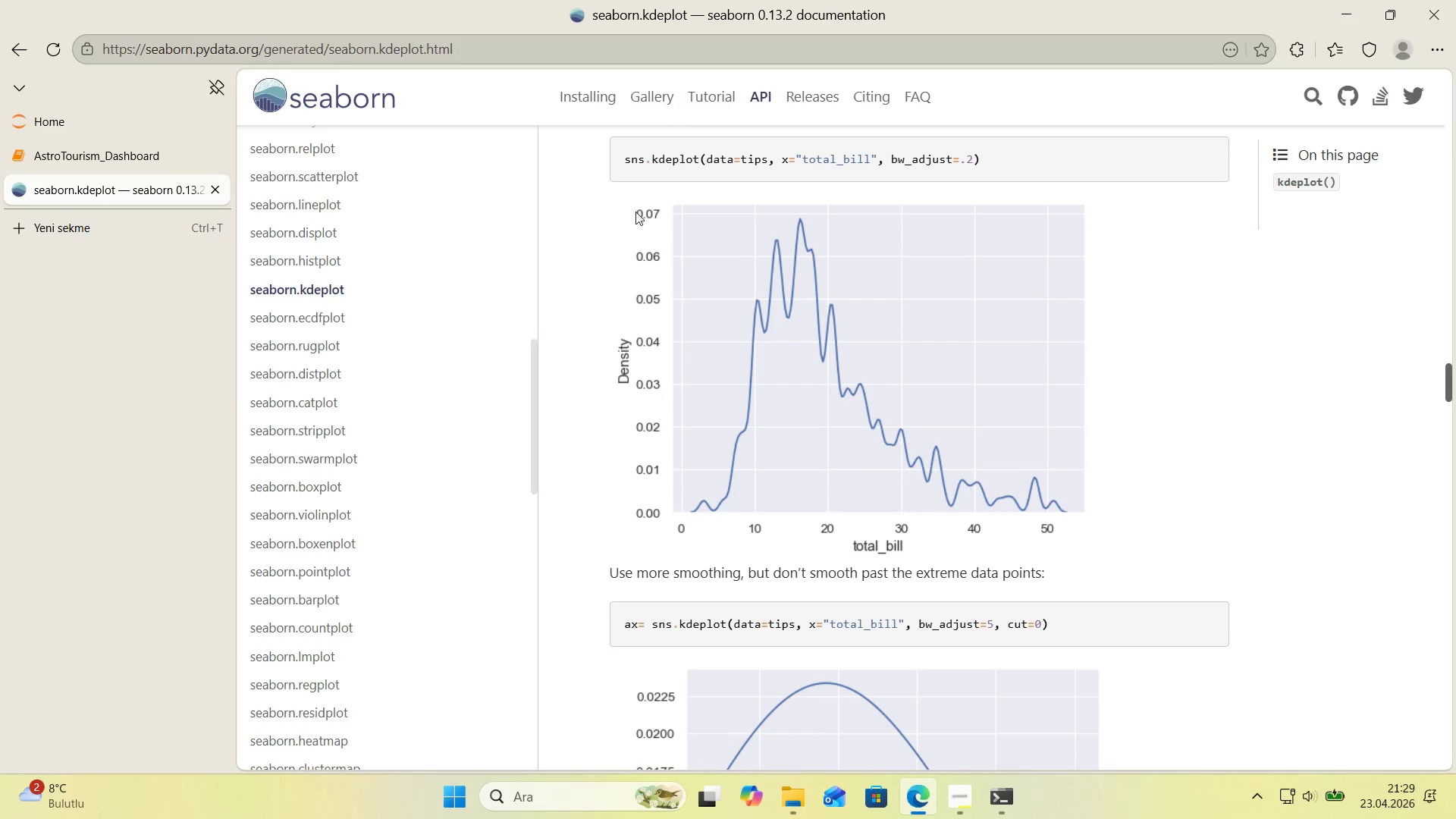 
scroll: coordinate [614, 249], scroll_direction: down, amount: 4.0
 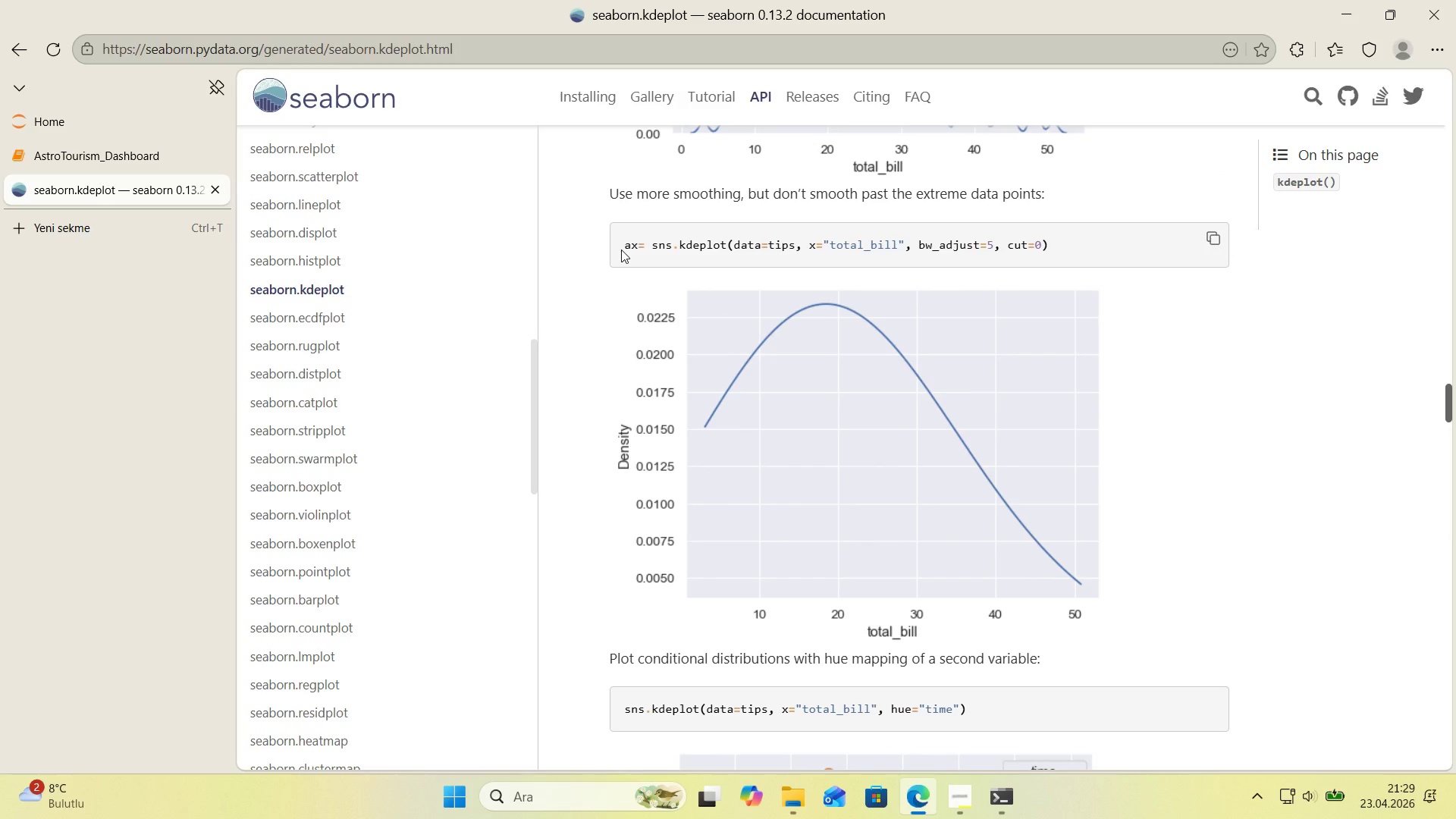 
wait(6.51)
 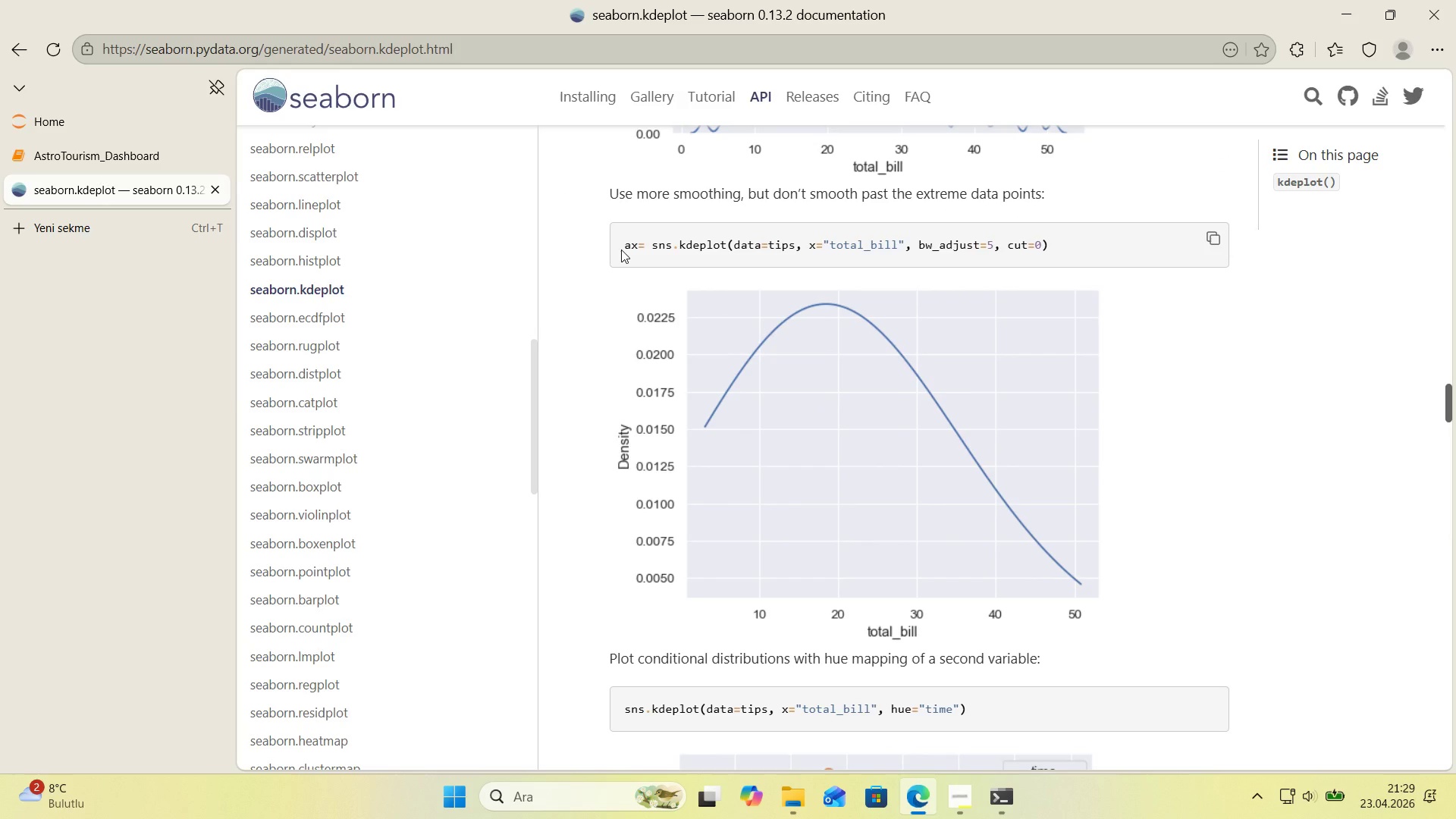 
scroll: coordinate [623, 257], scroll_direction: down, amount: 31.0
 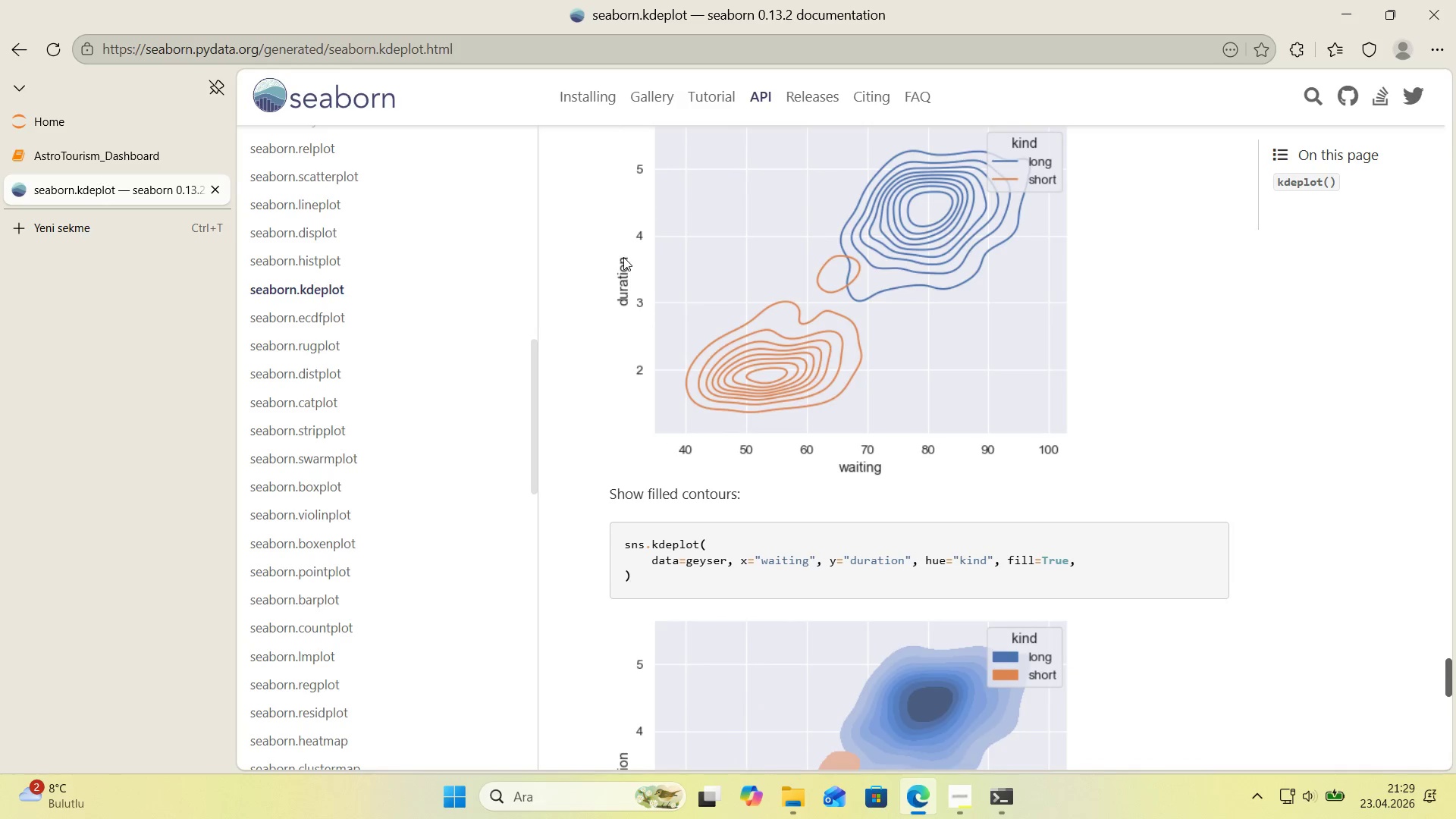 
left_click([334, 56])
 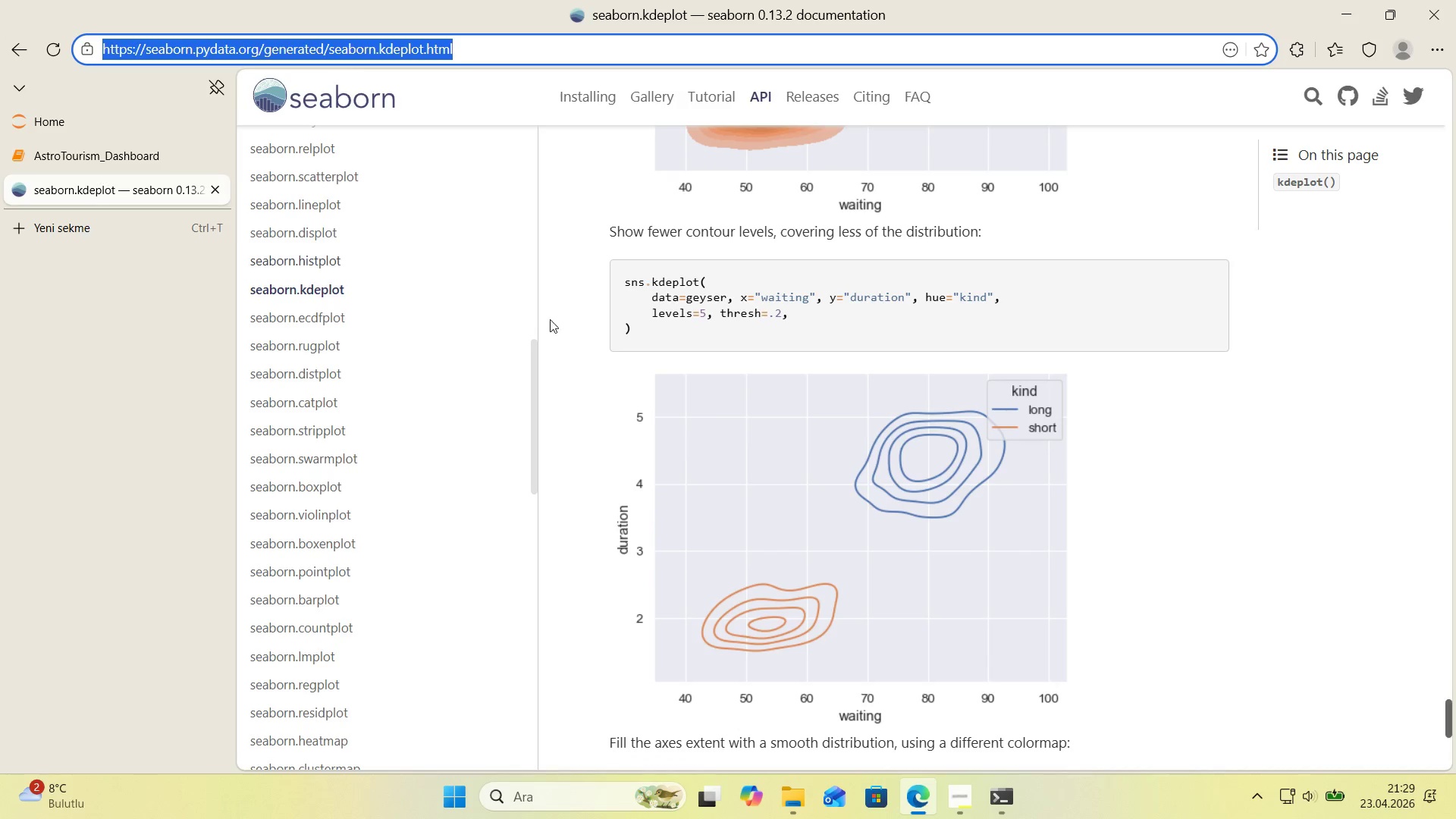 
type(seabr)
key(Backspace)
type(orn boxenplot quart'les )
 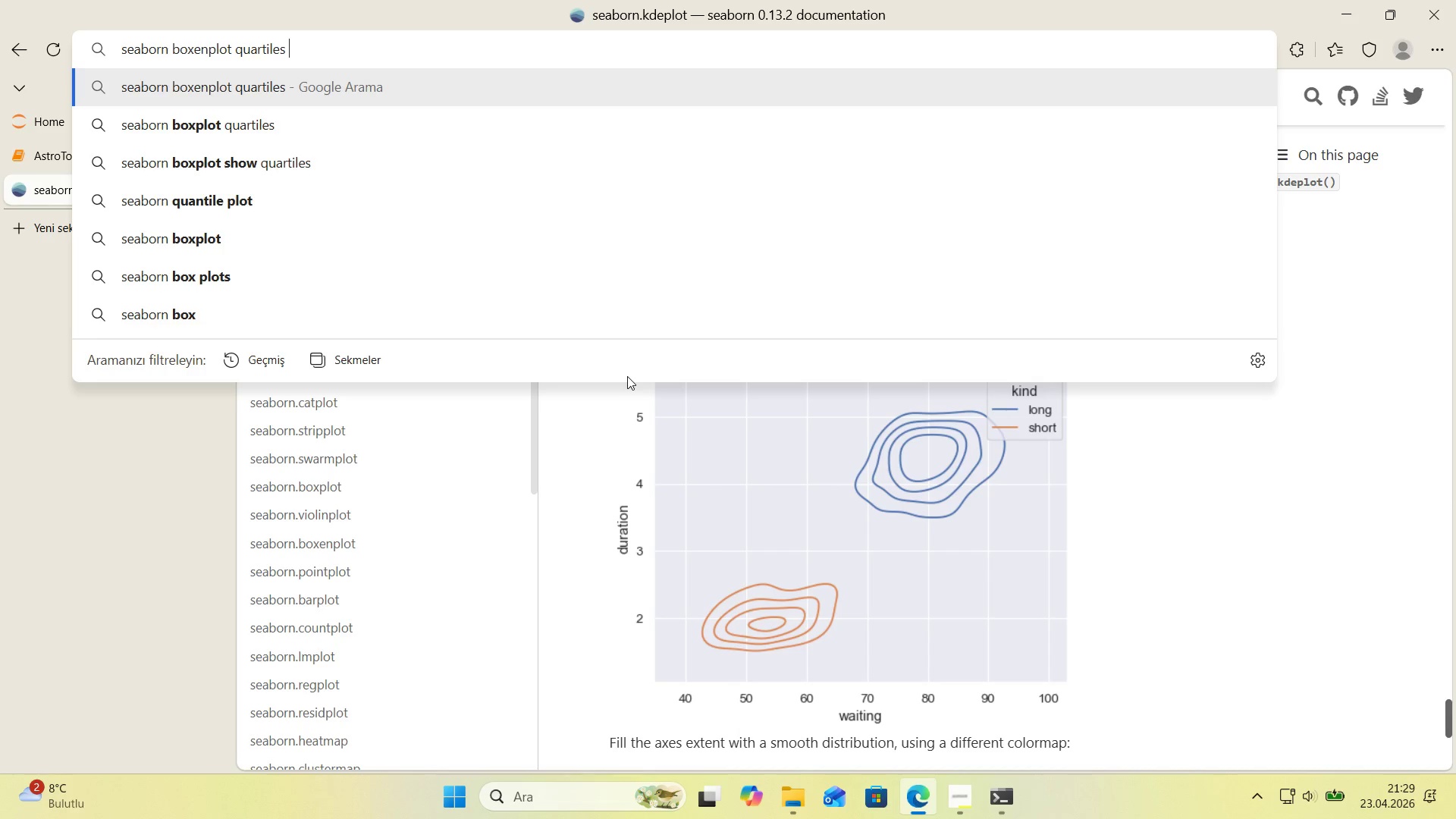 
key(Enter)
 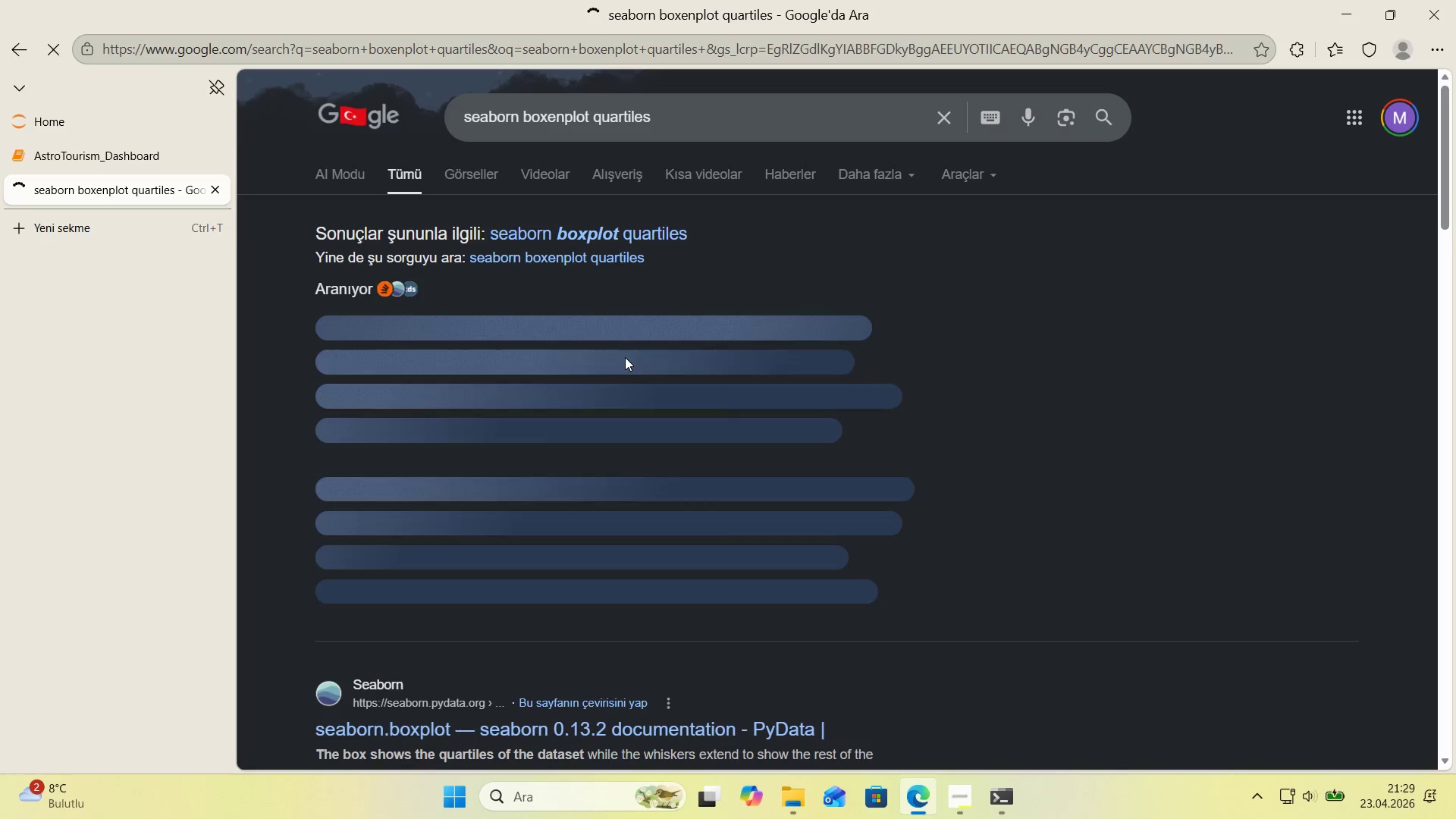 
left_click([622, 231])
 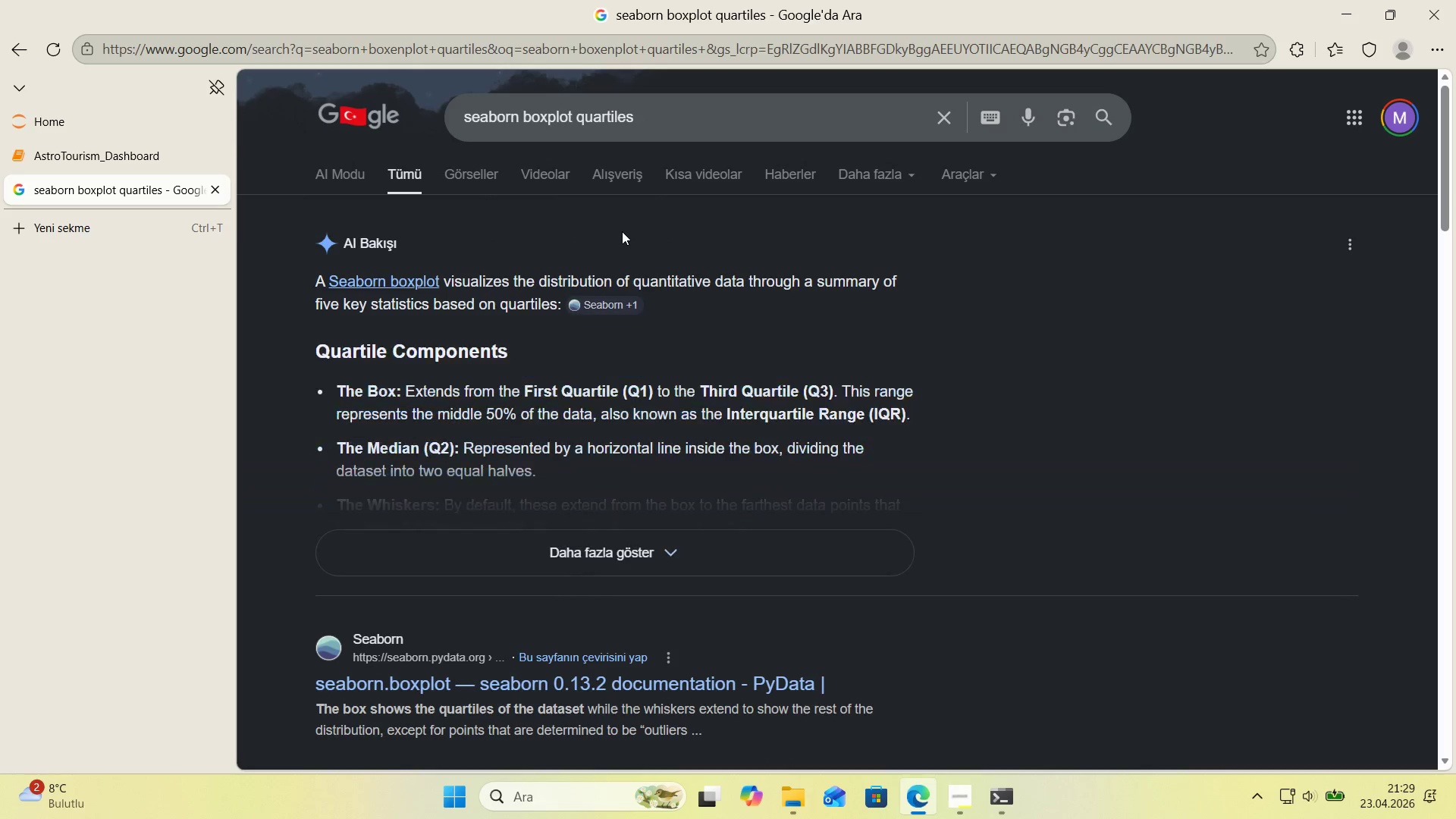 
left_click([602, 276])
 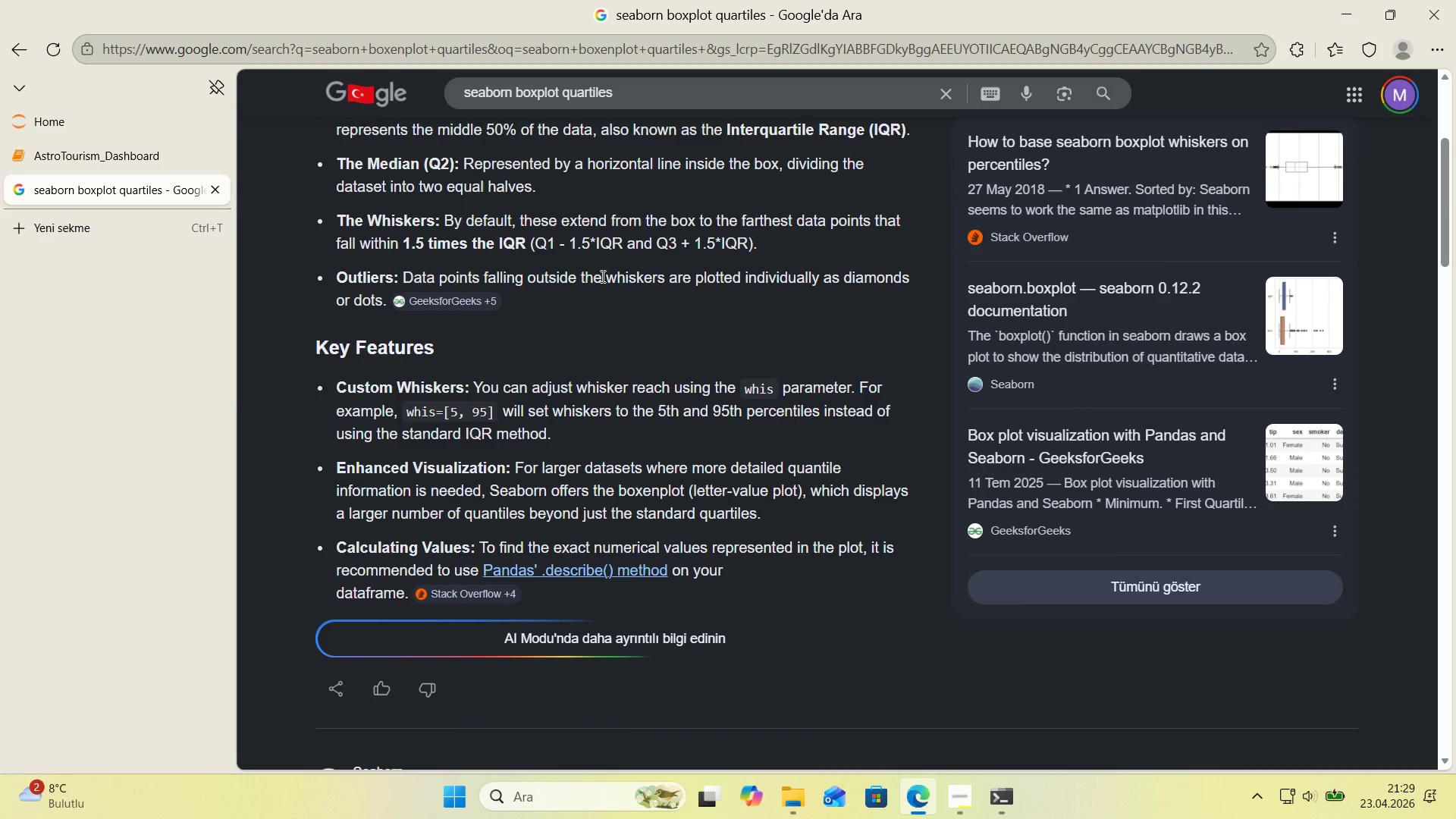 
scroll: coordinate [604, 286], scroll_direction: down, amount: 3.0
 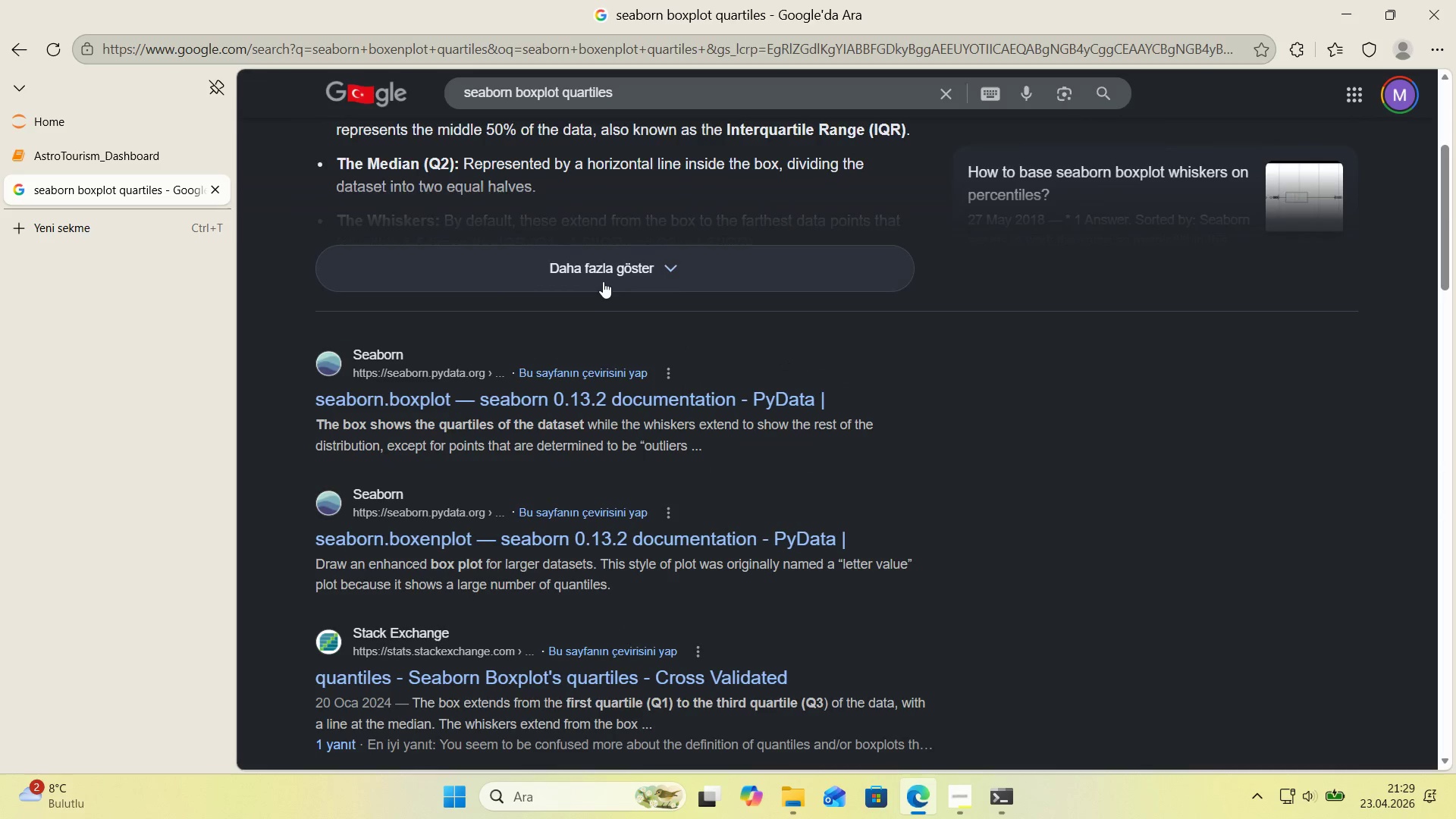 
scroll: coordinate [600, 277], scroll_direction: up, amount: 2.0
 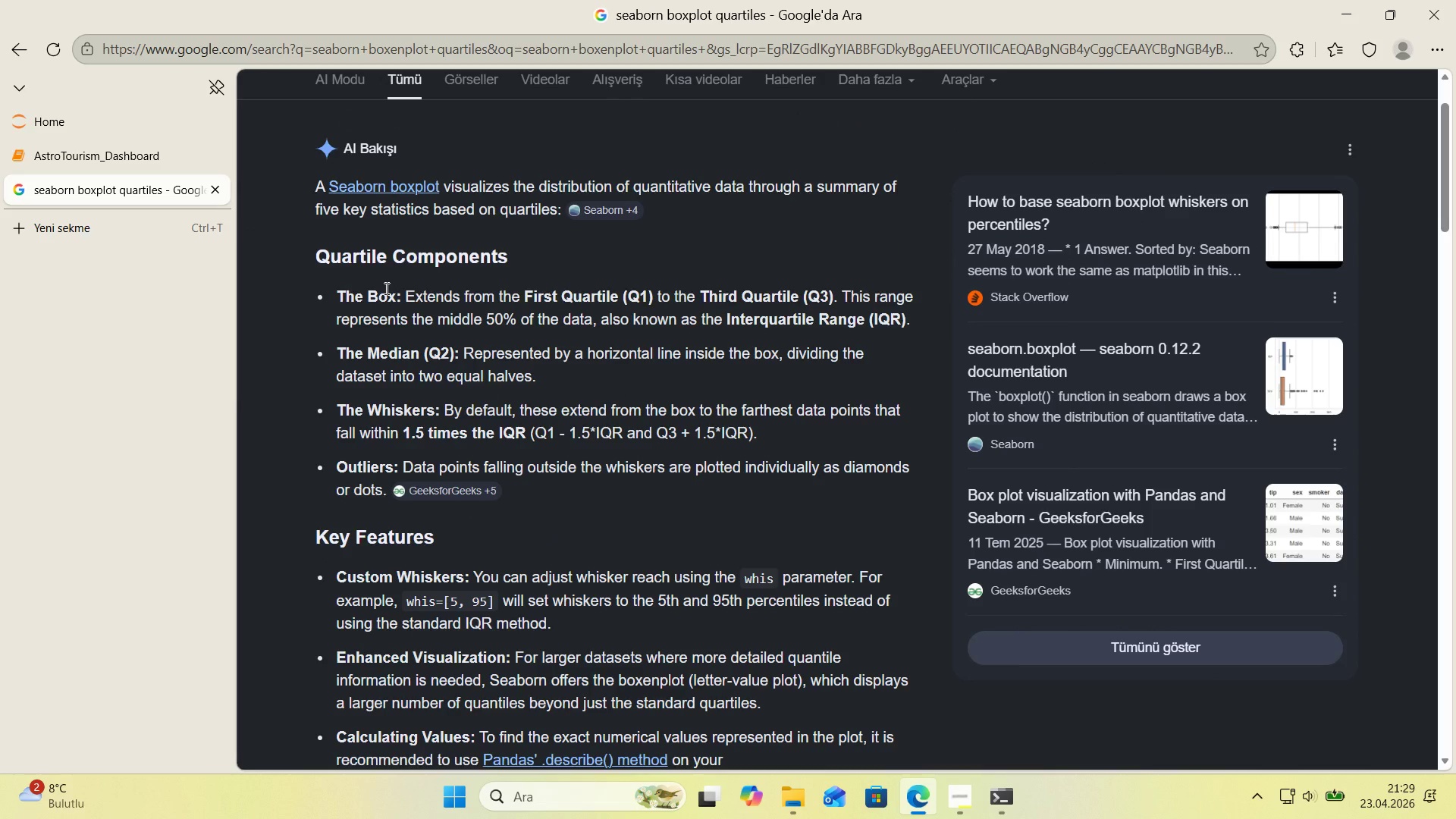 
scroll: coordinate [385, 288], scroll_direction: down, amount: 5.0
 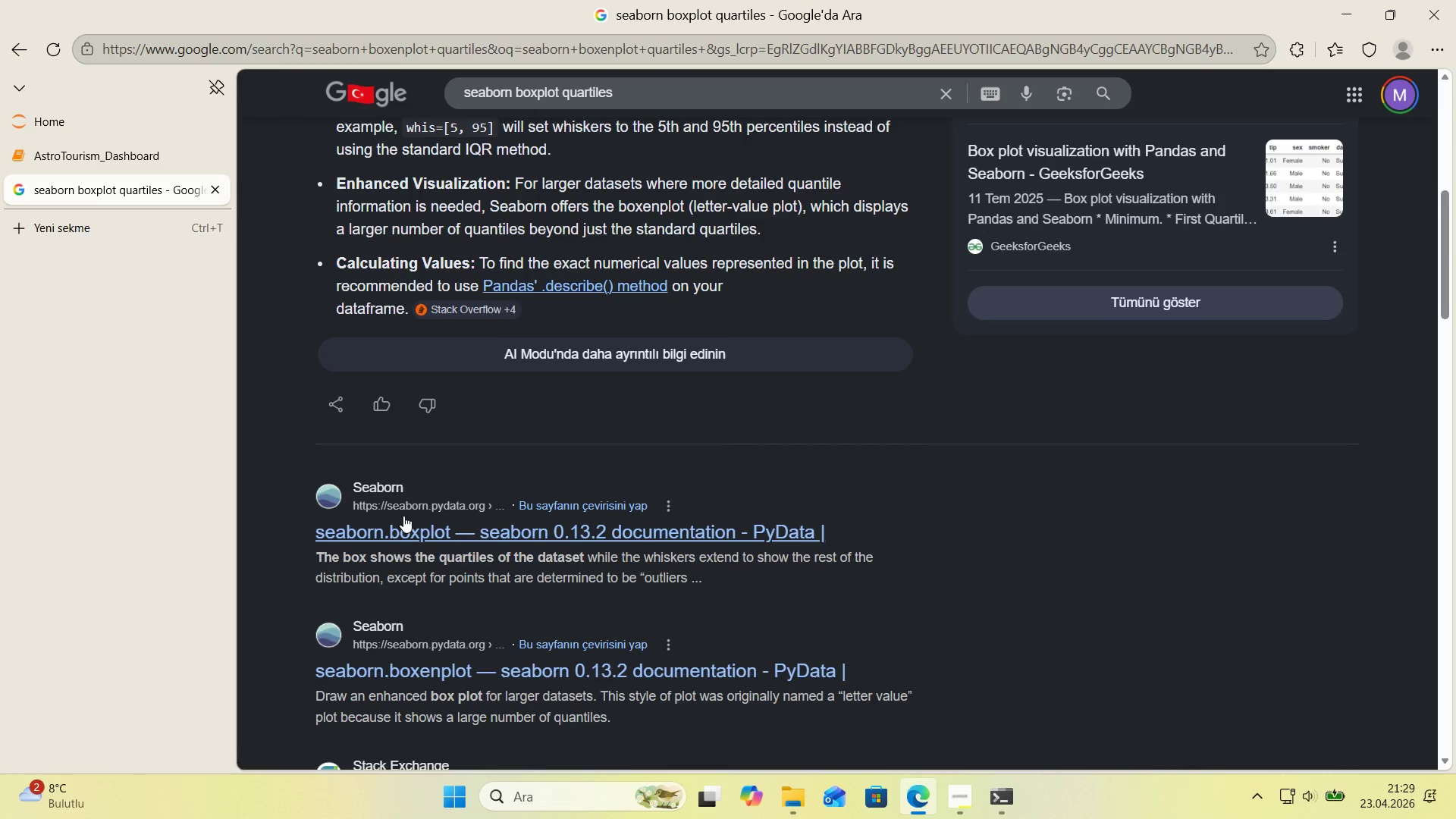 
left_click([410, 523])
 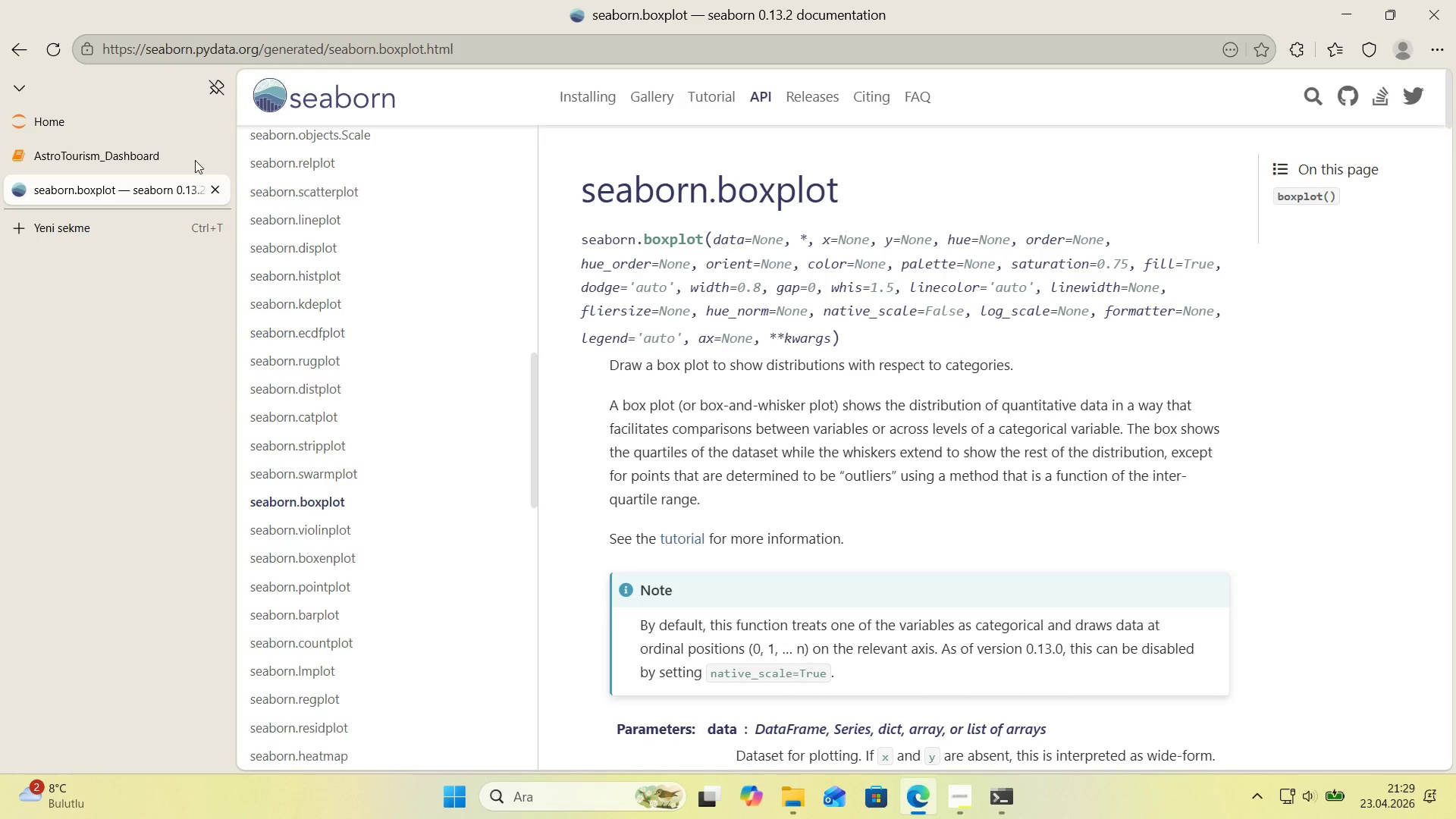 
left_click([7, 52])
 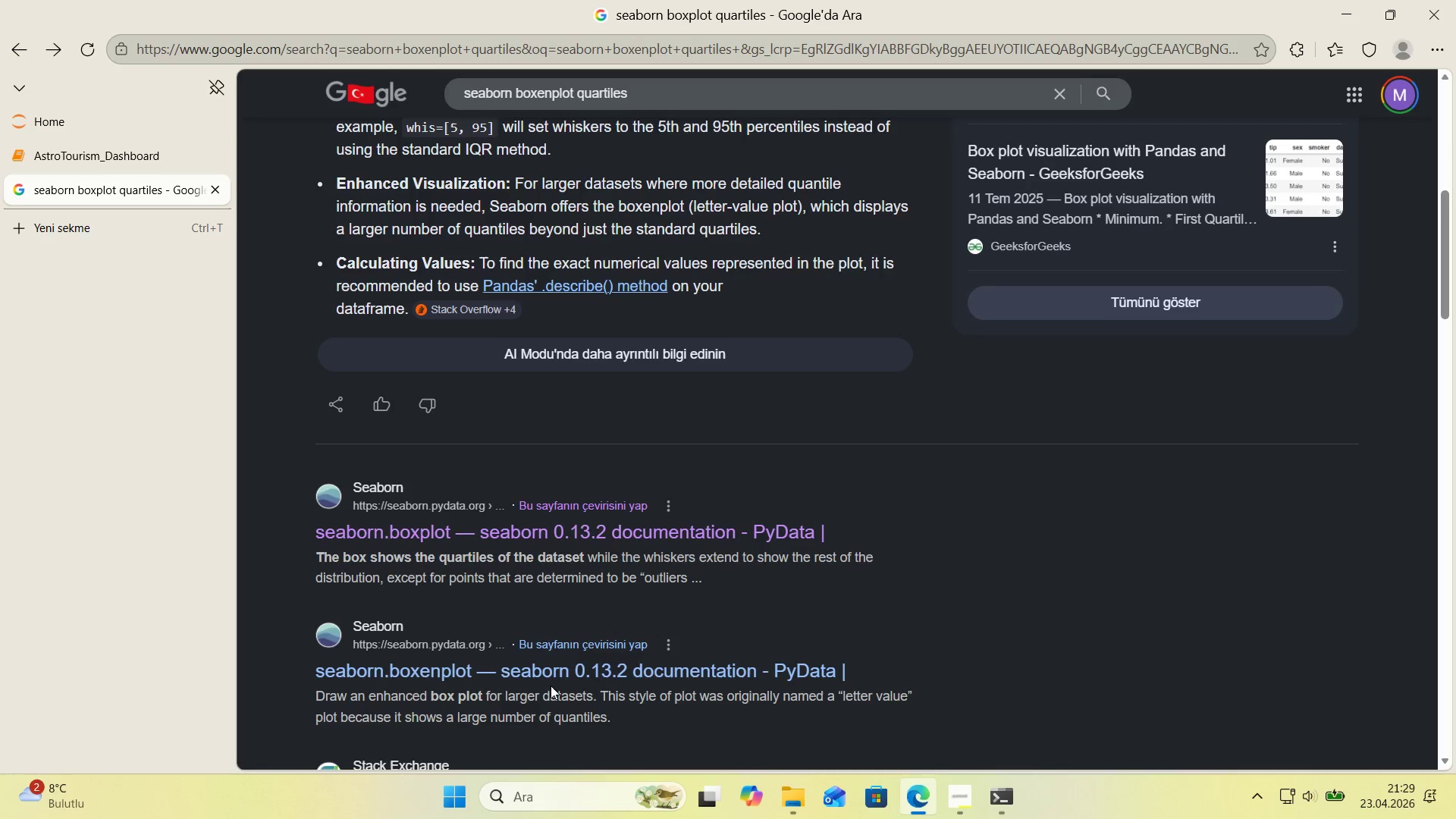 
double_click([552, 679])
 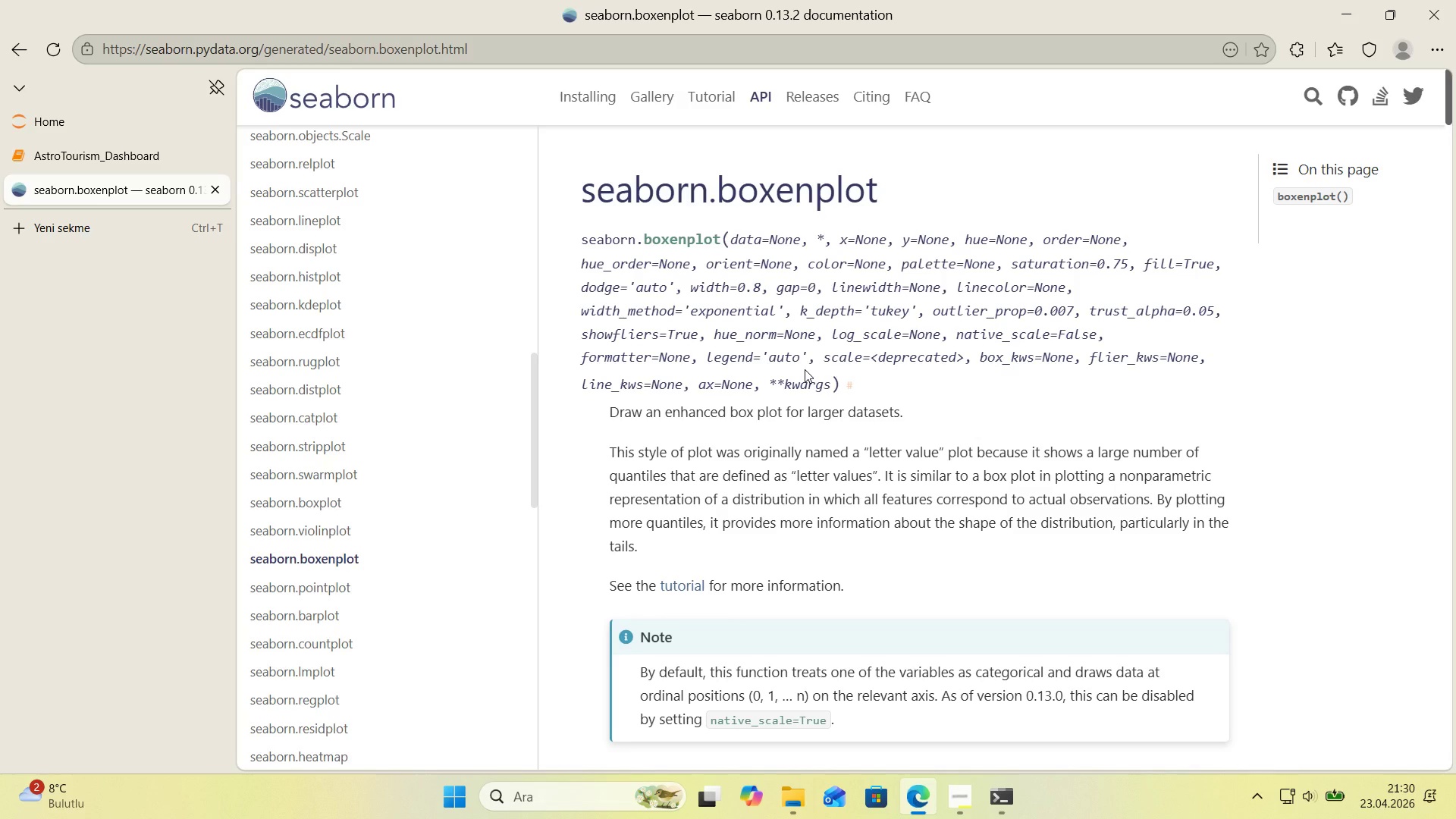 
wait(21.48)
 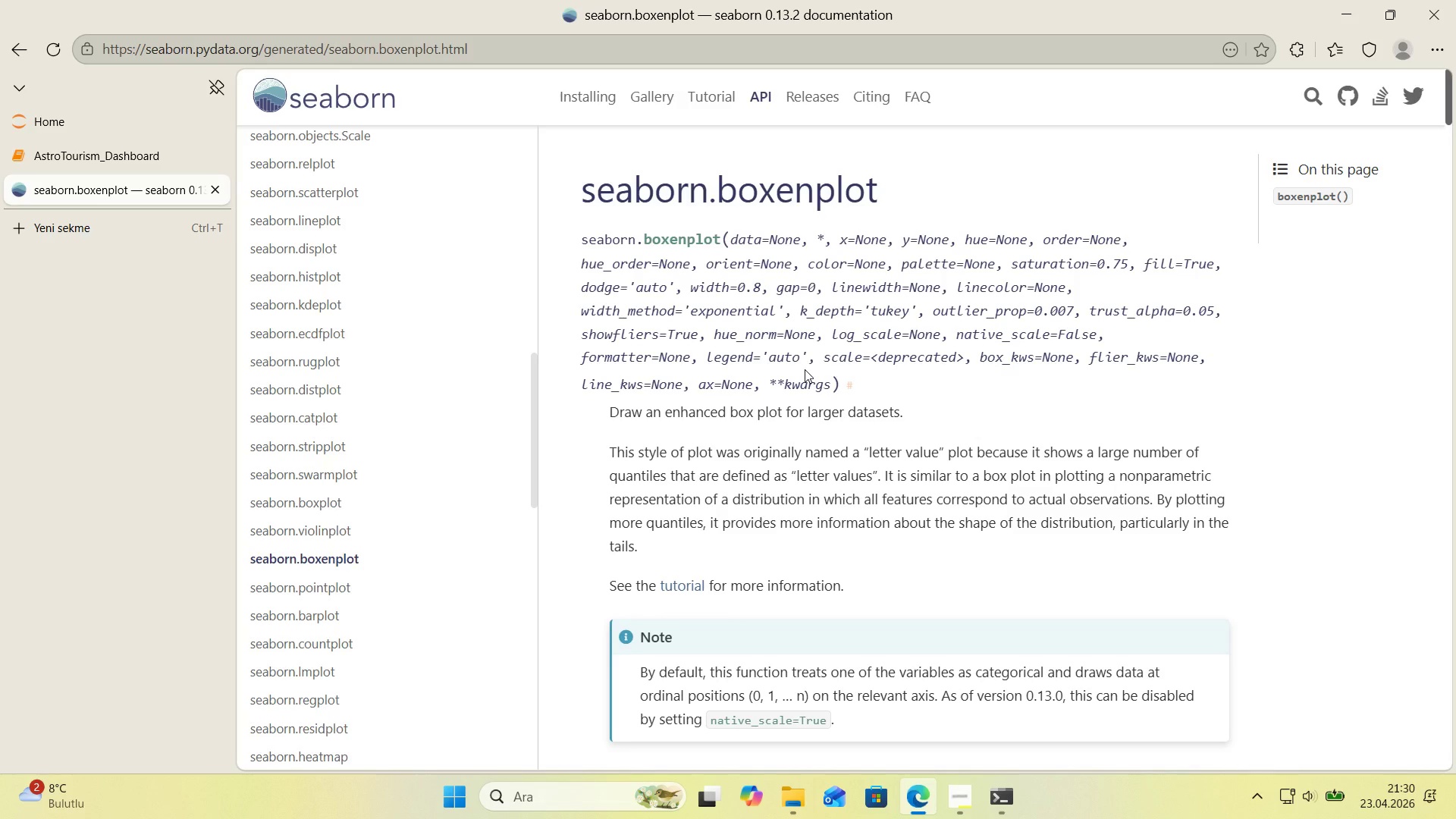 
scroll: coordinate [805, 369], scroll_direction: down, amount: 1.0
 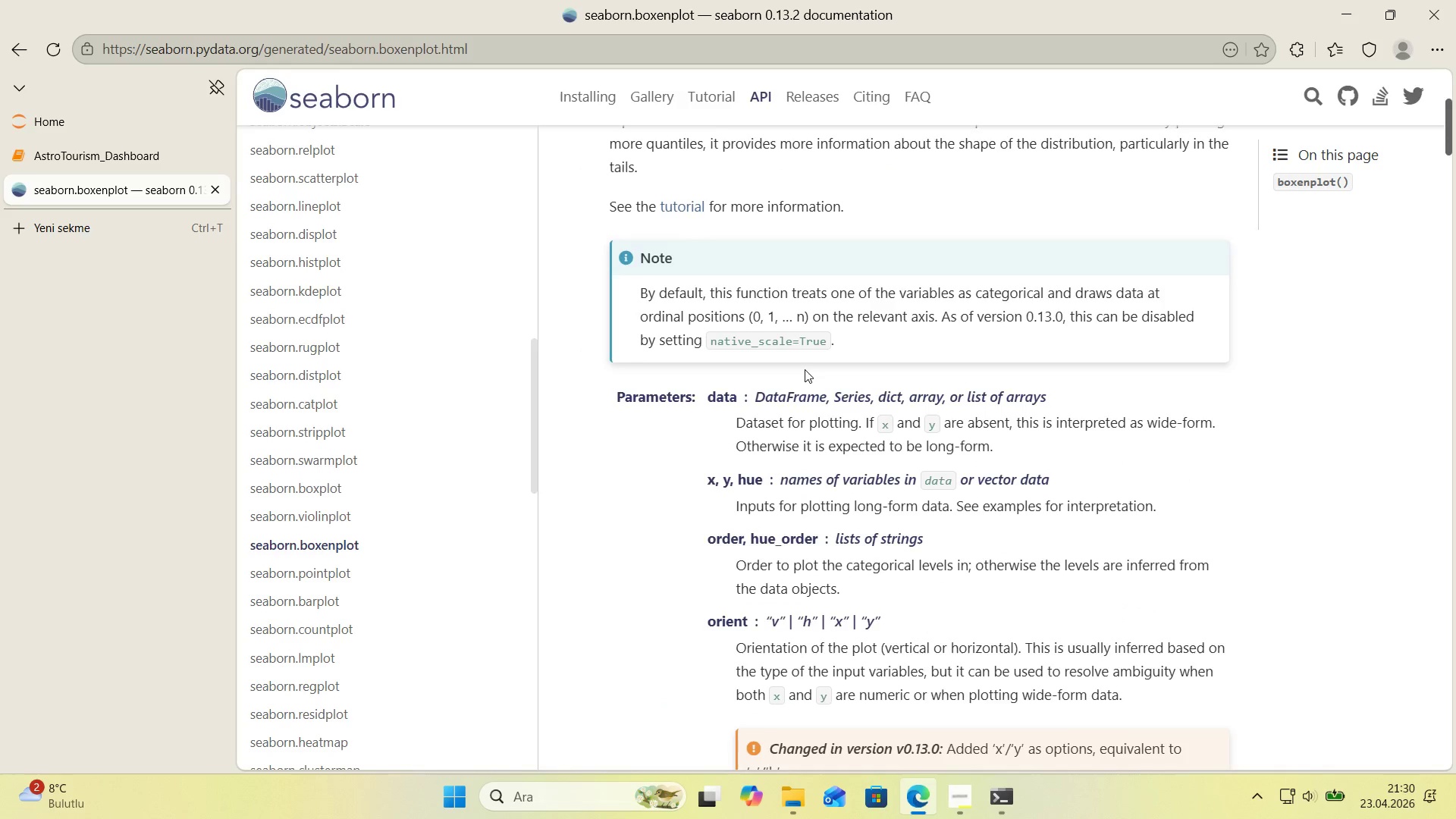 
scroll: coordinate [804, 369], scroll_direction: up, amount: 7.0
 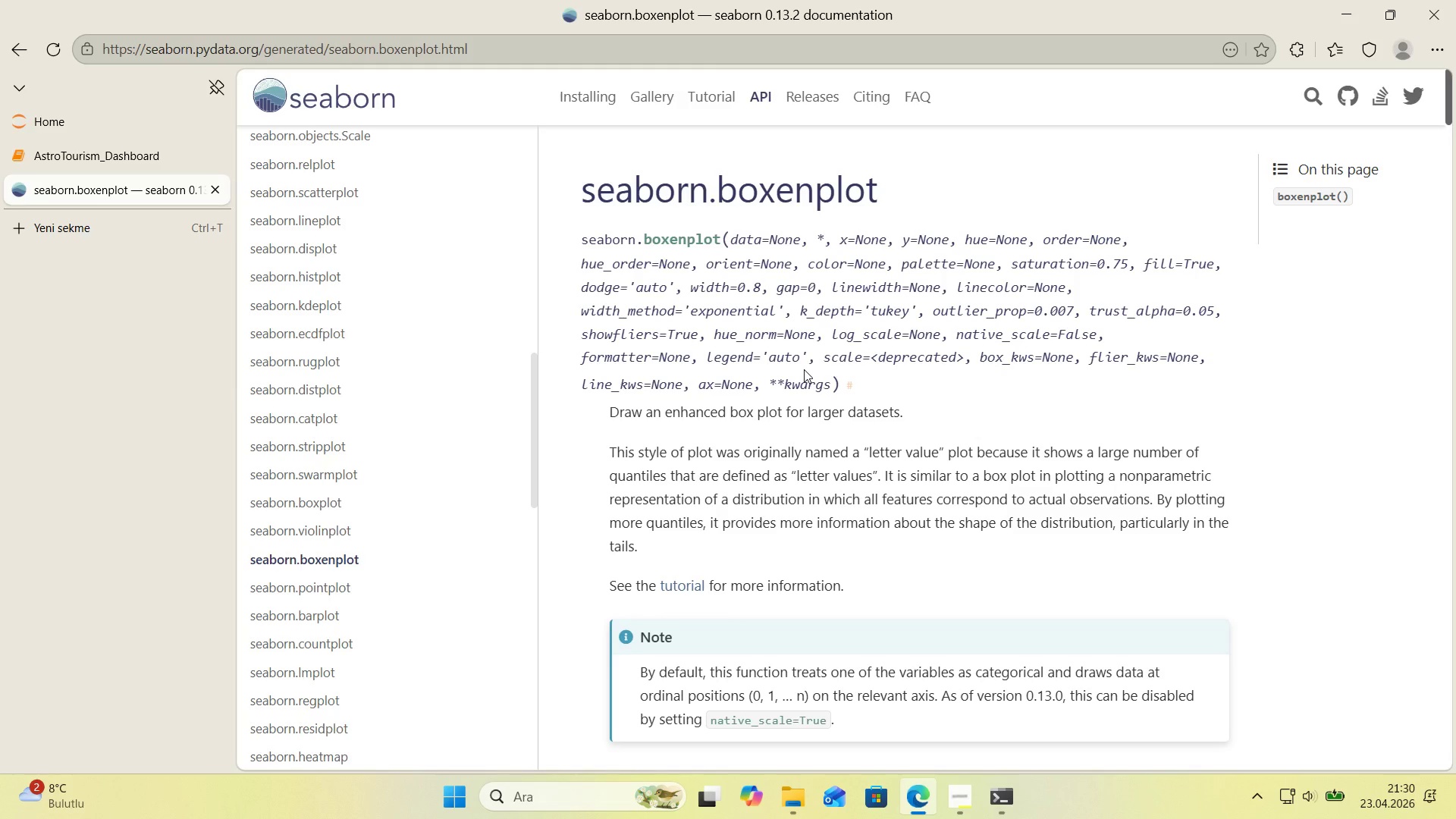 
scroll: coordinate [800, 369], scroll_direction: down, amount: 52.0
 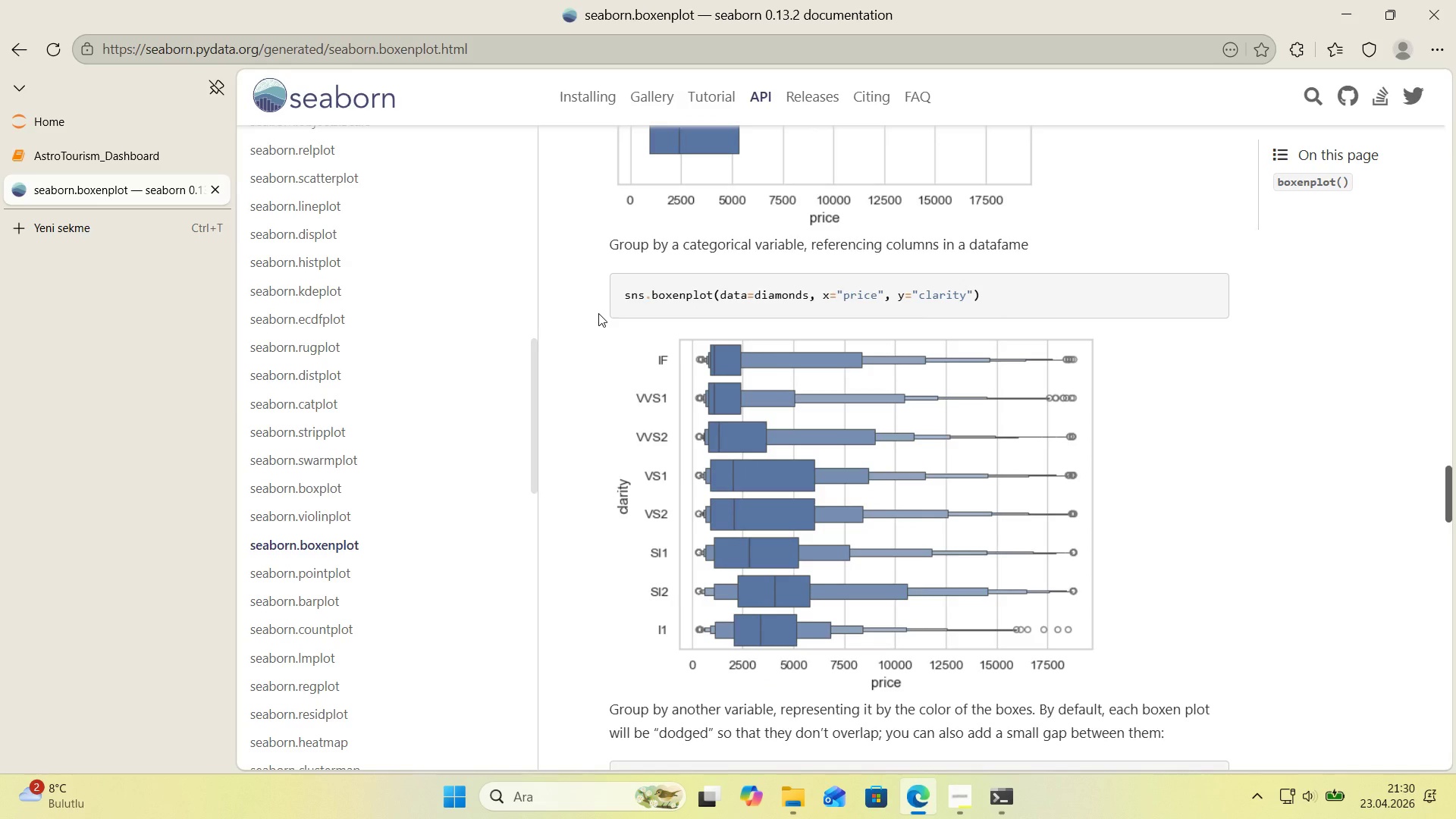 
wait(6.78)
 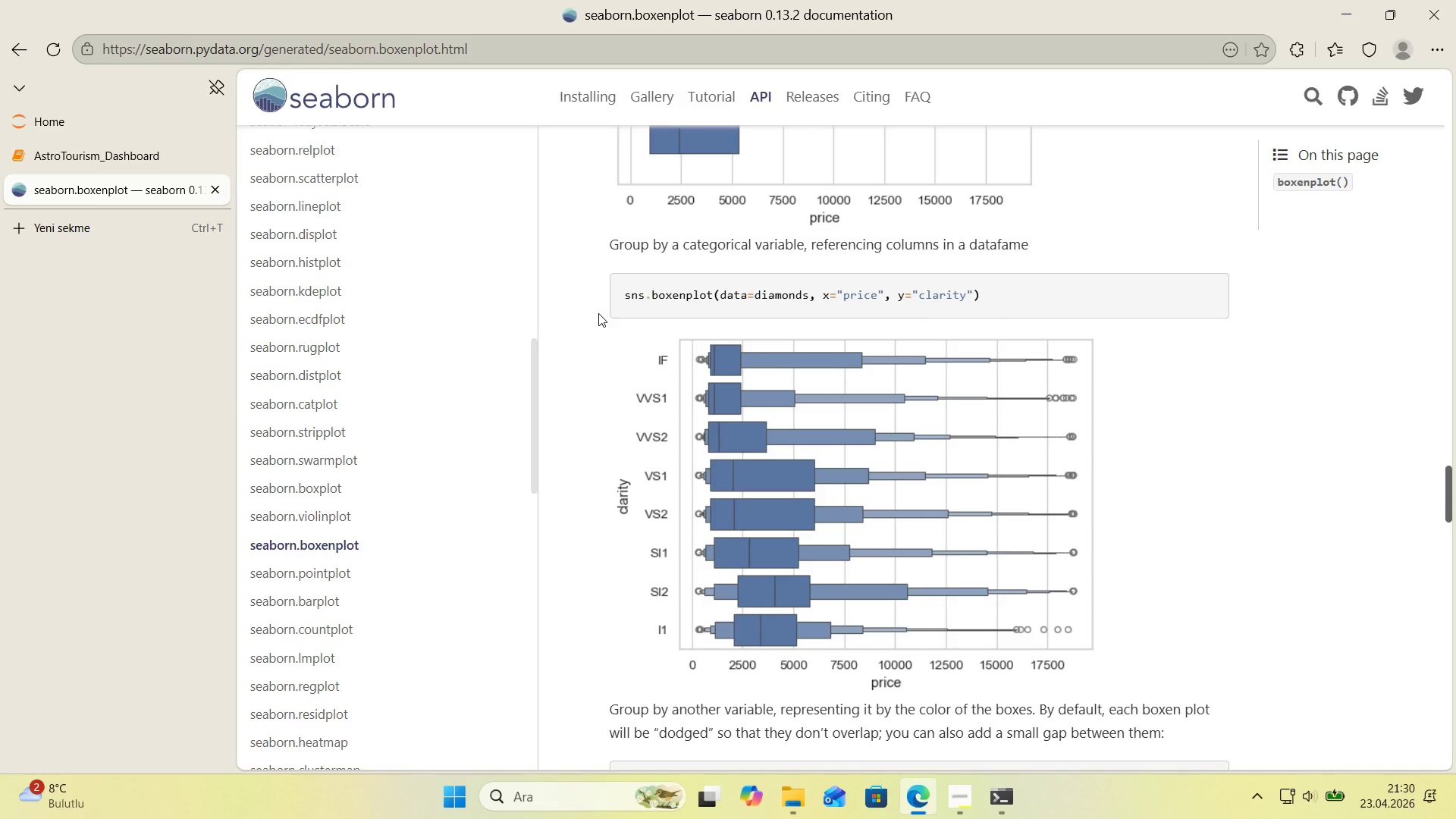 
scroll: coordinate [598, 313], scroll_direction: down, amount: 1.0
 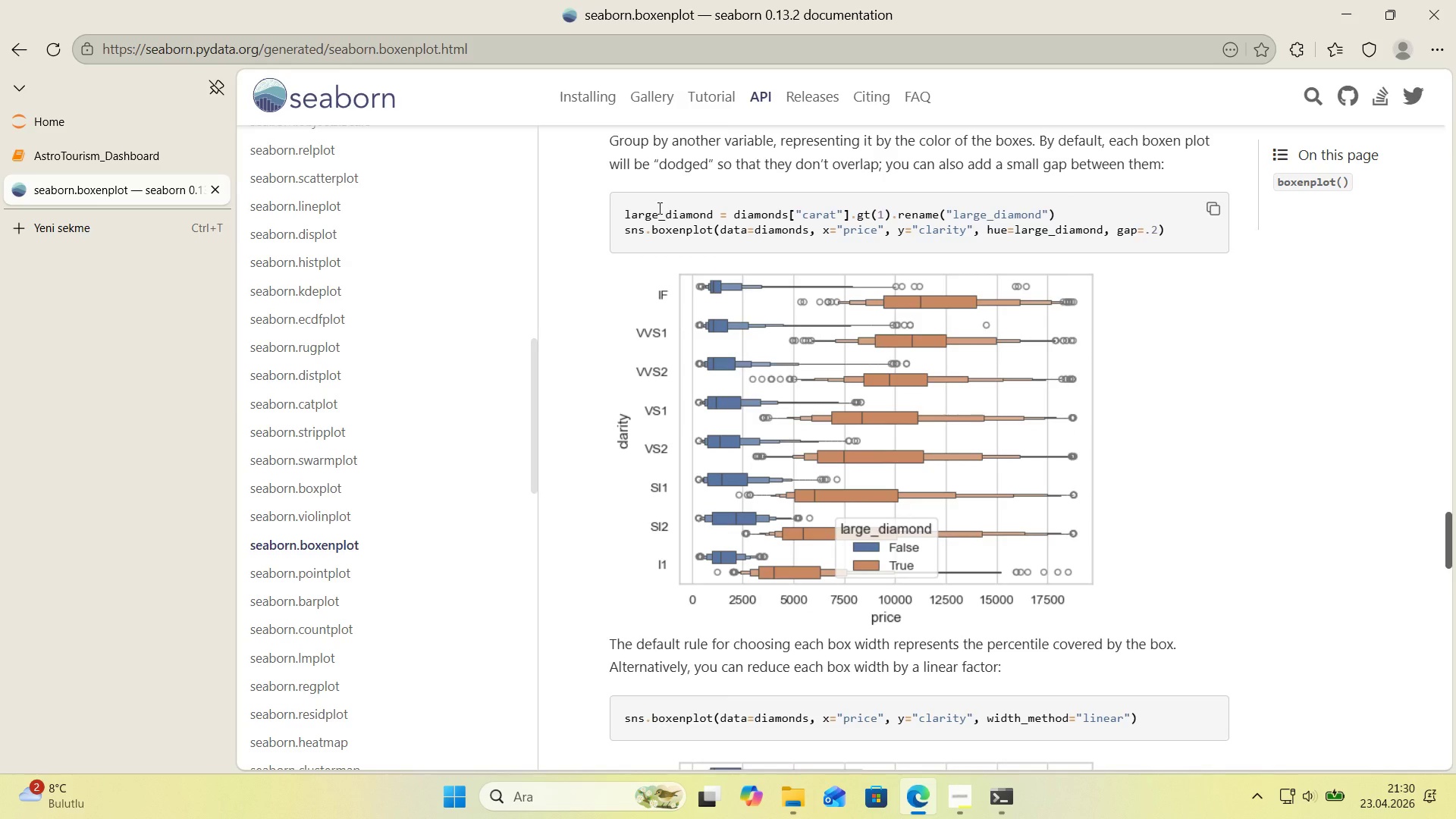 
wait(13.95)
 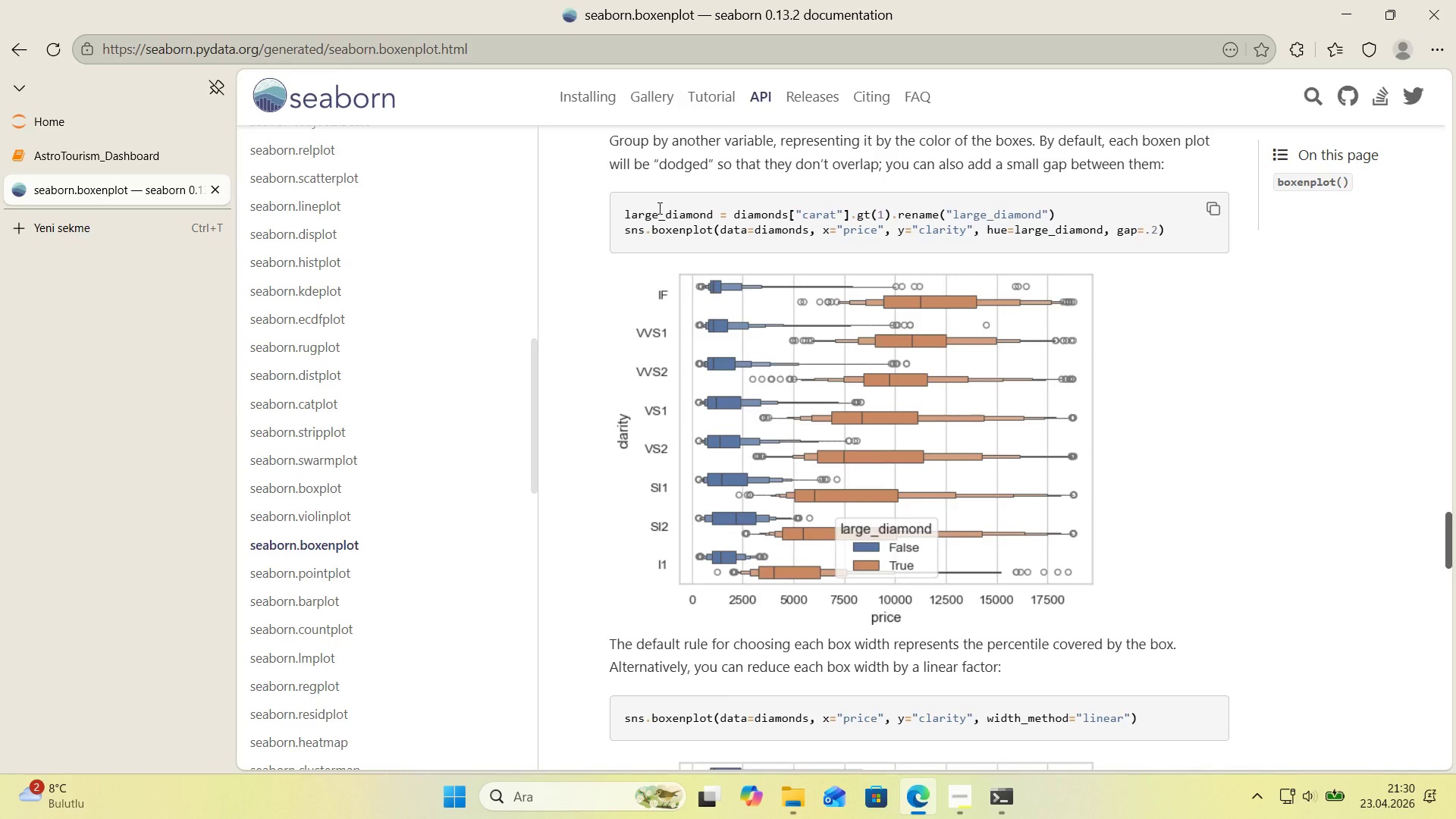 
scroll: coordinate [624, 284], scroll_direction: down, amount: 20.0
 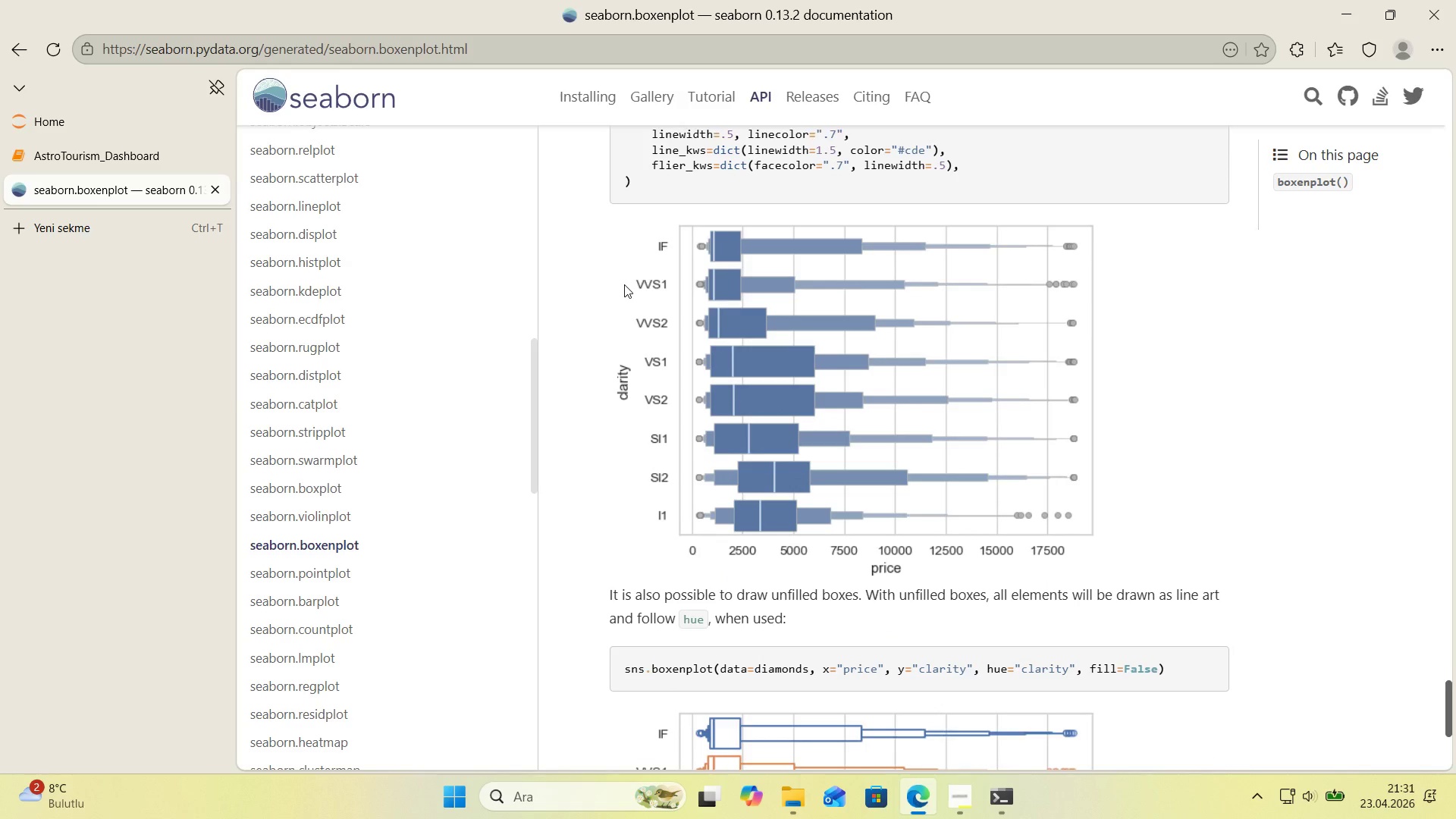 
scroll: coordinate [624, 284], scroll_direction: up, amount: 1.0
 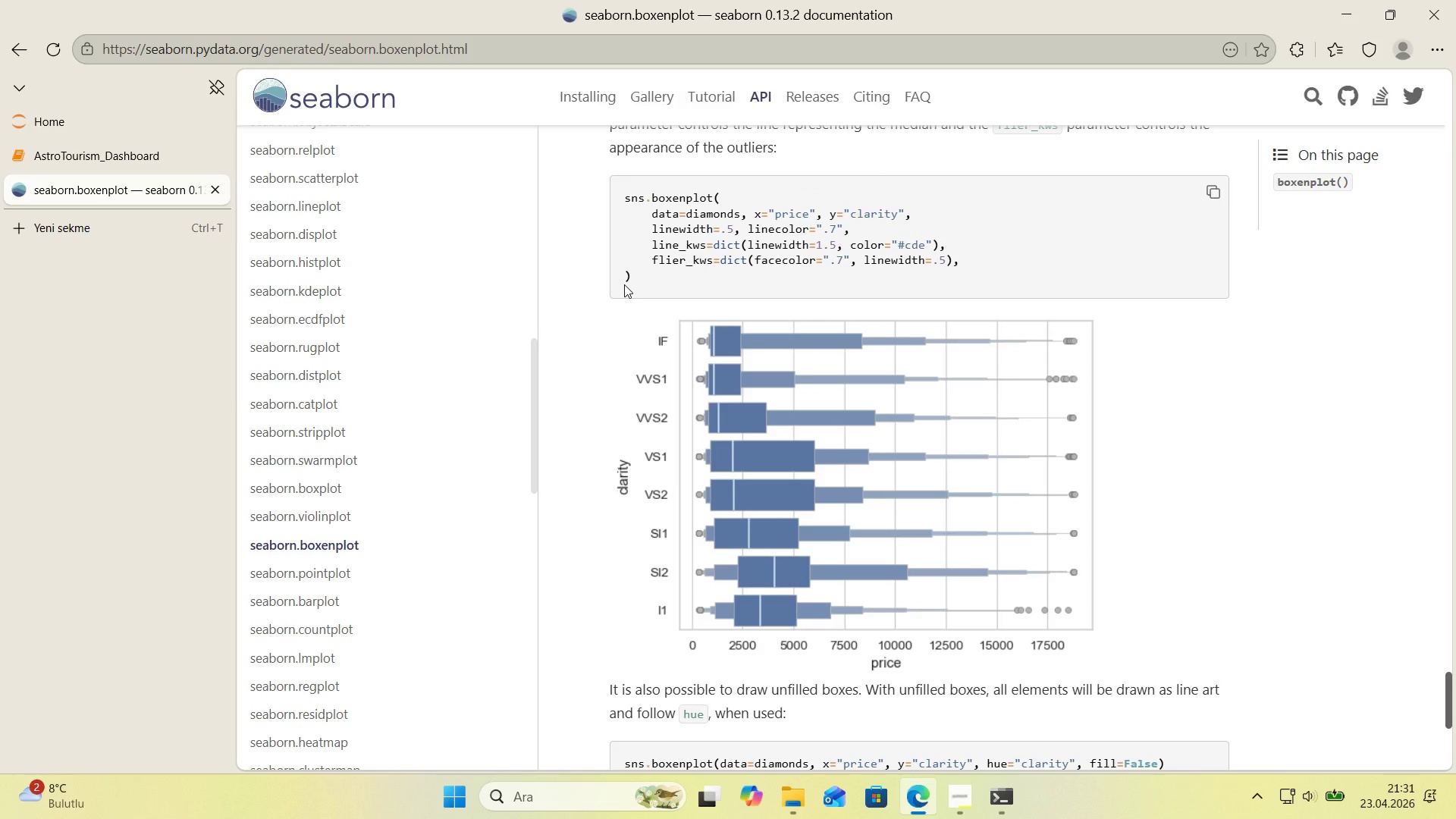 
scroll: coordinate [624, 284], scroll_direction: down, amount: 5.0
 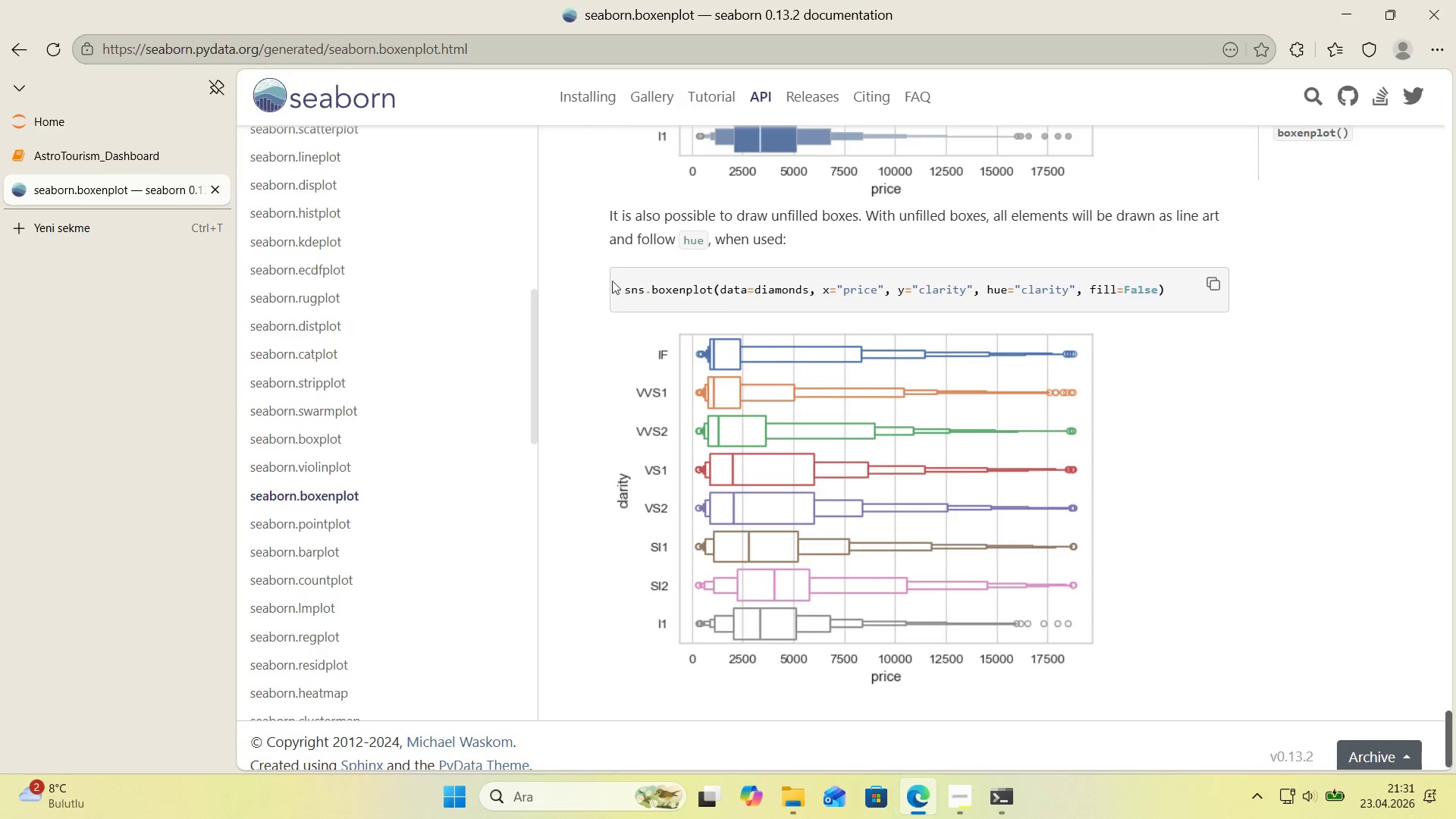 
left_click([217, 193])
 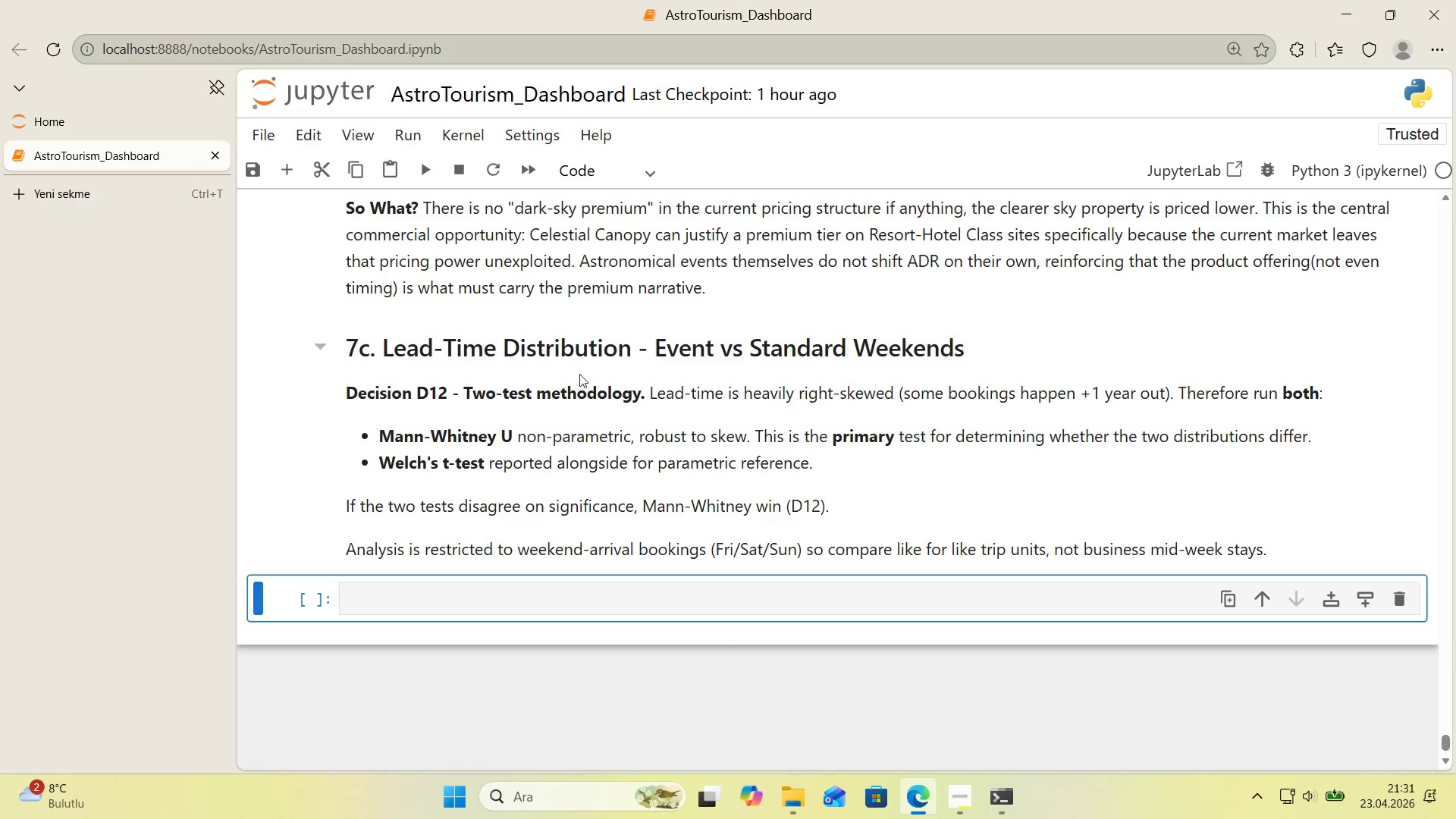 
left_click([434, 530])
 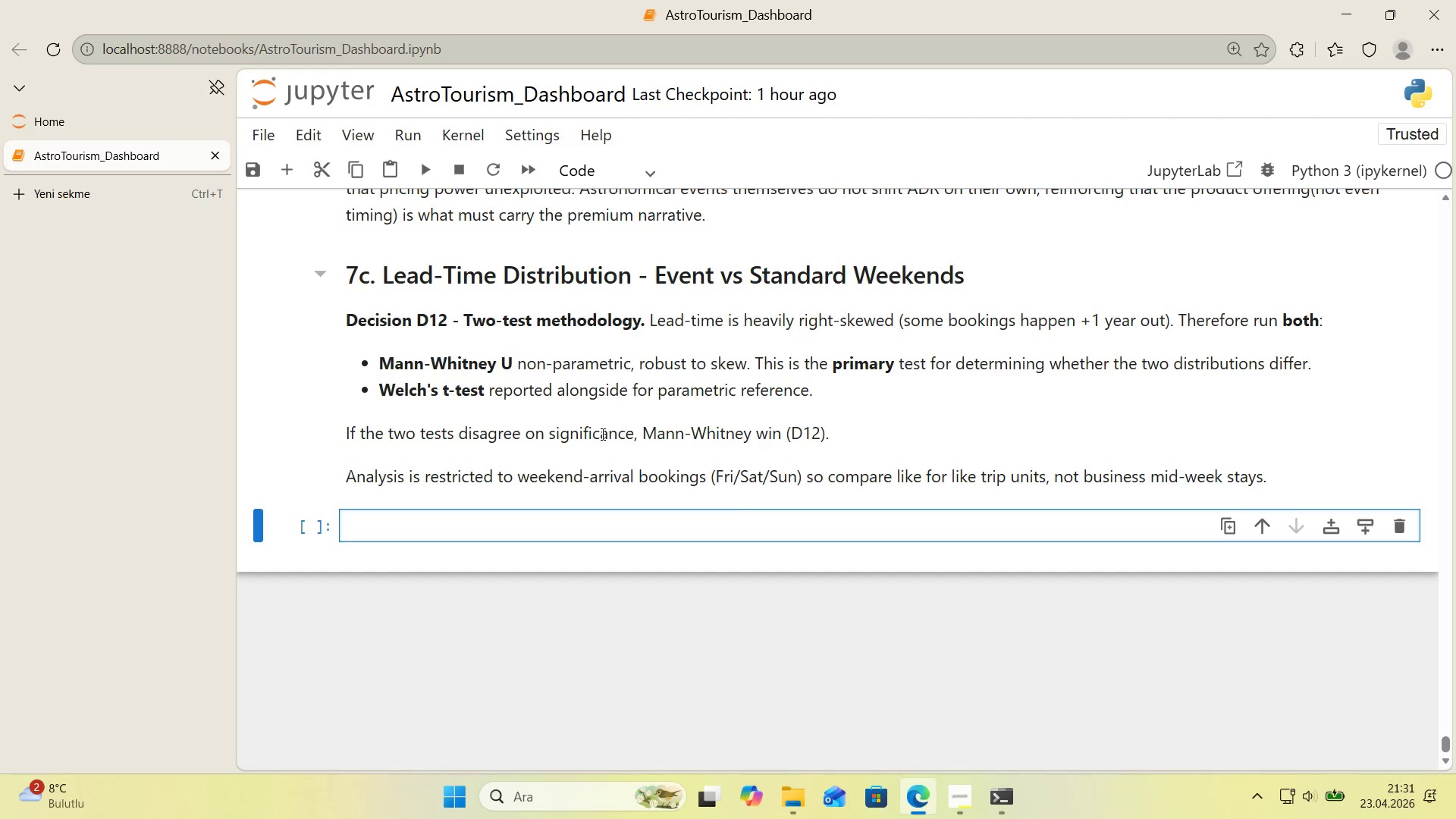 
scroll: coordinate [575, 454], scroll_direction: down, amount: 1.0
 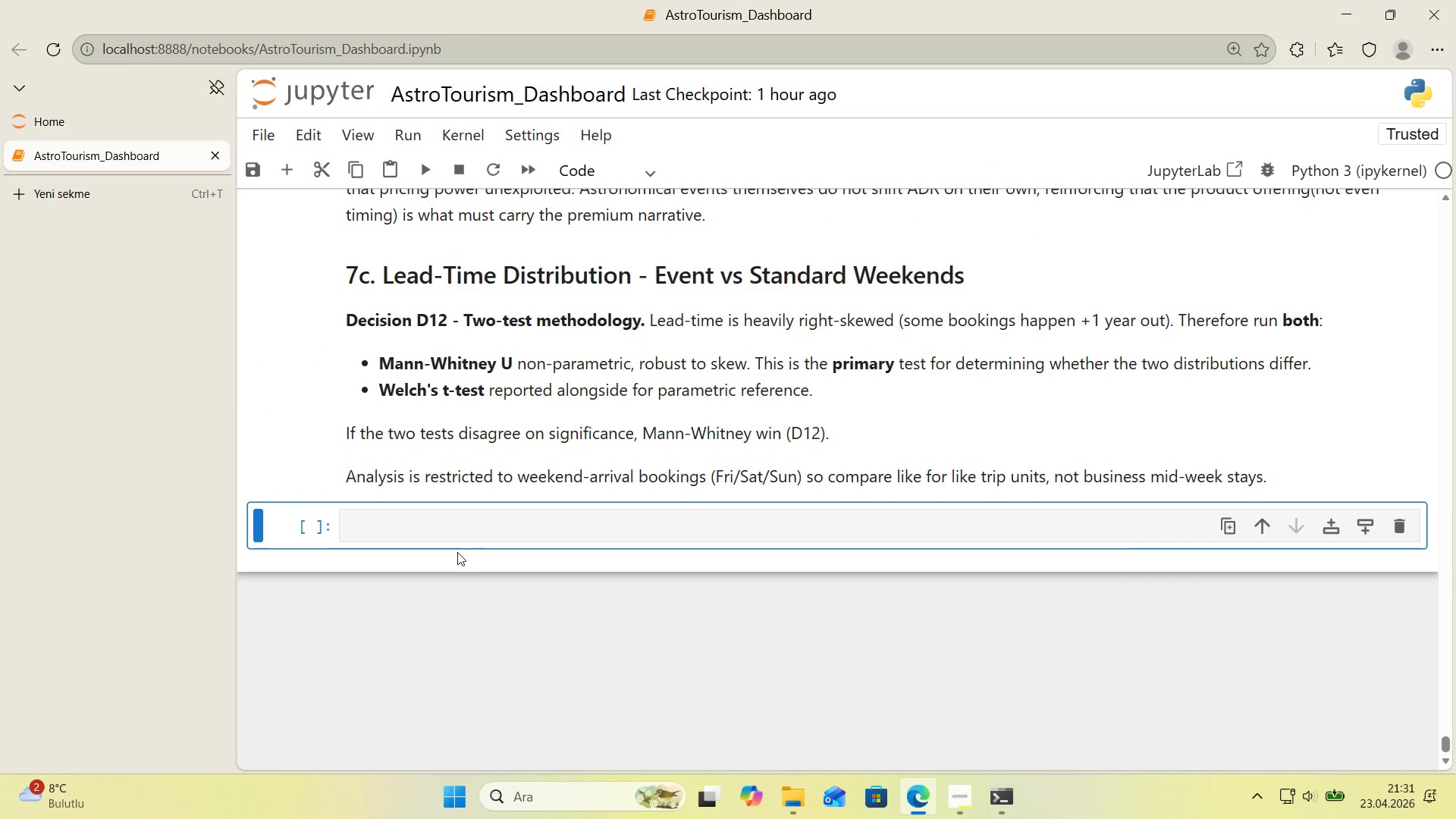 
key(Alt+Control+AltRight)
 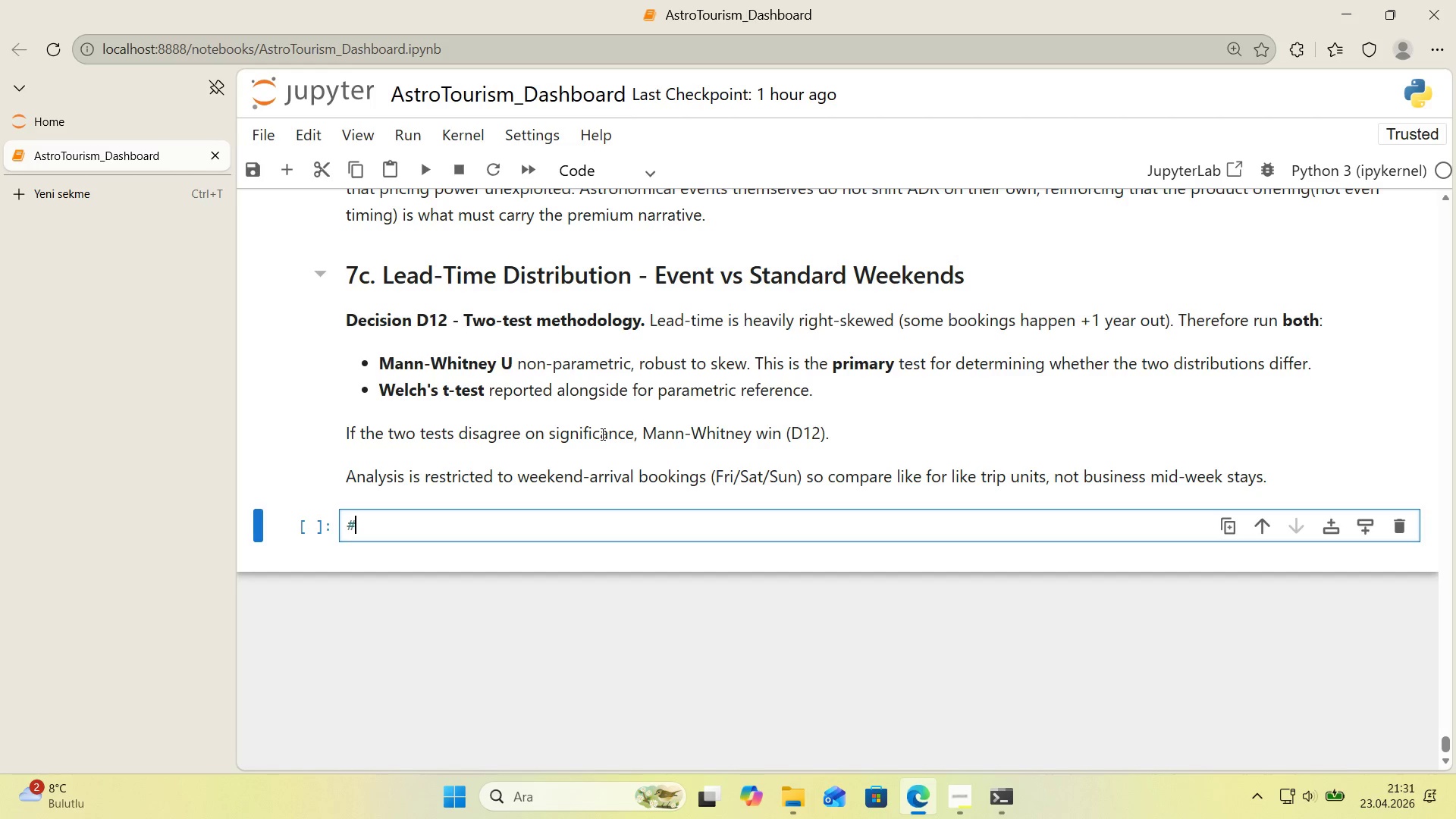 
key(Control+ControlLeft)
 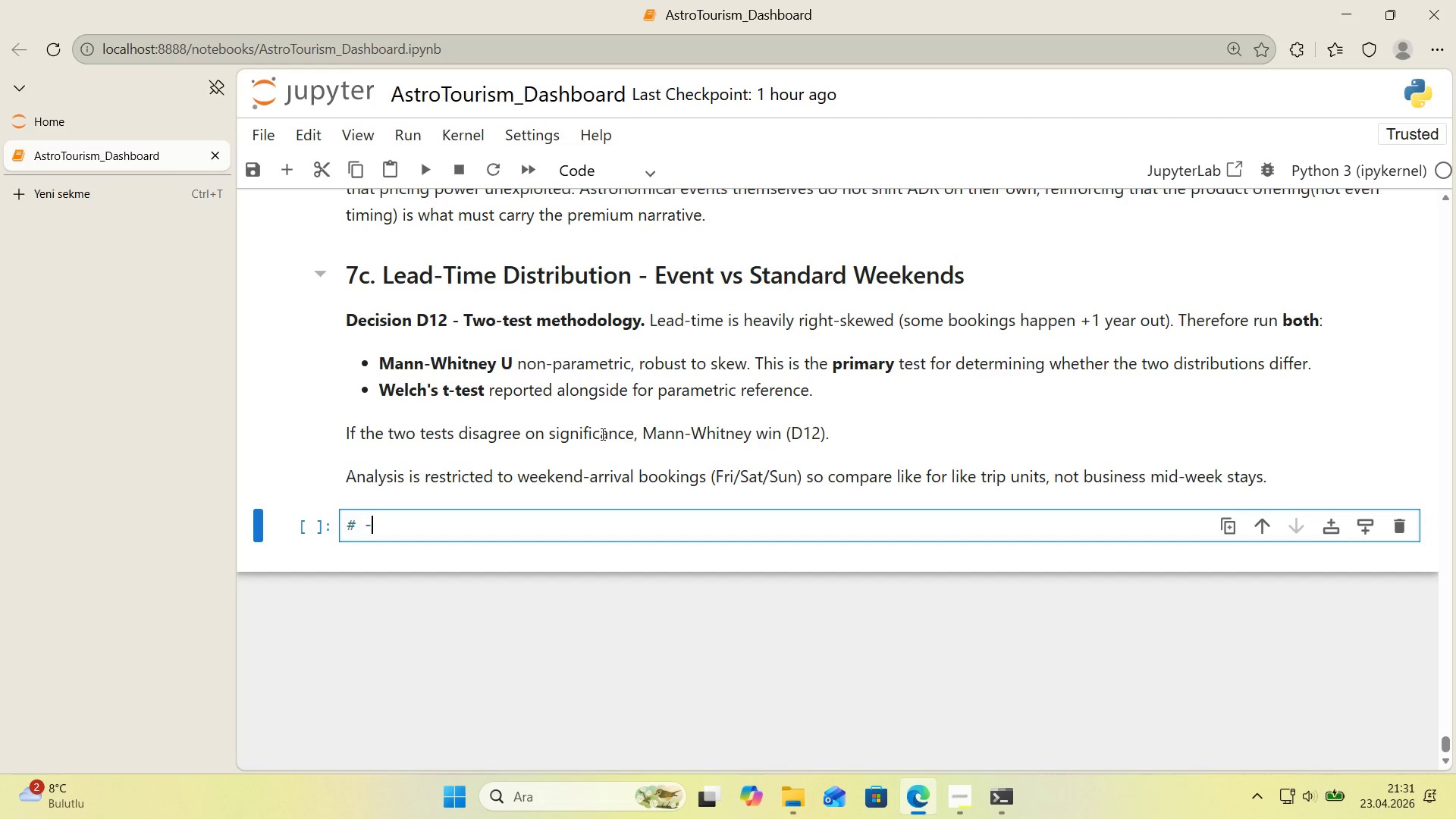 
key(Alt+Control+3)
 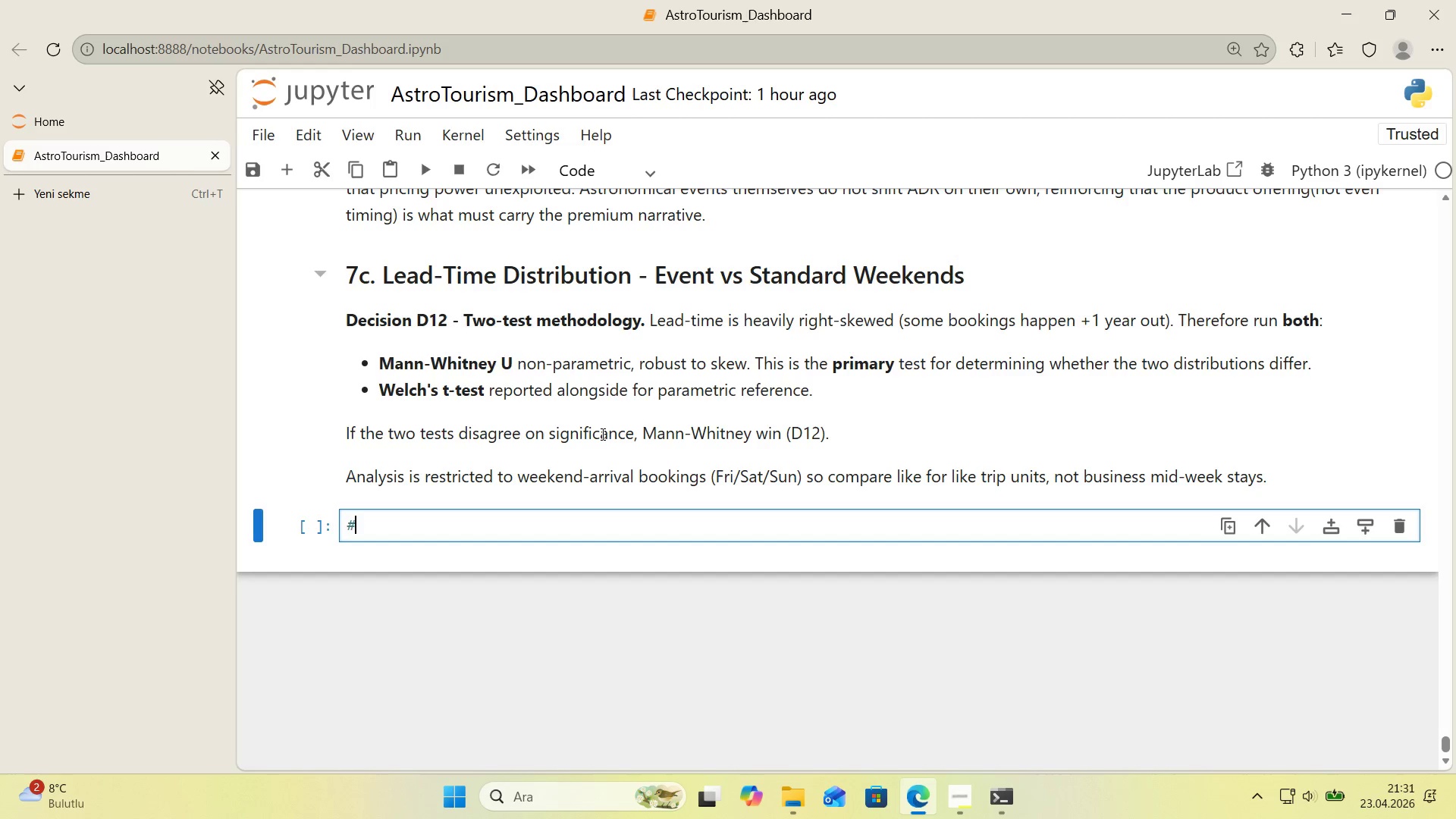 
key(Space)
 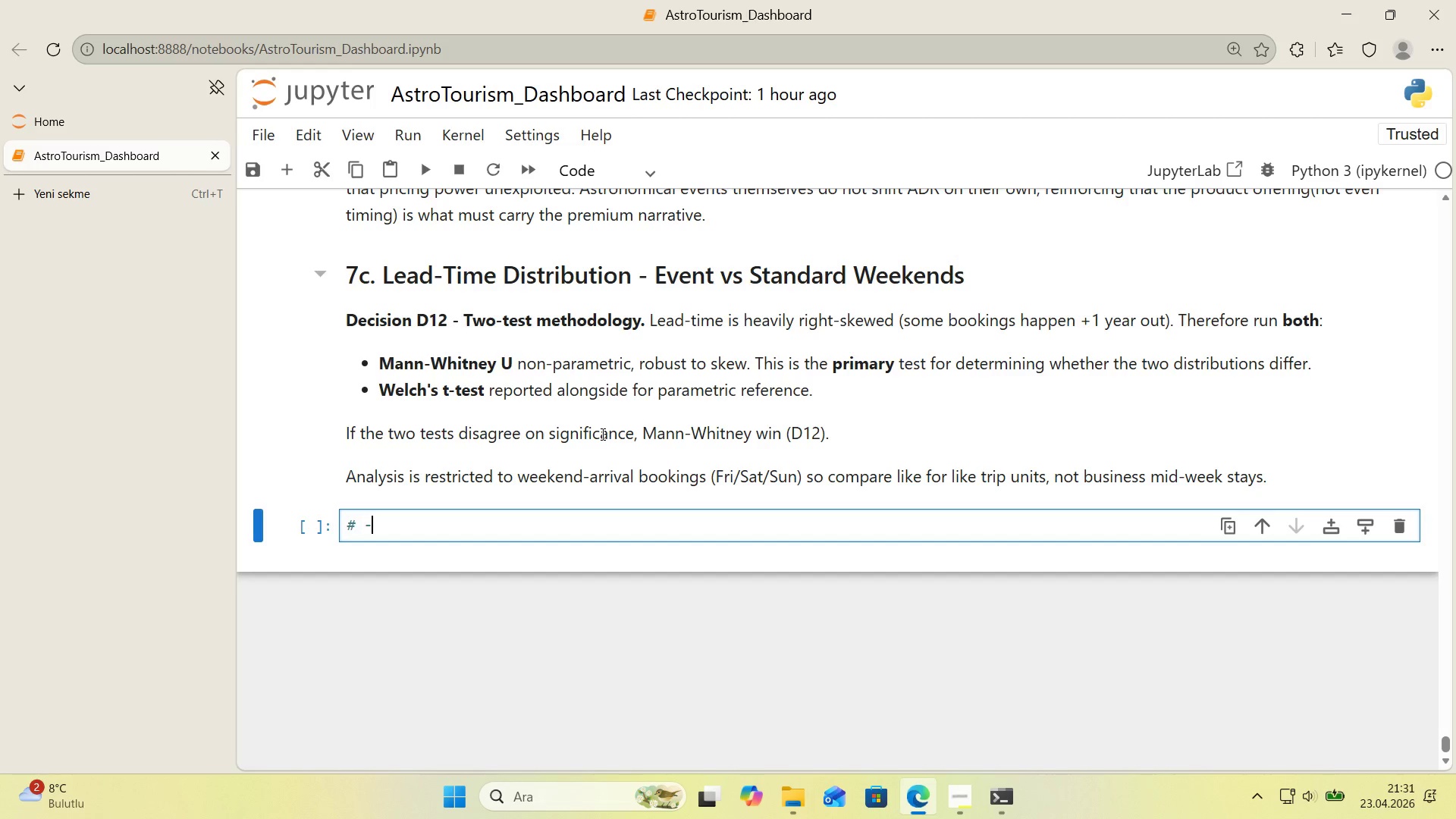 
key(NumpadSubtract)
 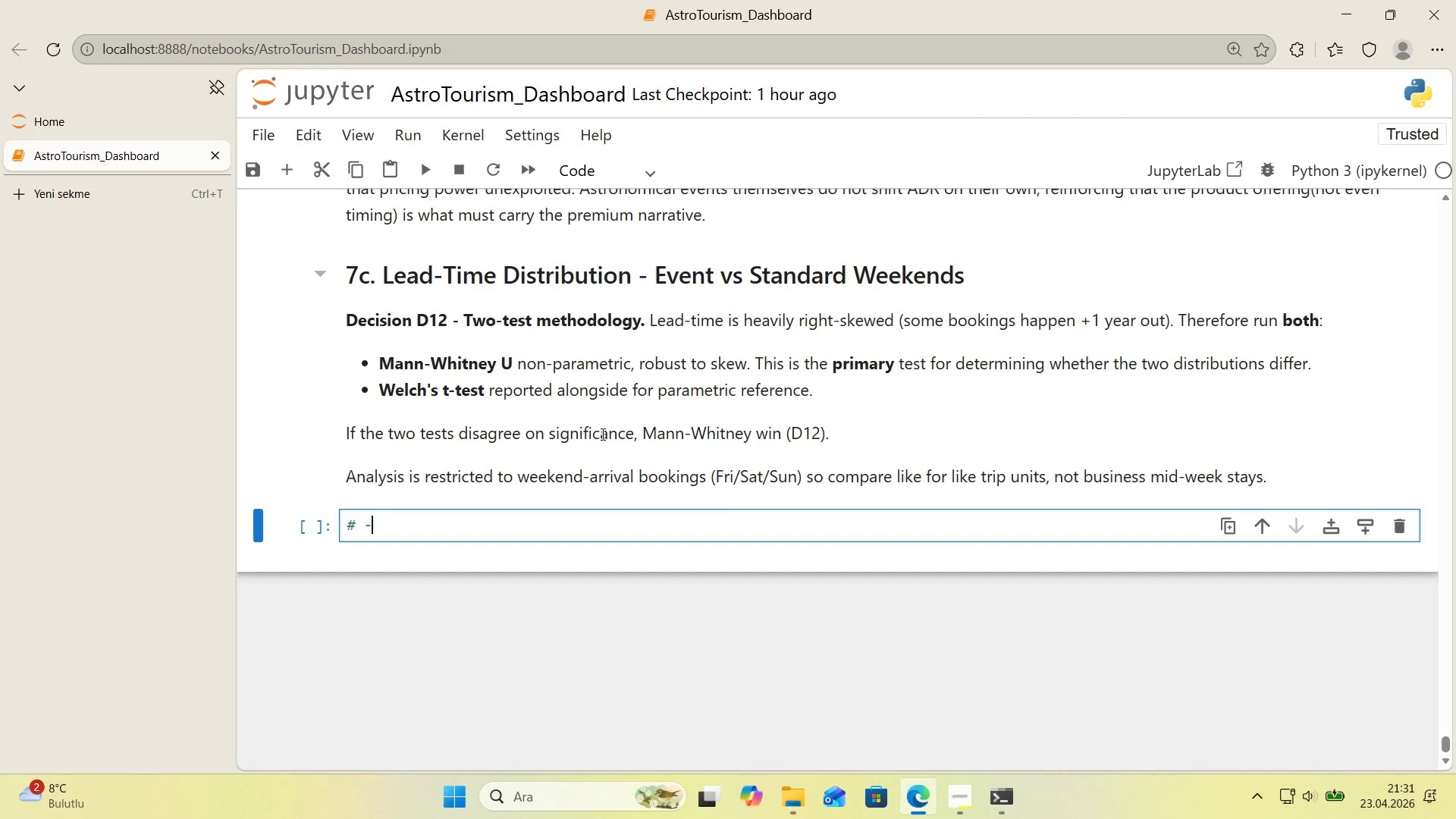 
key(NumpadSubtract)
 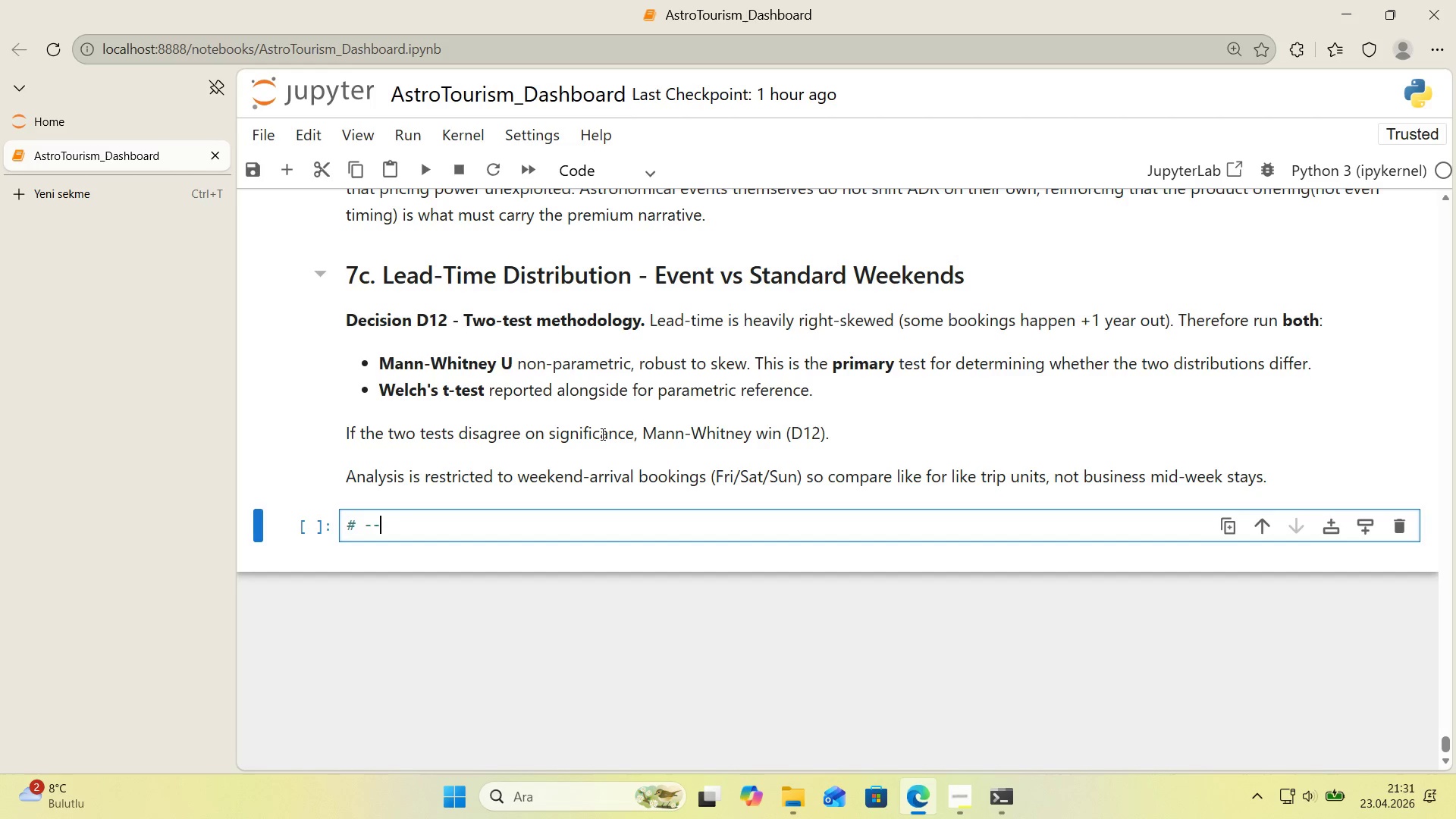 
key(NumpadSubtract)
 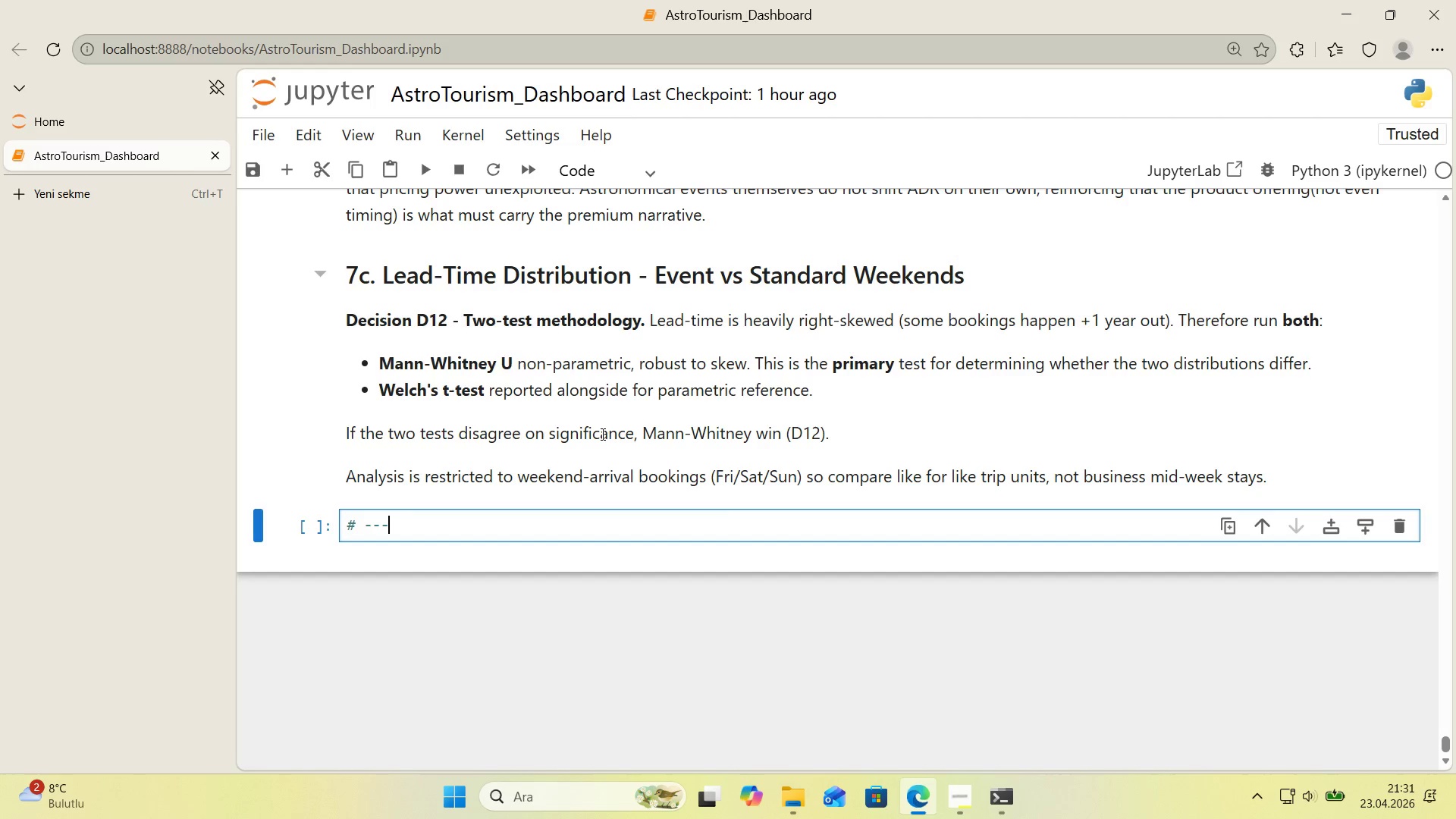 
key(NumpadSubtract)
 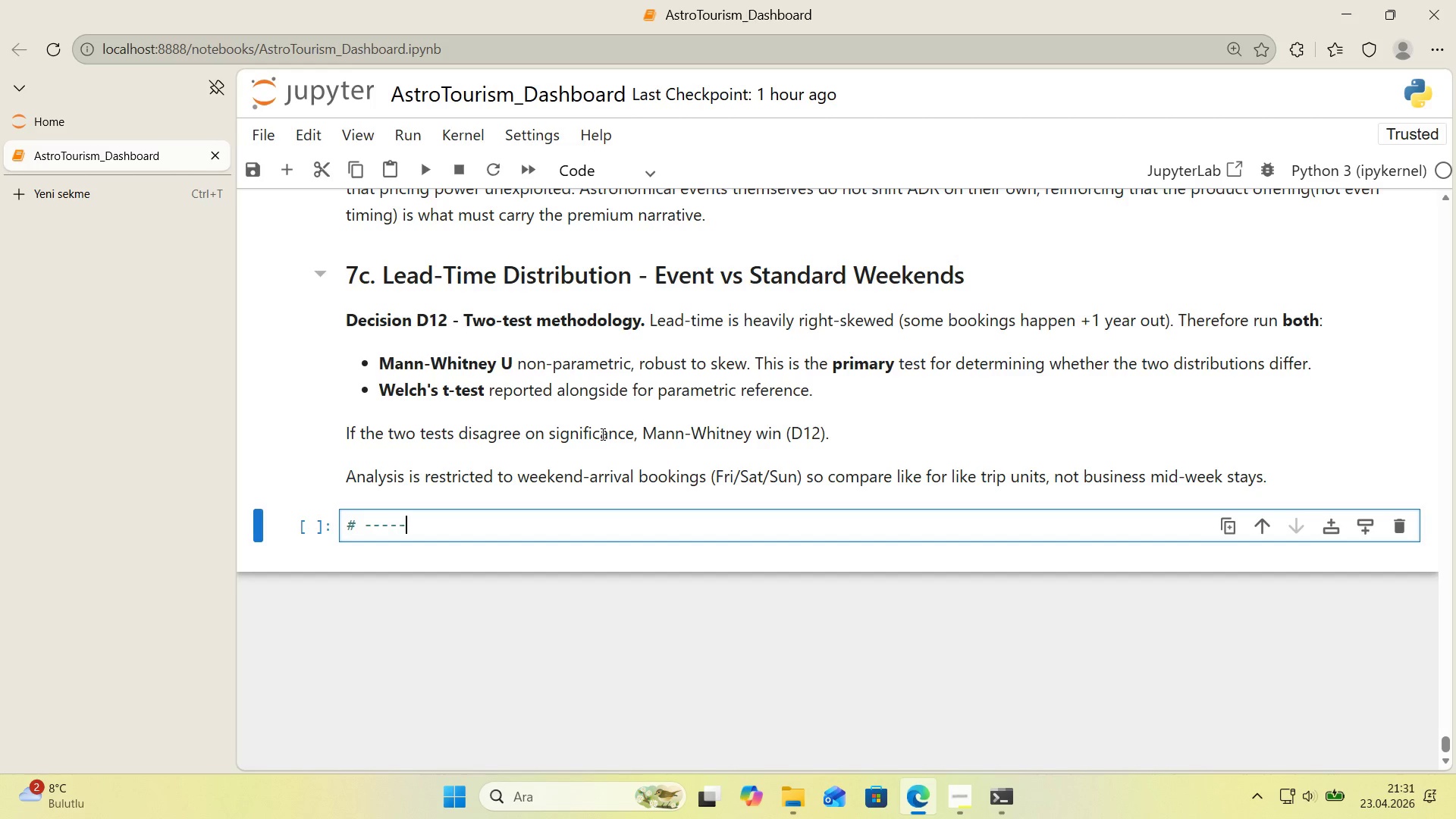 
key(NumpadSubtract)
 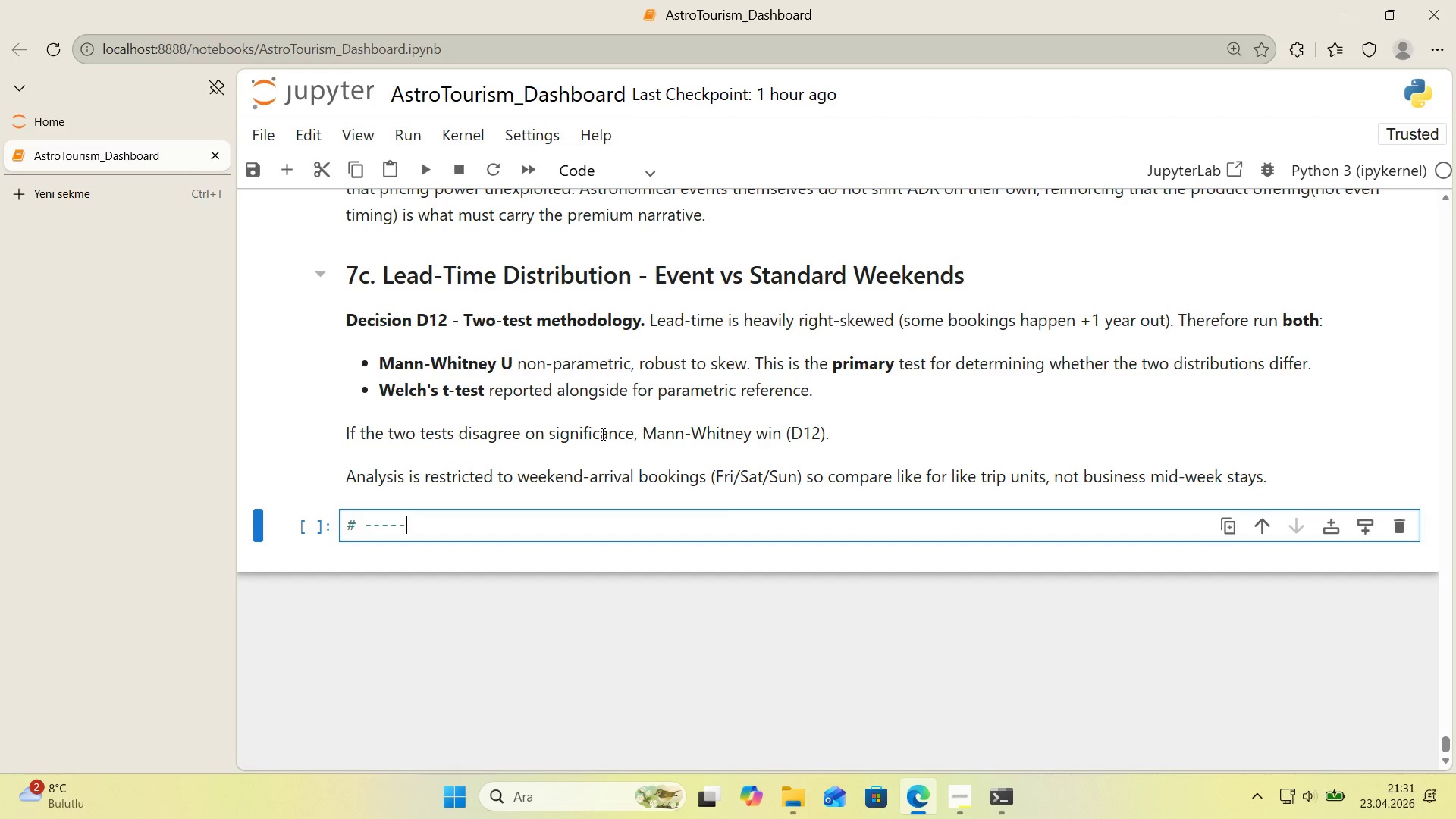 
key(NumpadSubtract)
 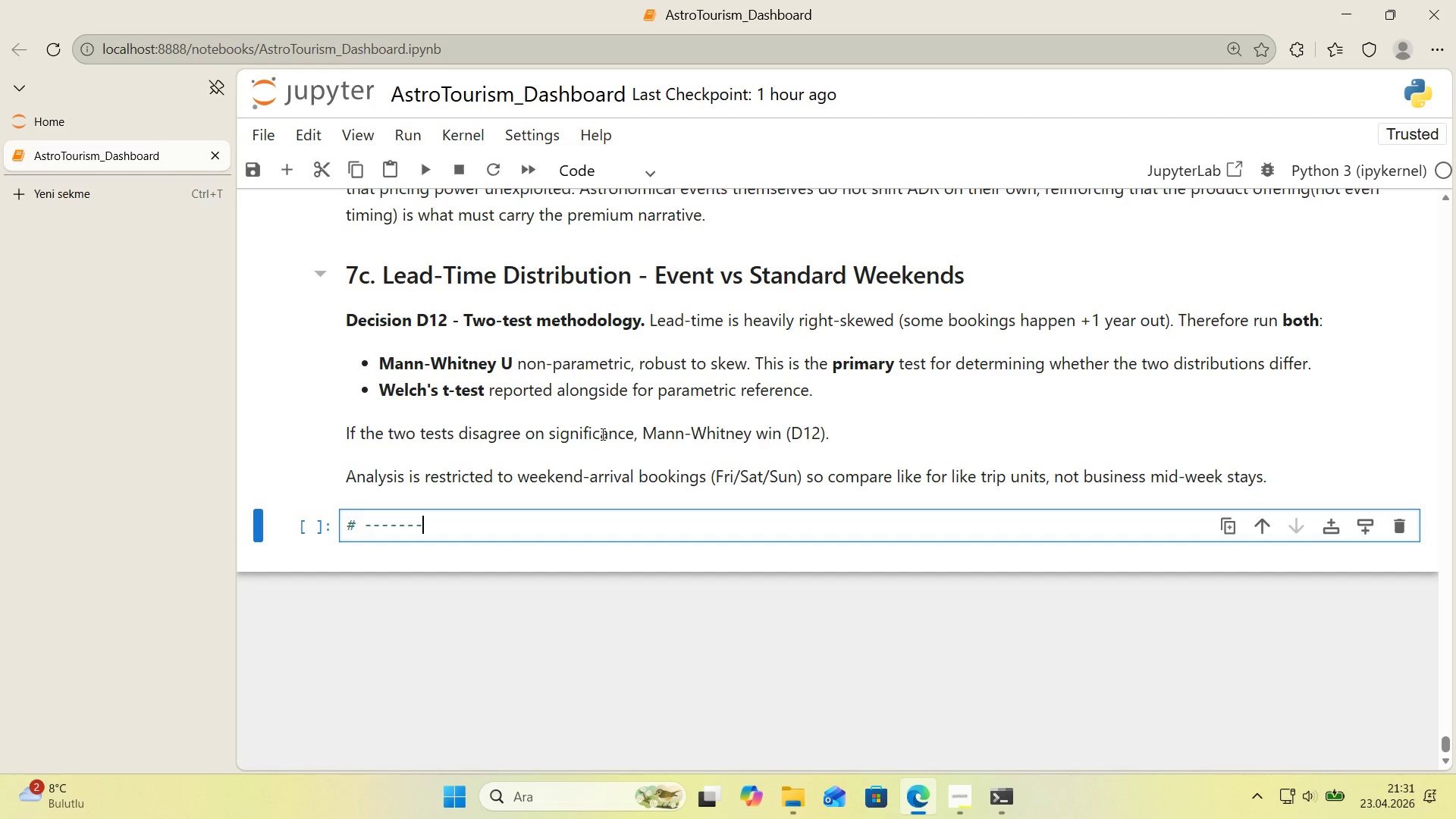 
key(NumpadSubtract)
 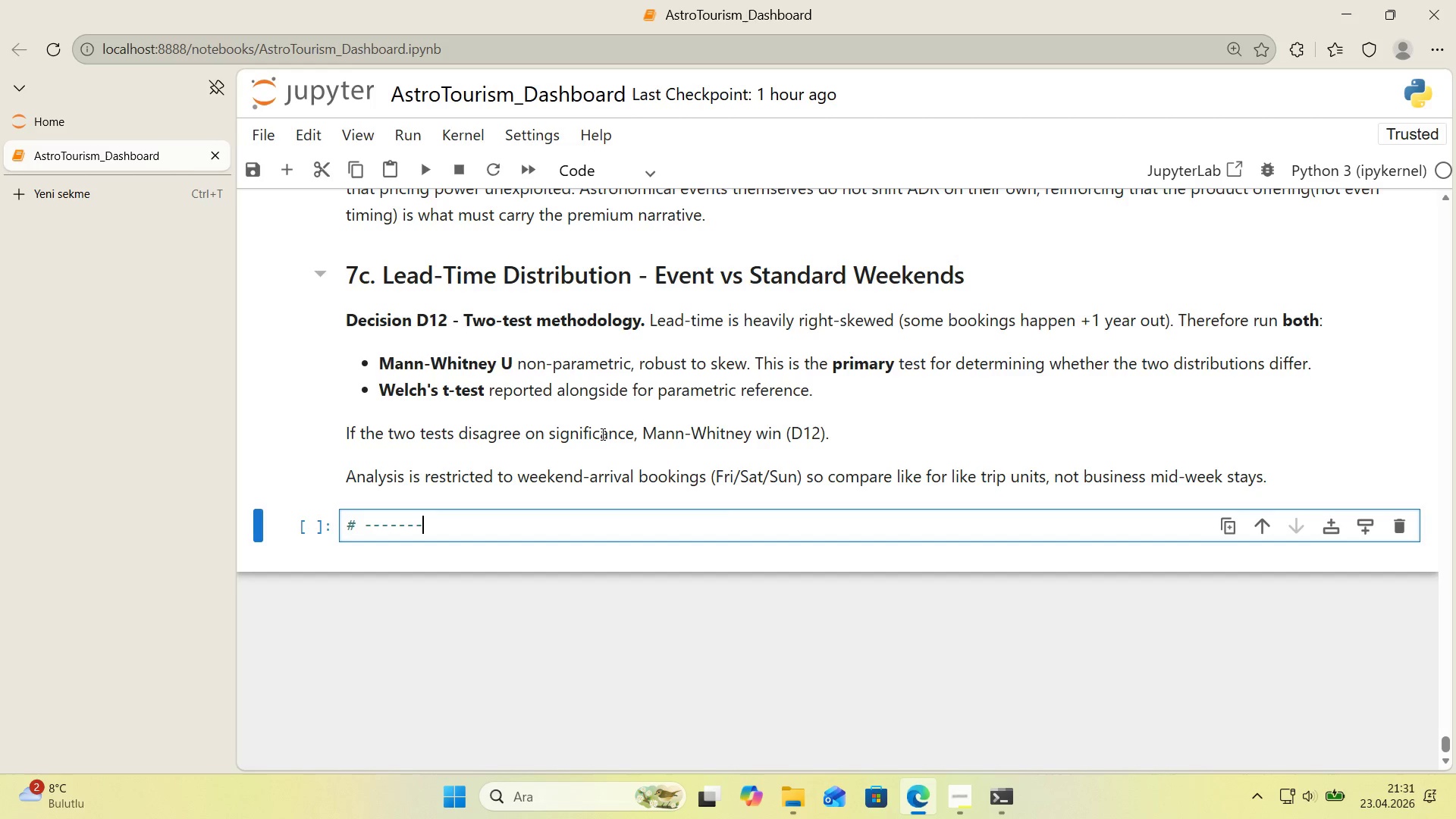 
key(NumpadSubtract)
 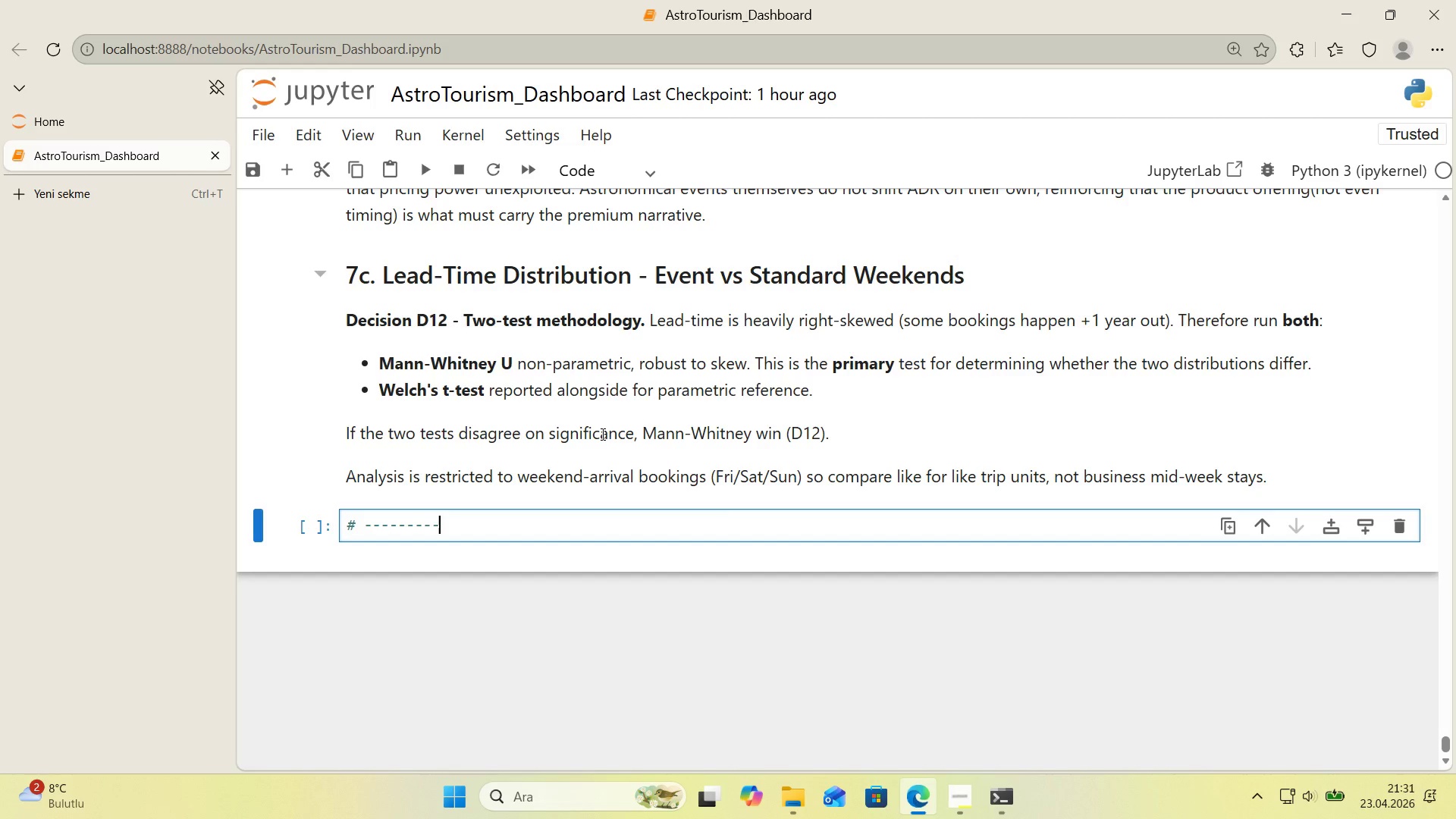 
key(NumpadSubtract)
 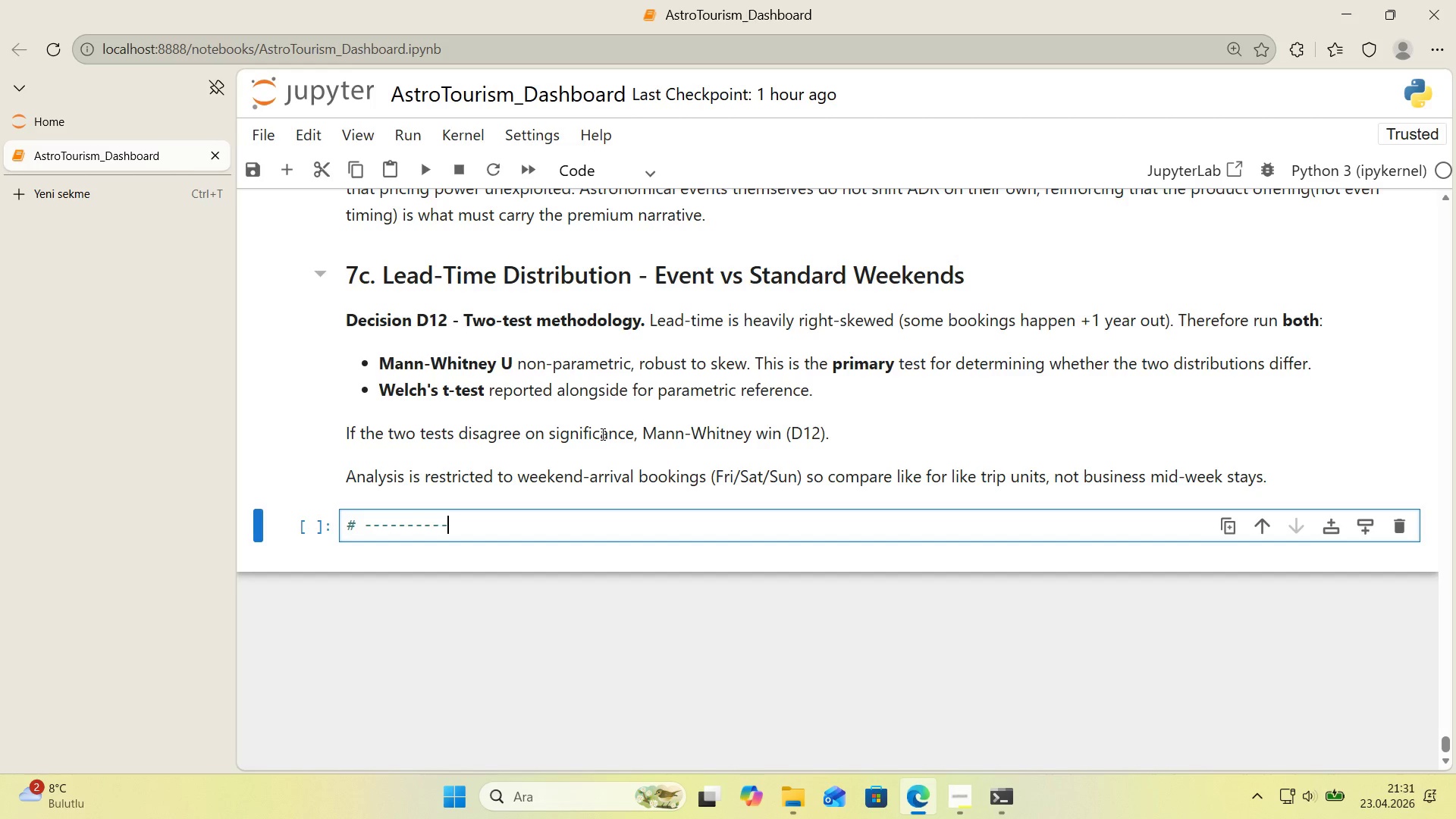 
key(NumpadSubtract)
 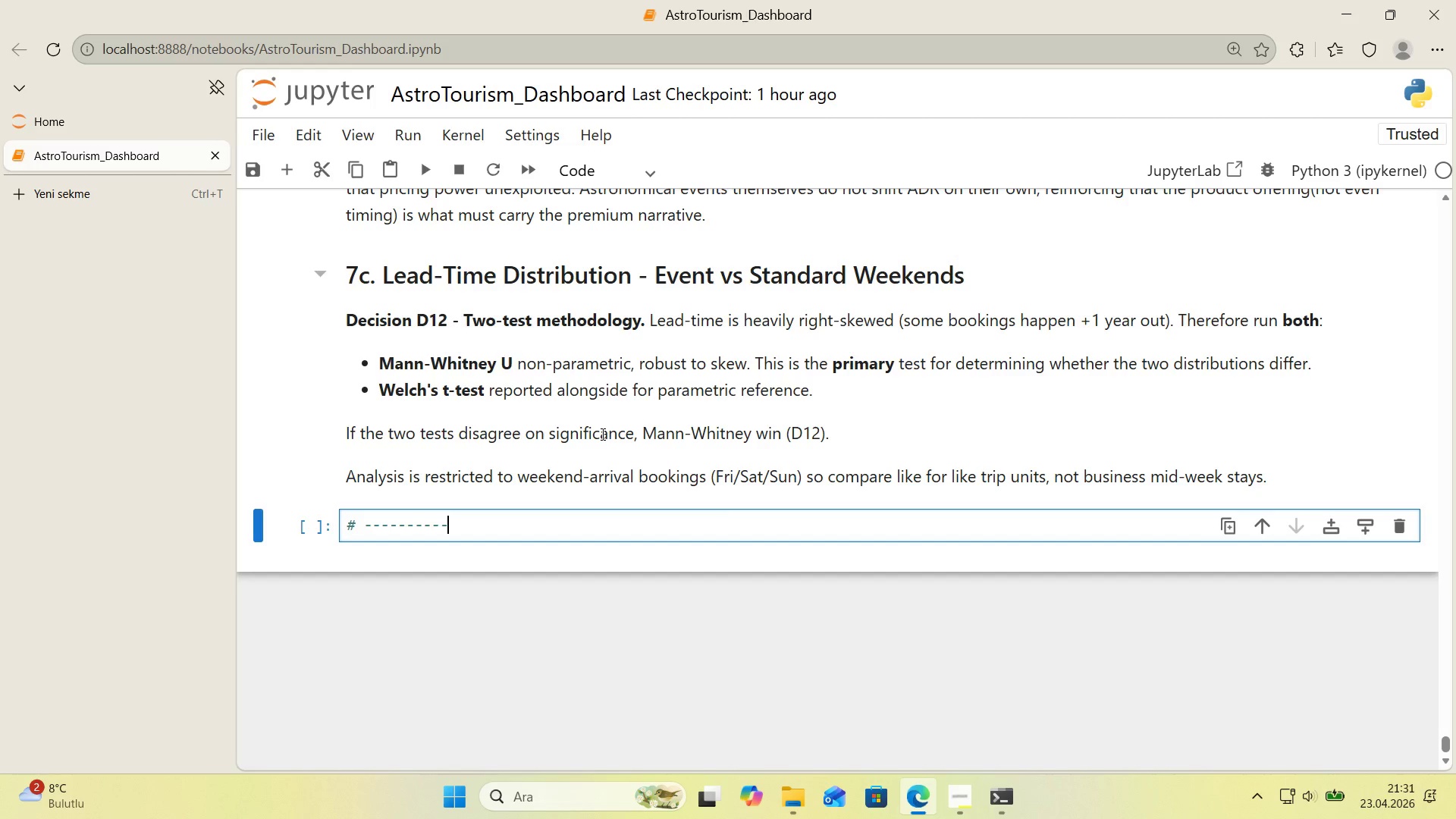 
key(NumpadSubtract)
 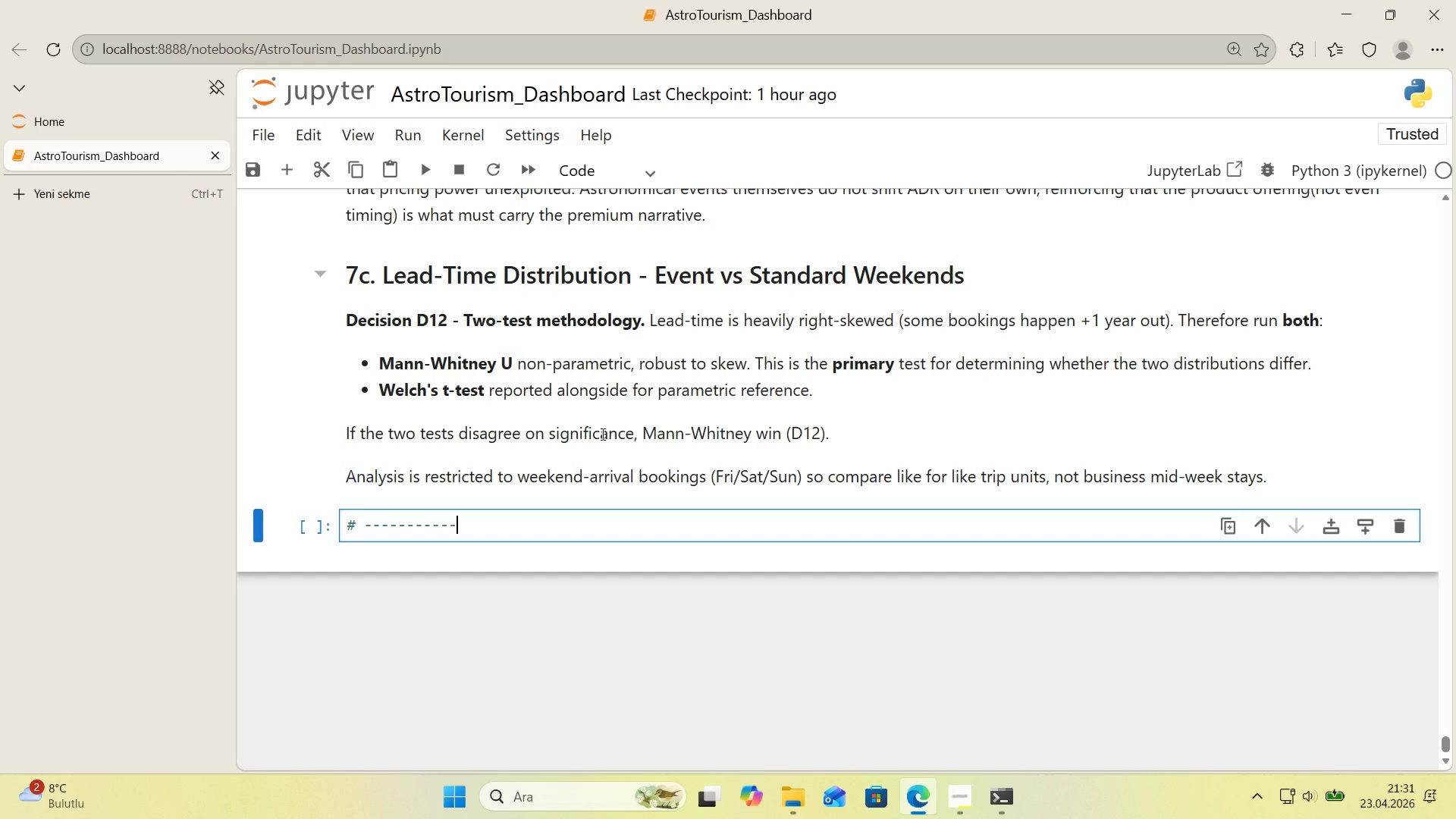 
key(NumpadSubtract)
 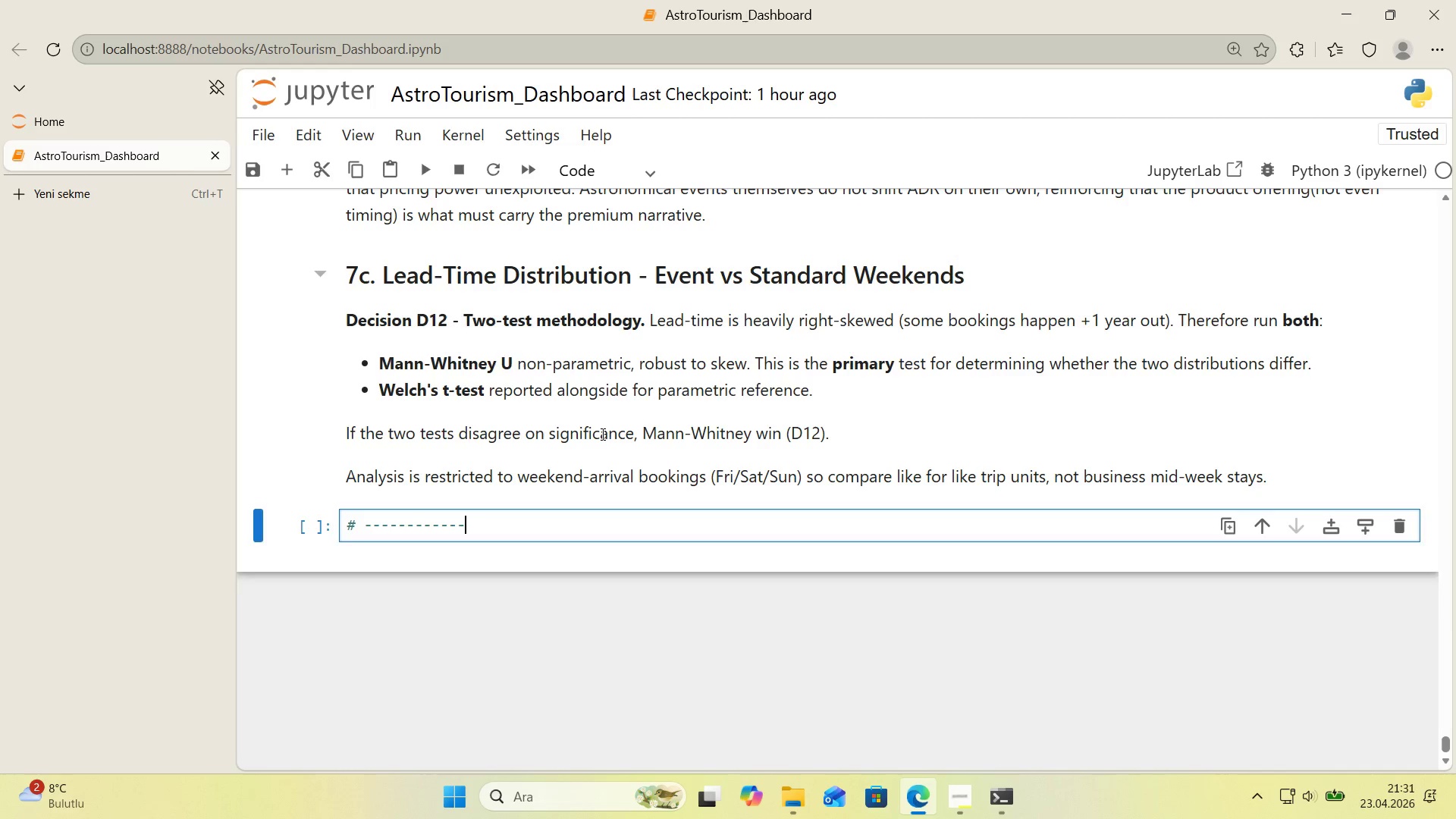 
key(Enter)
 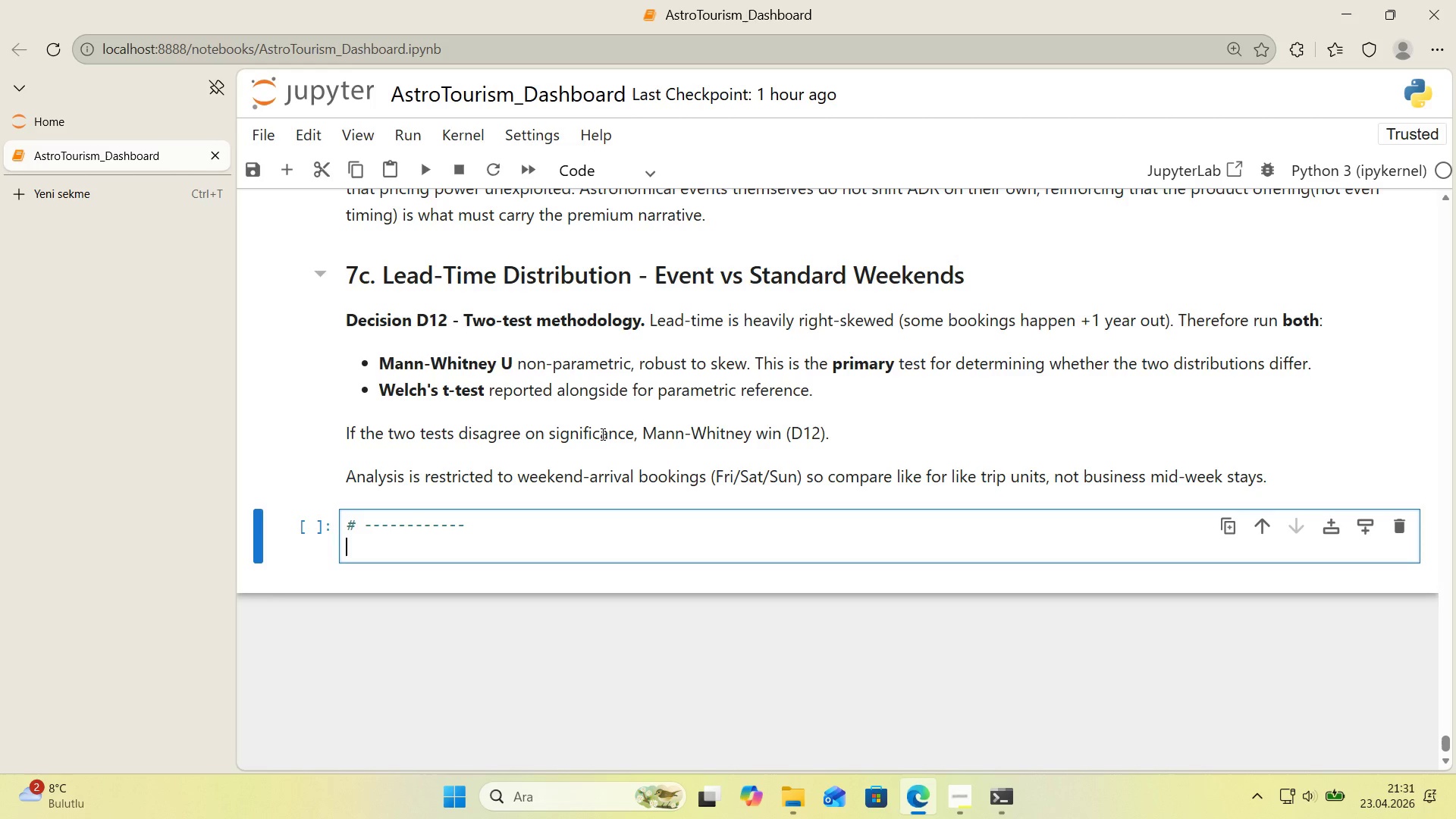 
key(Control+ControlLeft)
 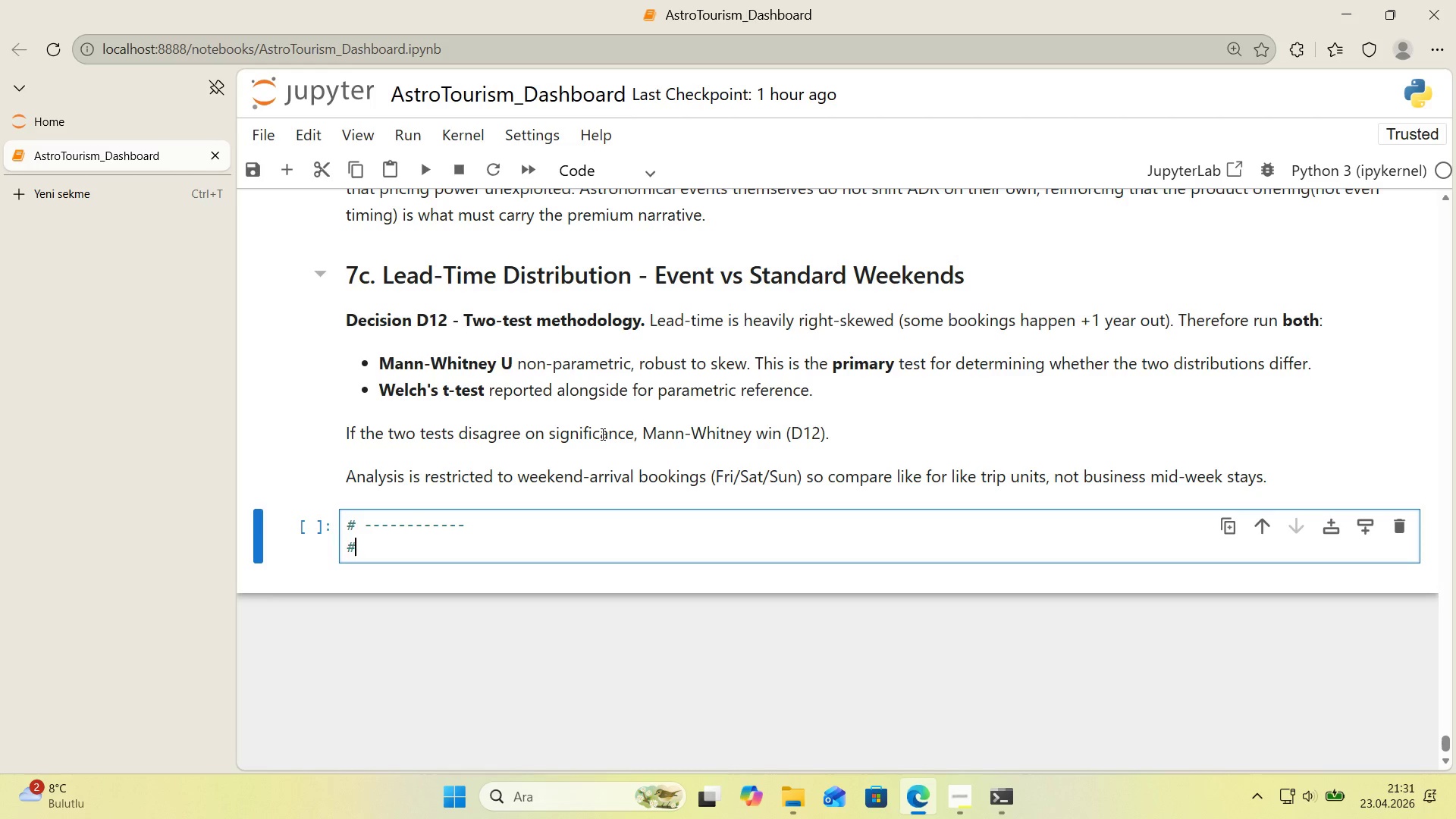 
key(Alt+Control+AltRight)
 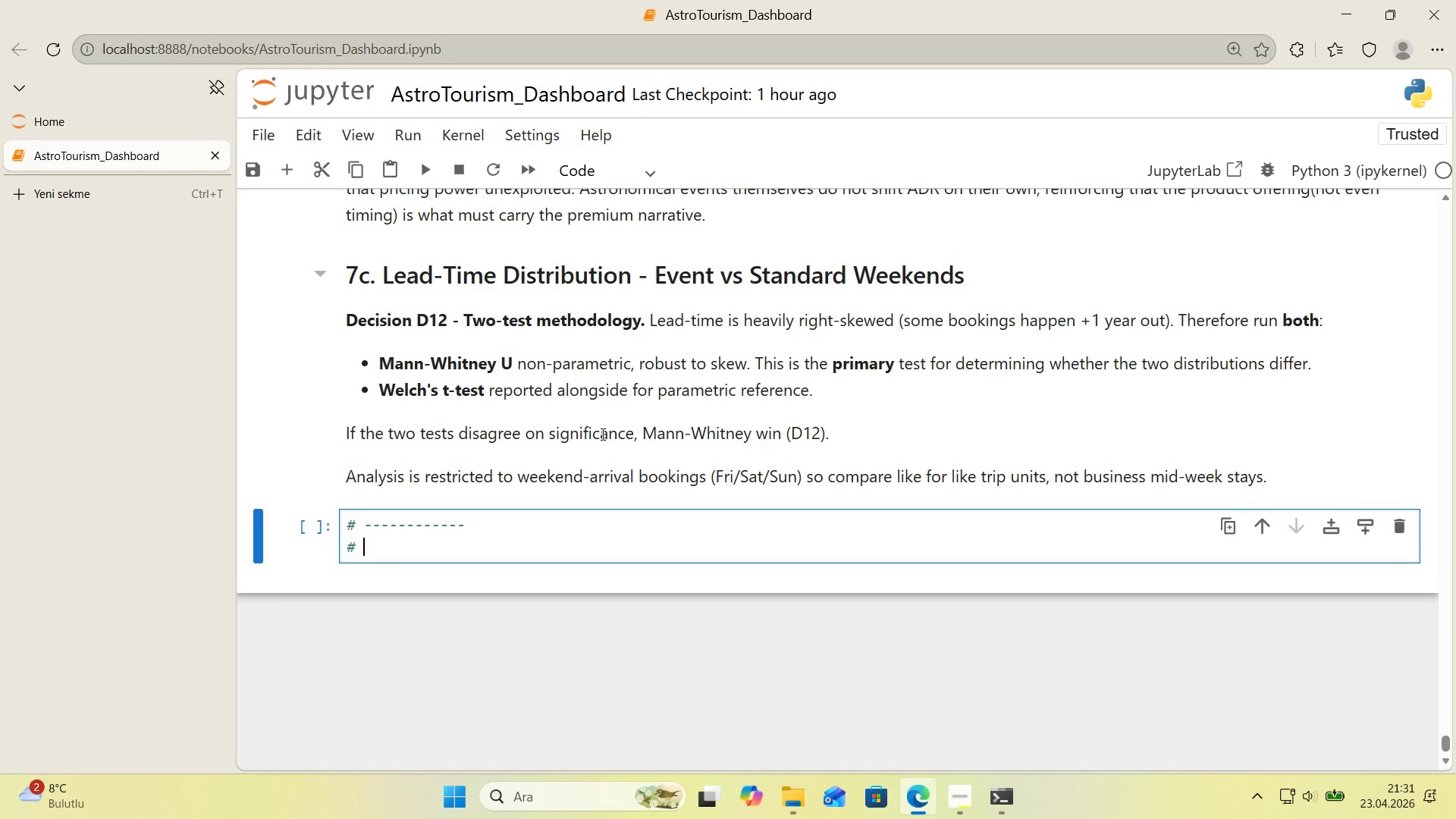 
key(Alt+Control+3)
 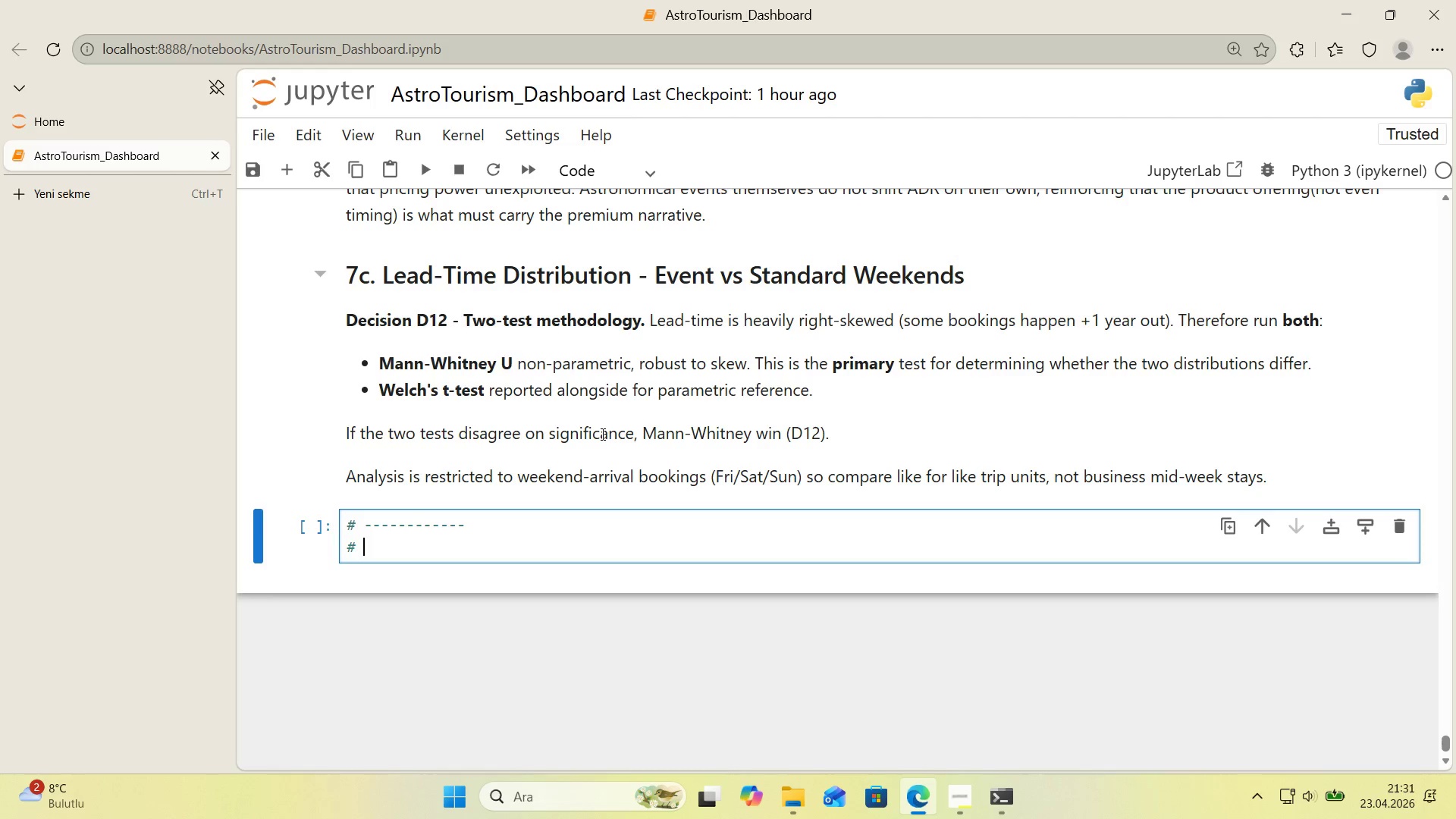 
type( VIZ 3 - LEAD-TIME DISTRIBUTION *()
 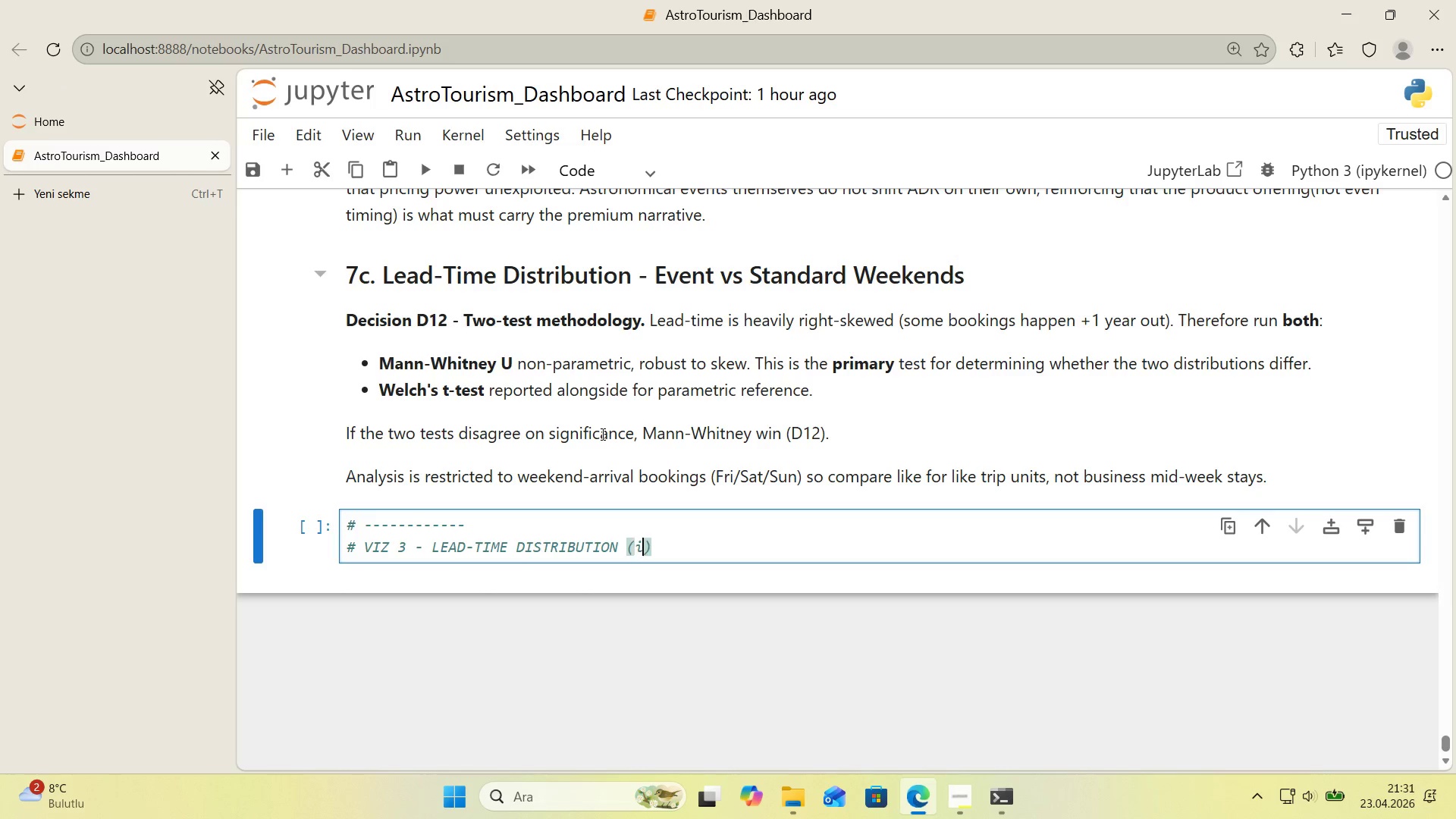 
 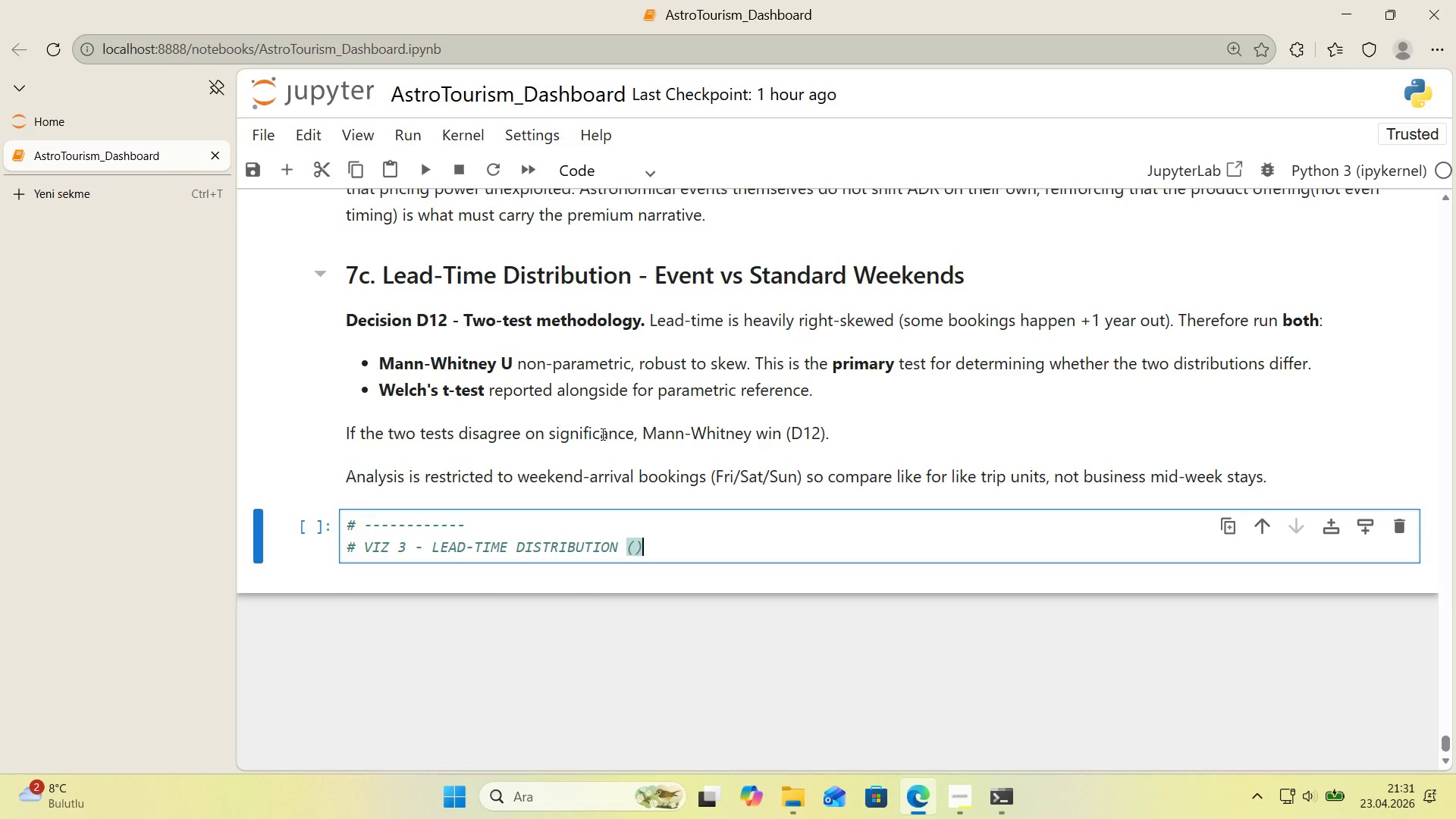 
key(ArrowLeft)
 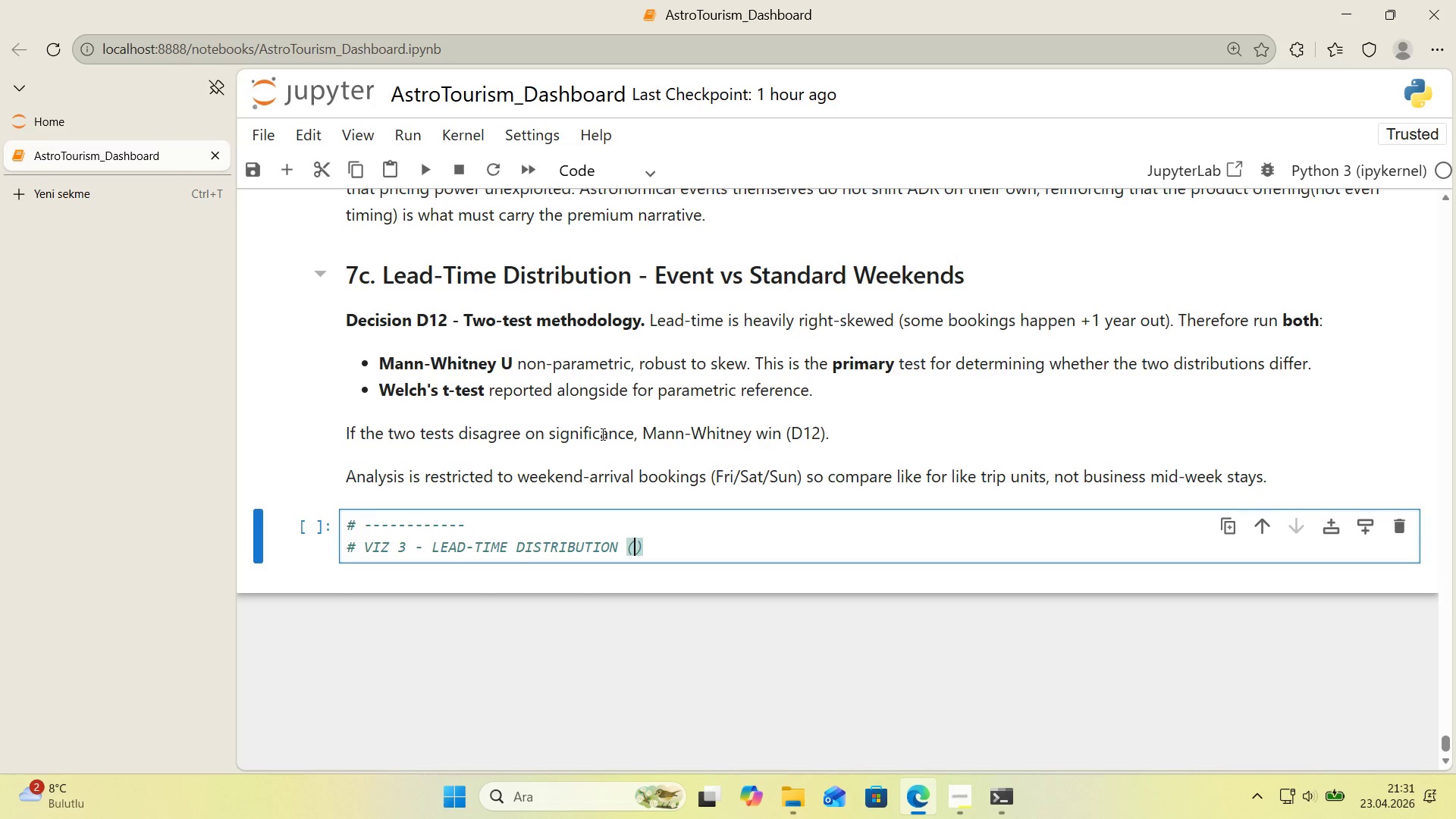 
type('mplements D12)
 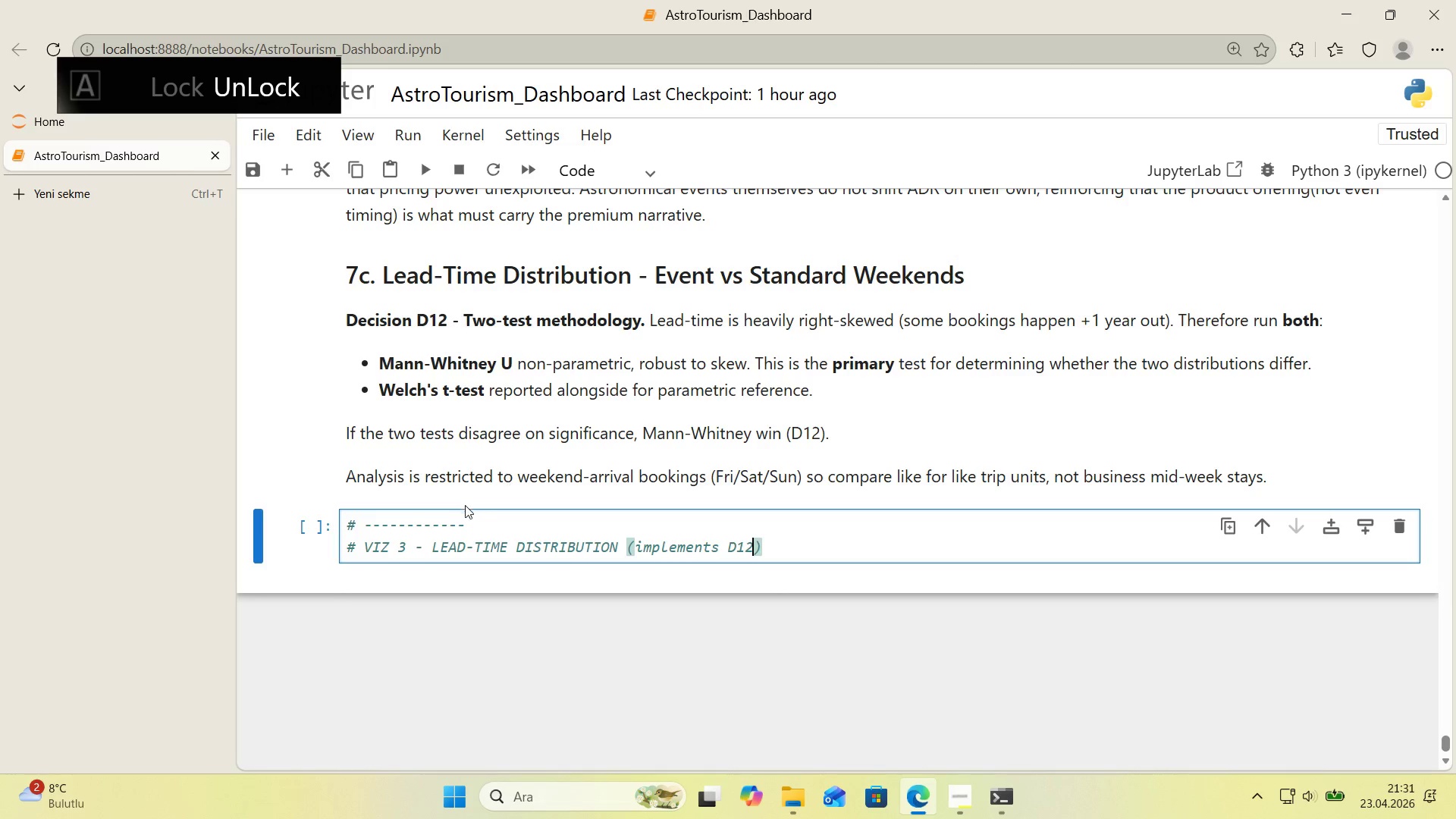 
left_click_drag(start_coordinate=[468, 527], to_coordinate=[365, 528])
 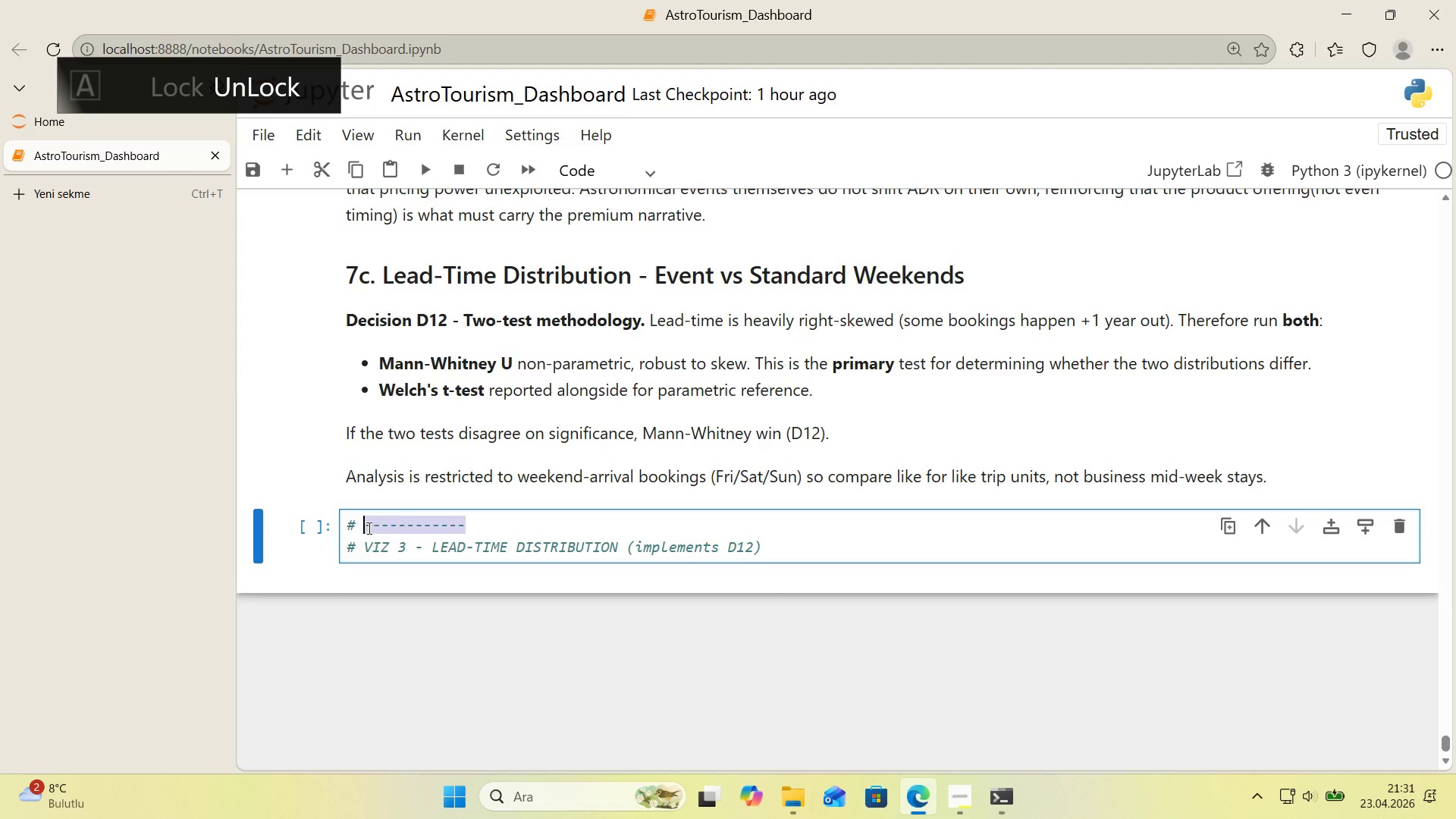 
key(Control+C)
 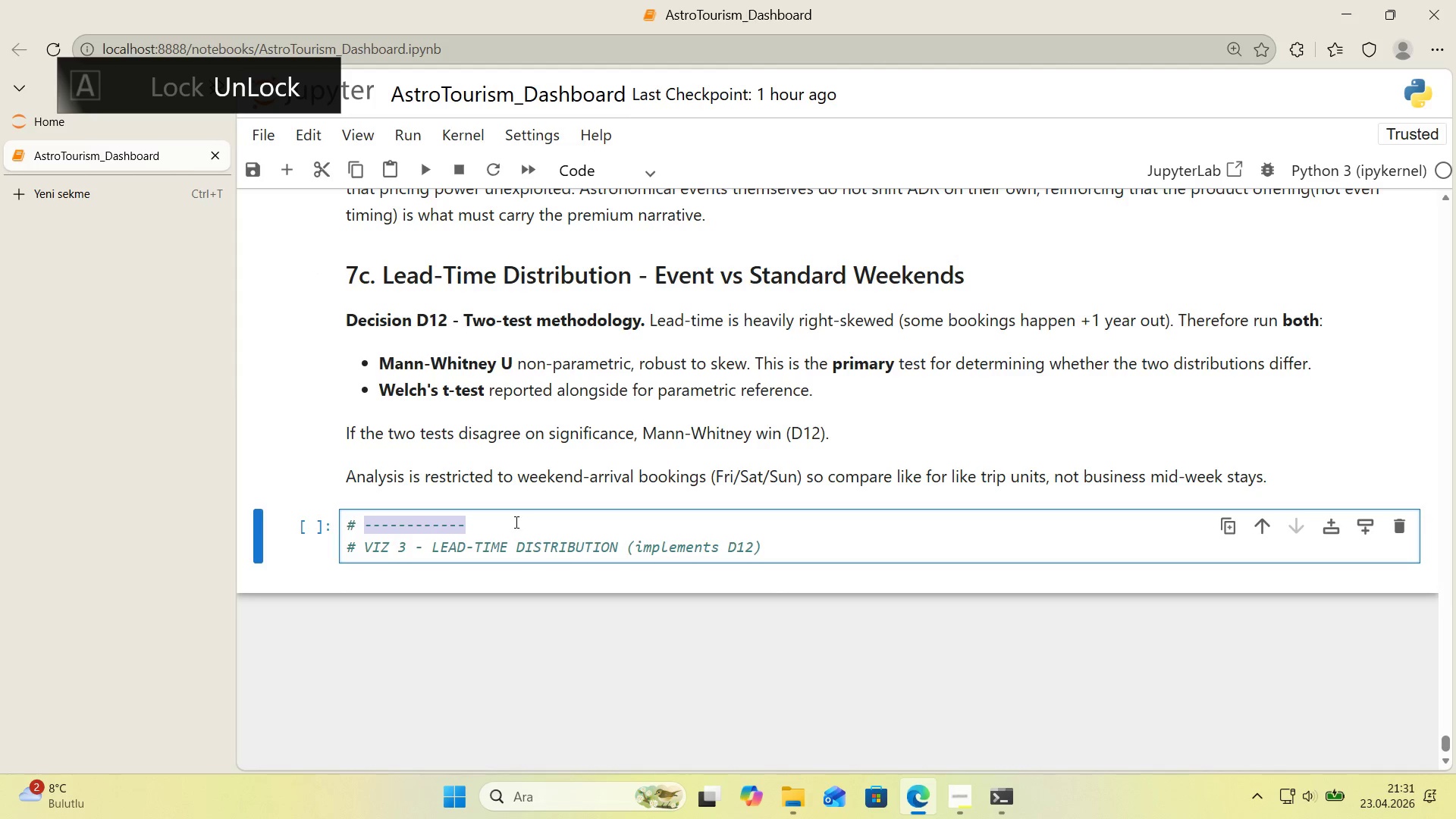 
left_click([515, 522])
 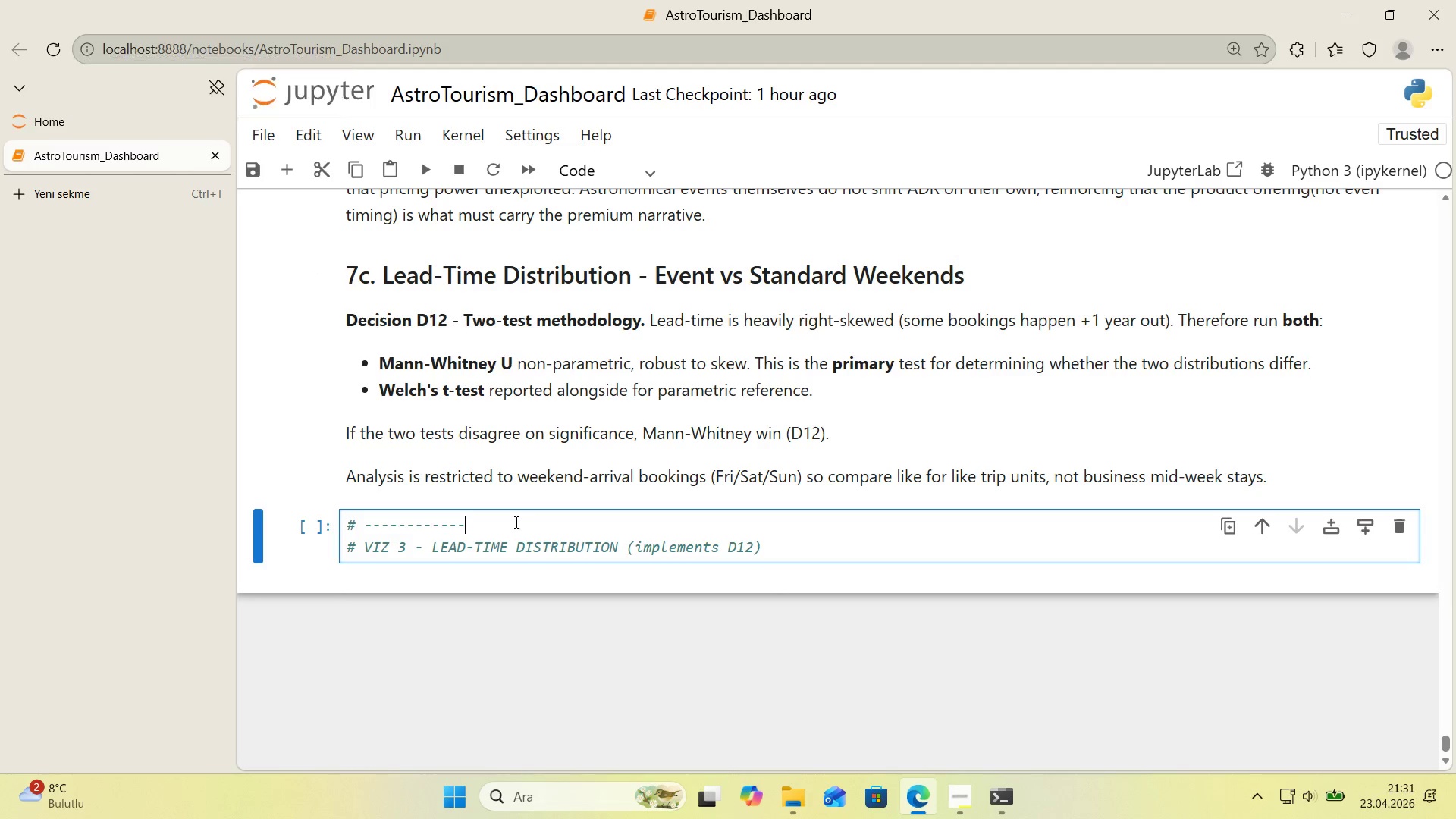 
key(Control+V)
 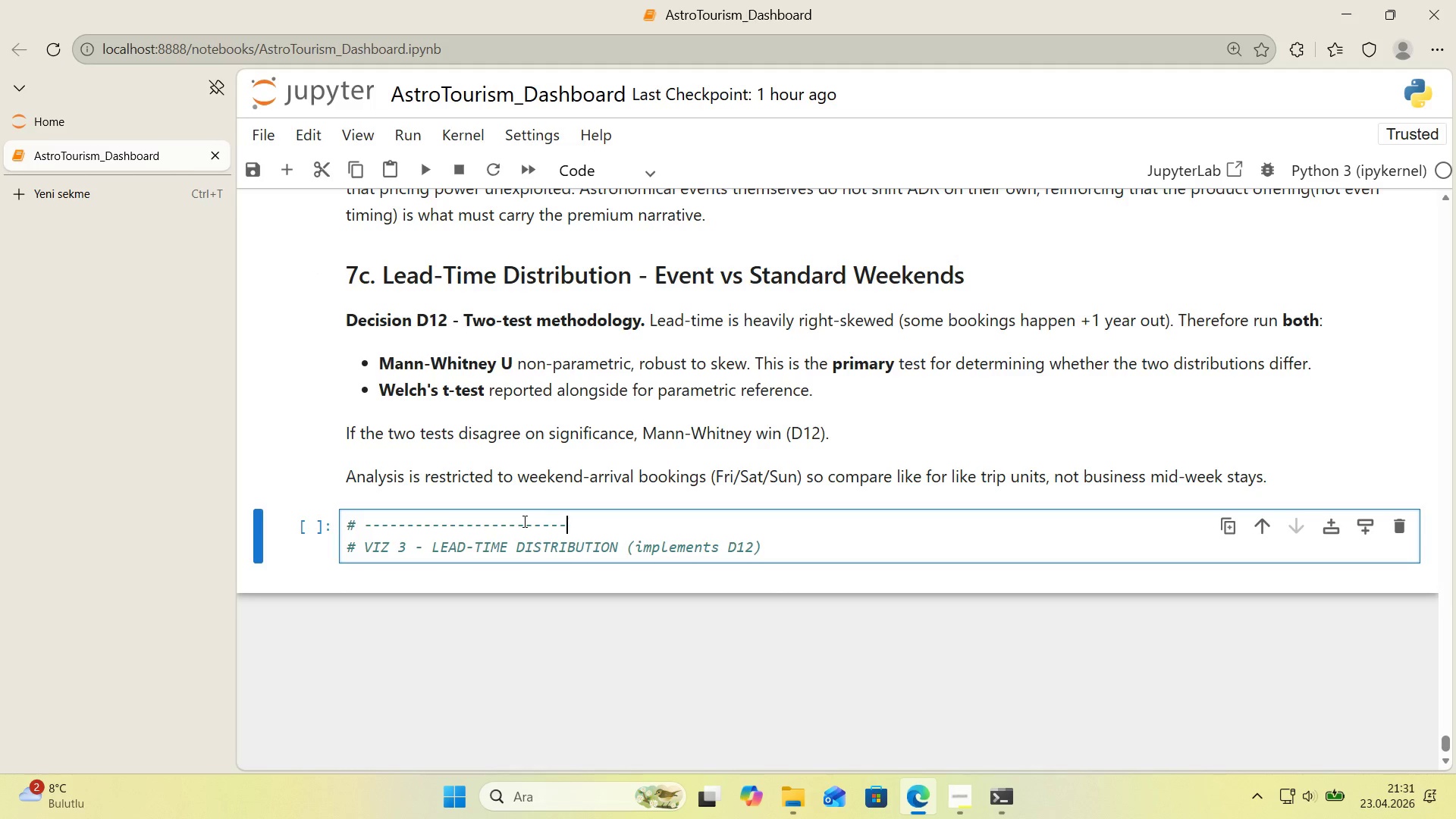 
key(Control+V)
 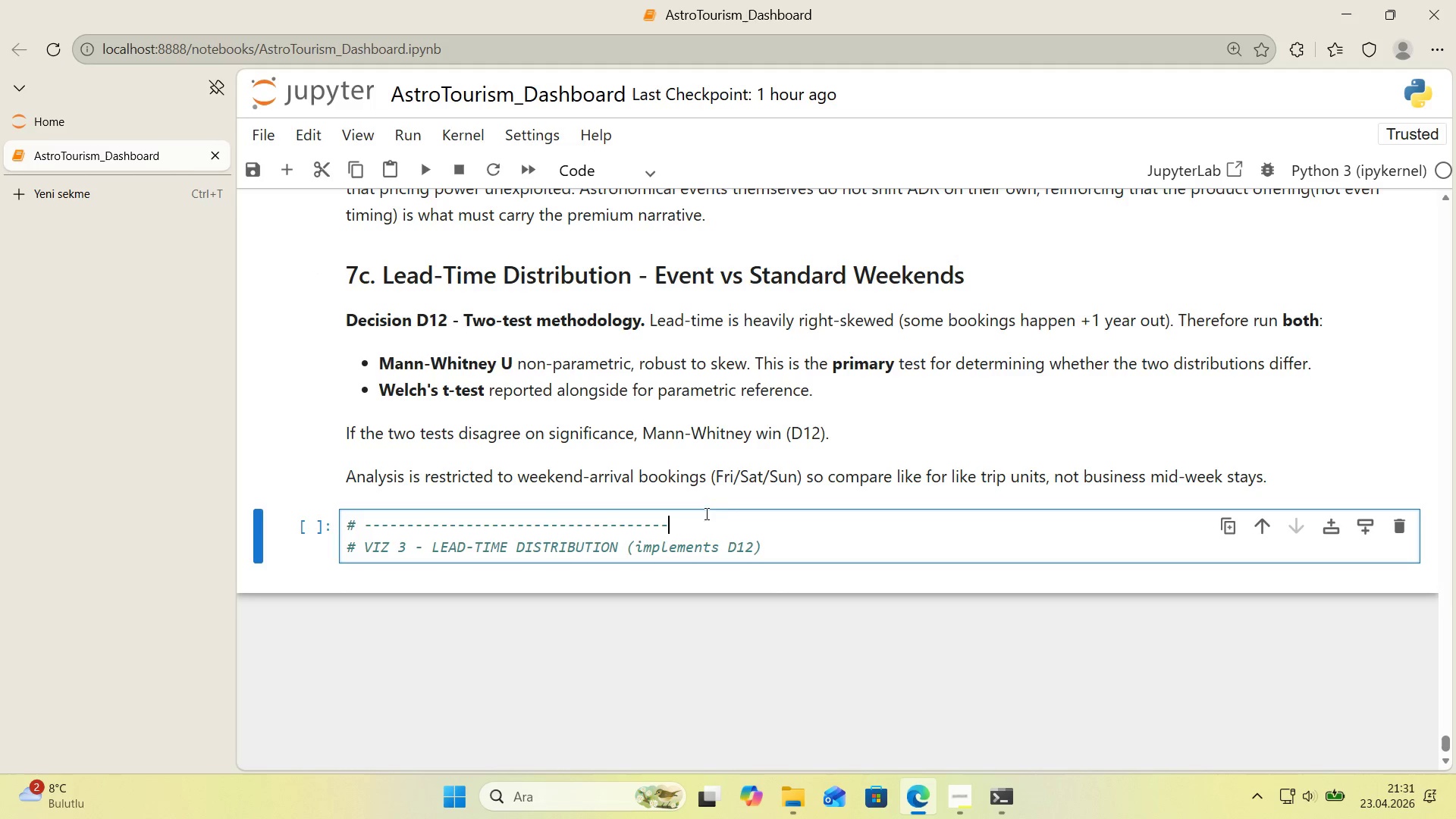 
key(Control+ControlLeft)
 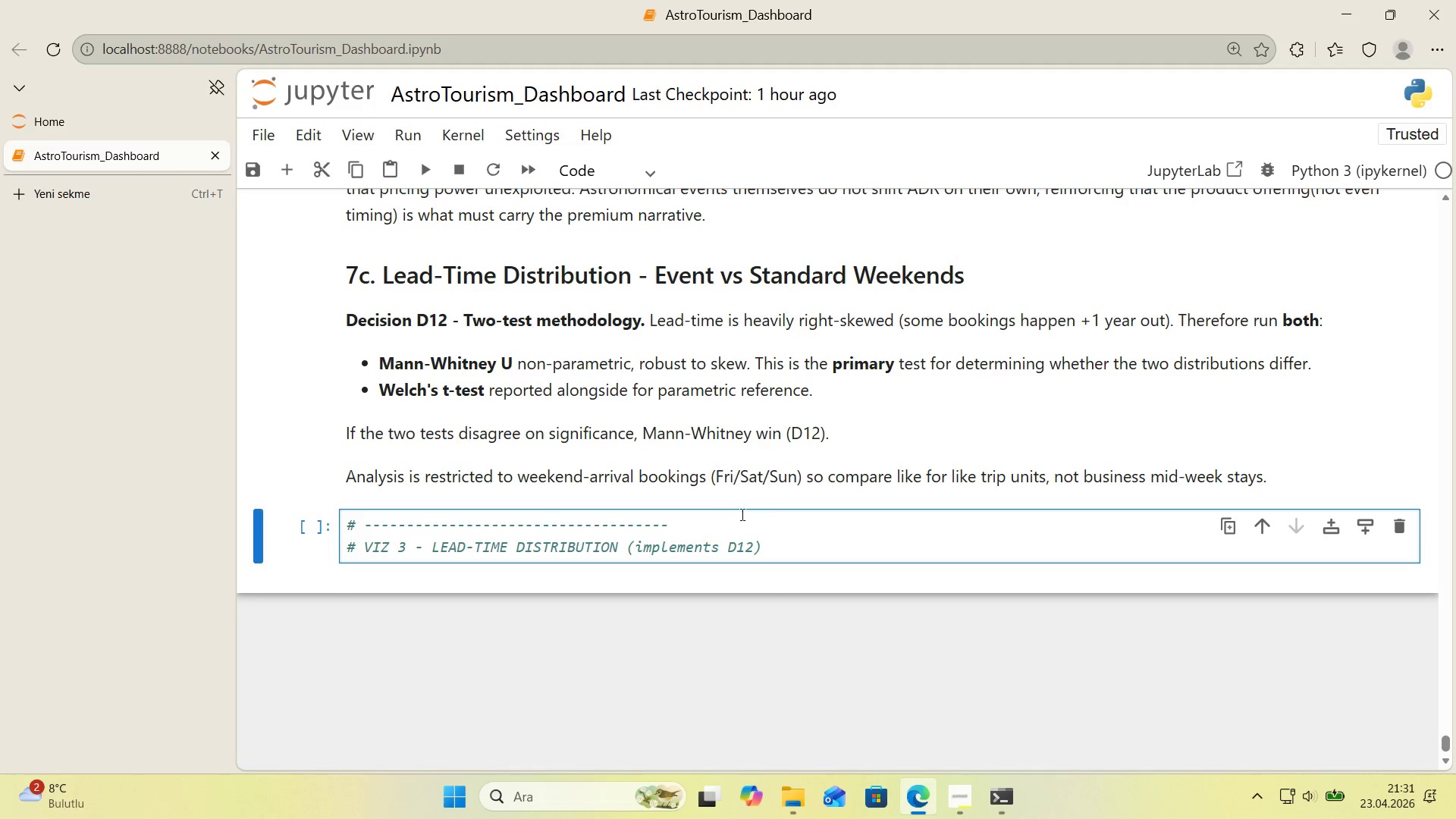 
key(Control+V)
 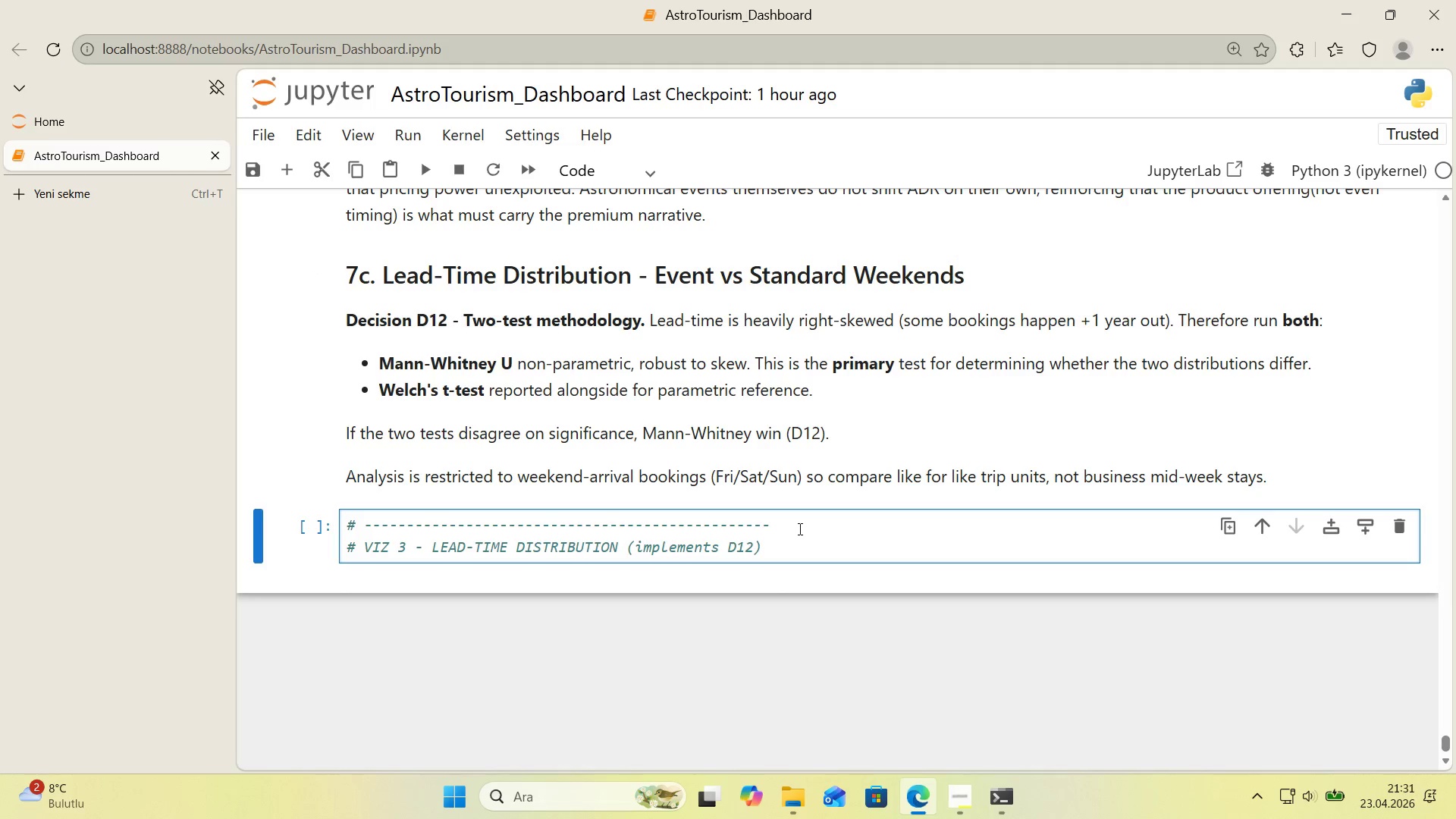 
key(Backspace)
 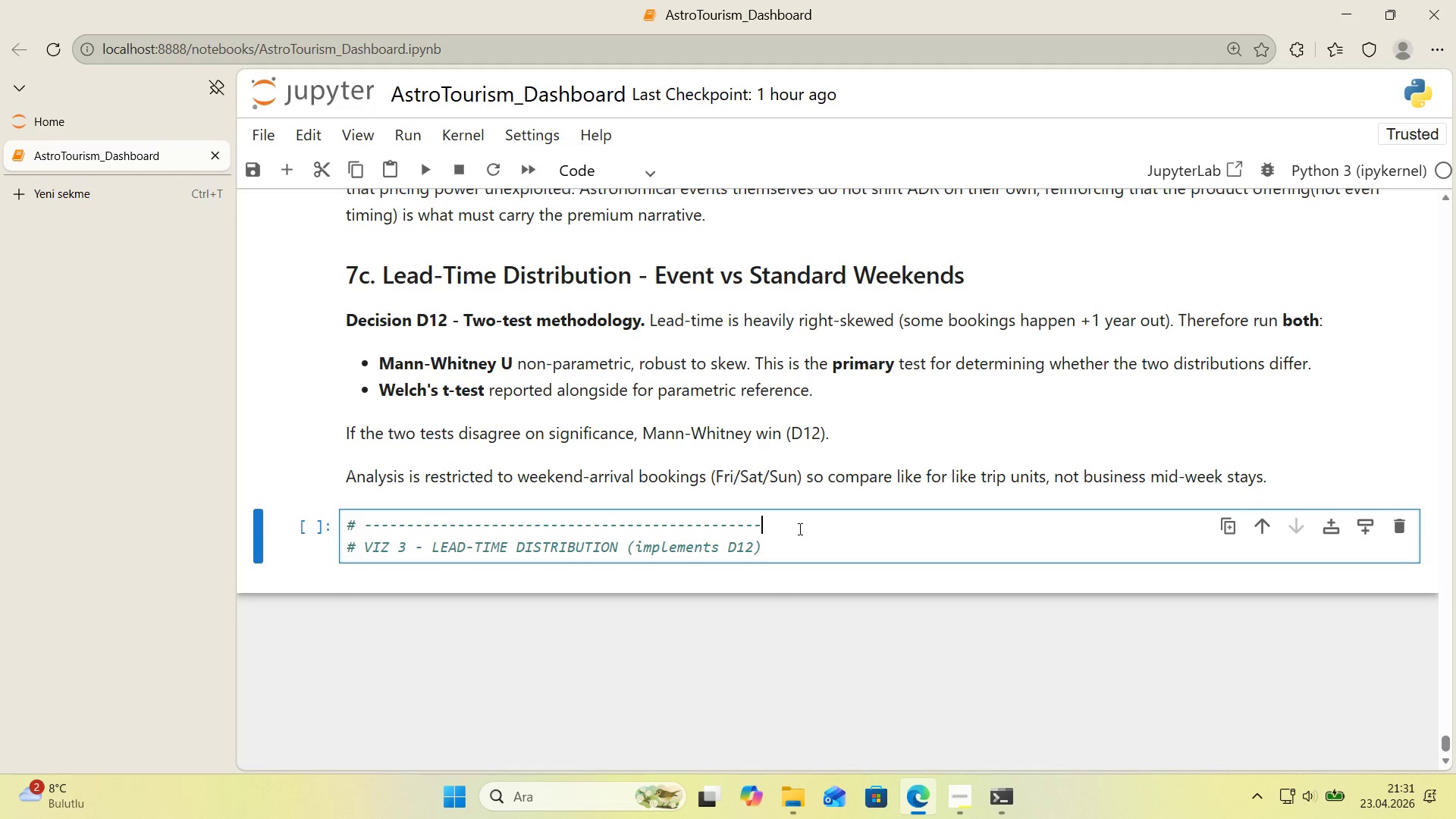 
key(Backspace)
 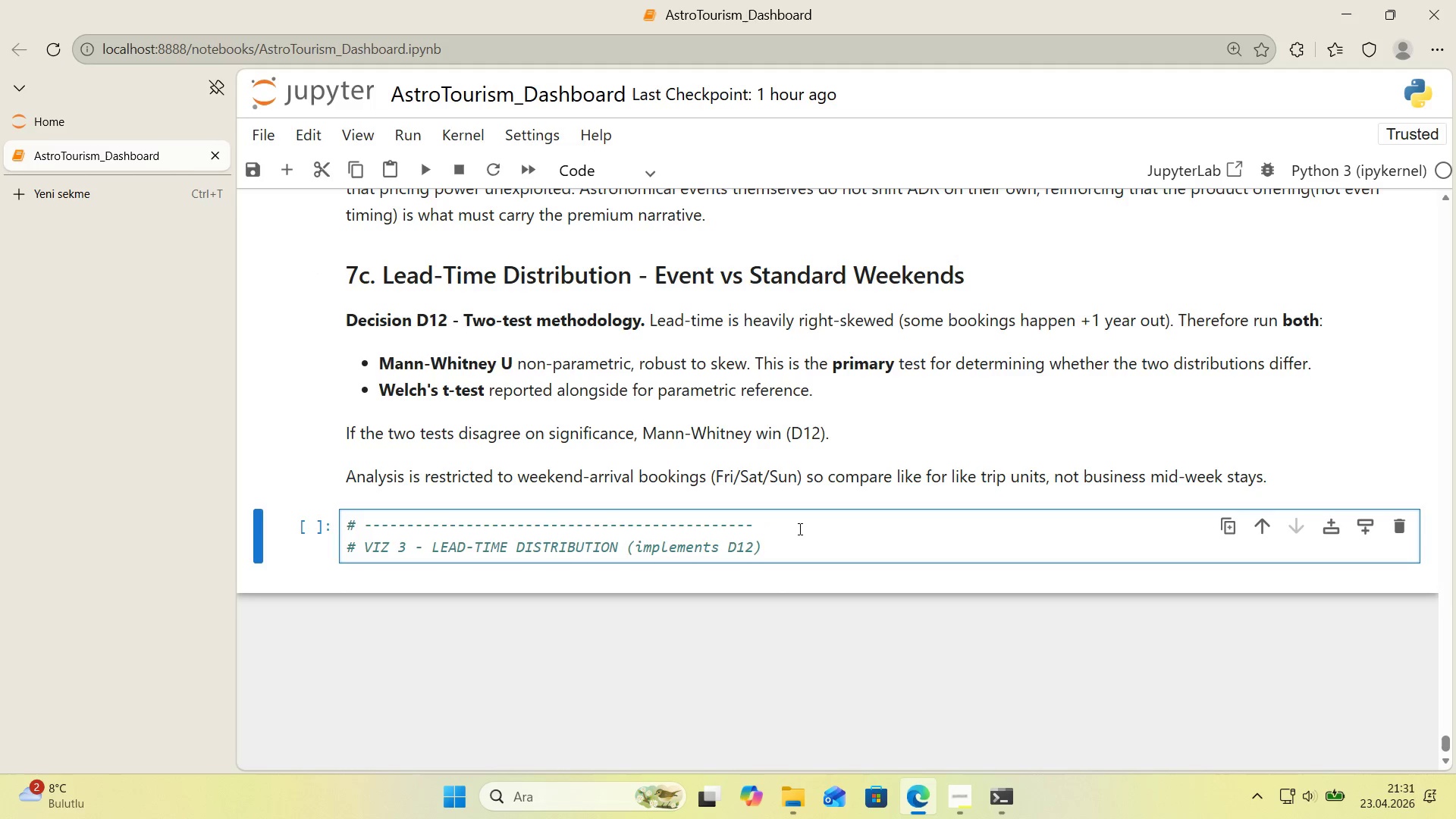 
key(NumpadSubtract)
 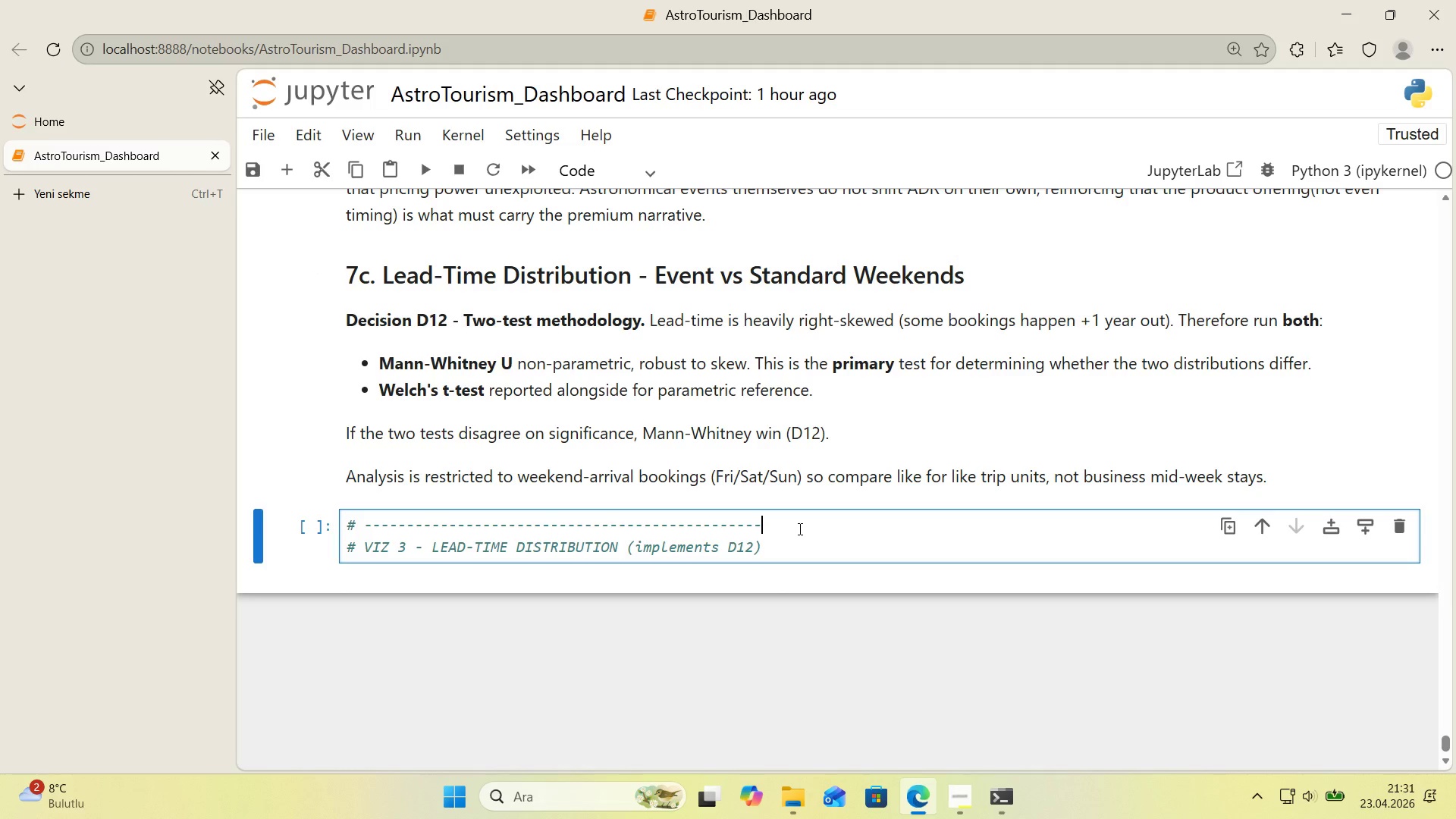 
key(ArrowDown)
 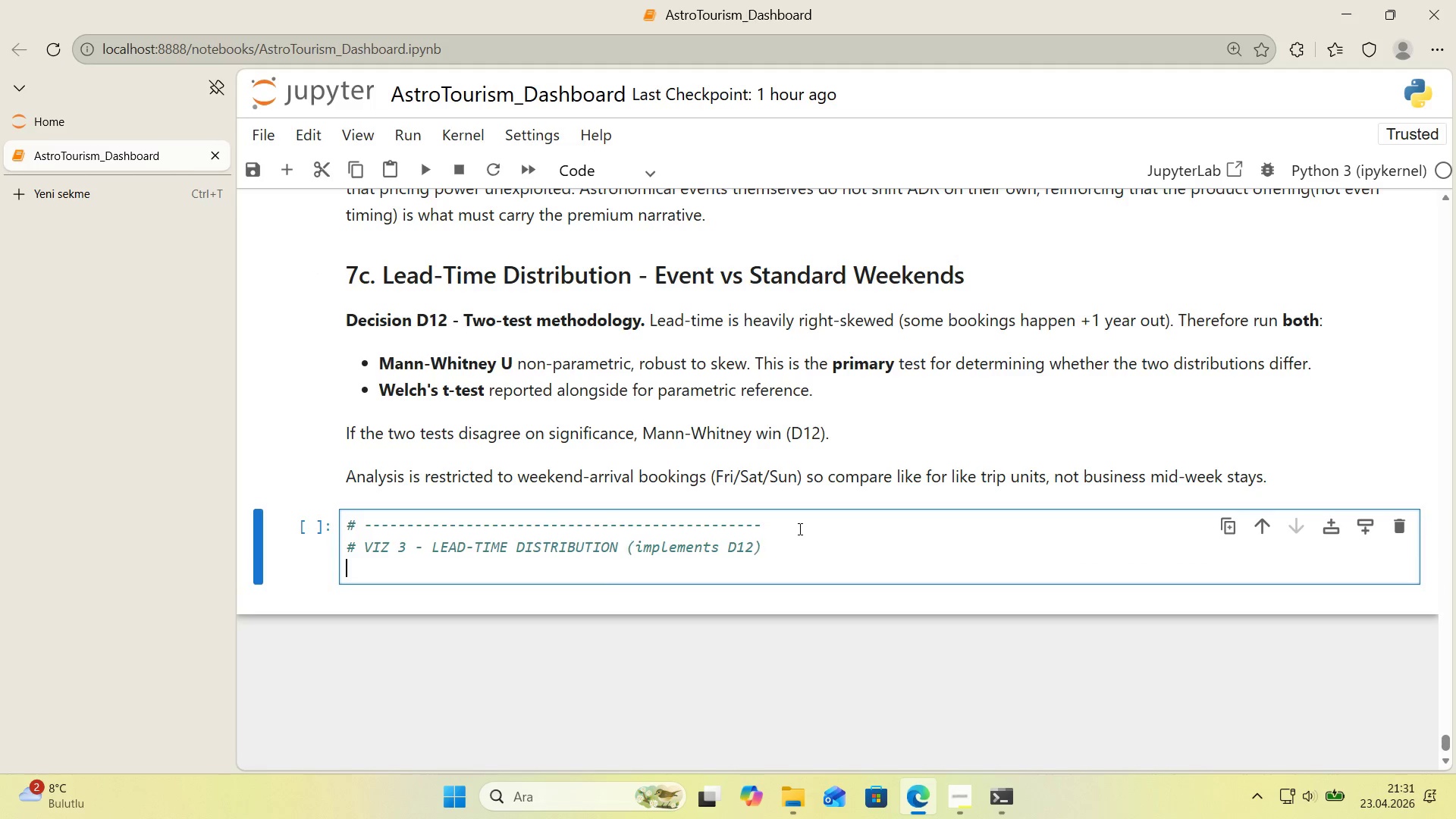 
key(Enter)
 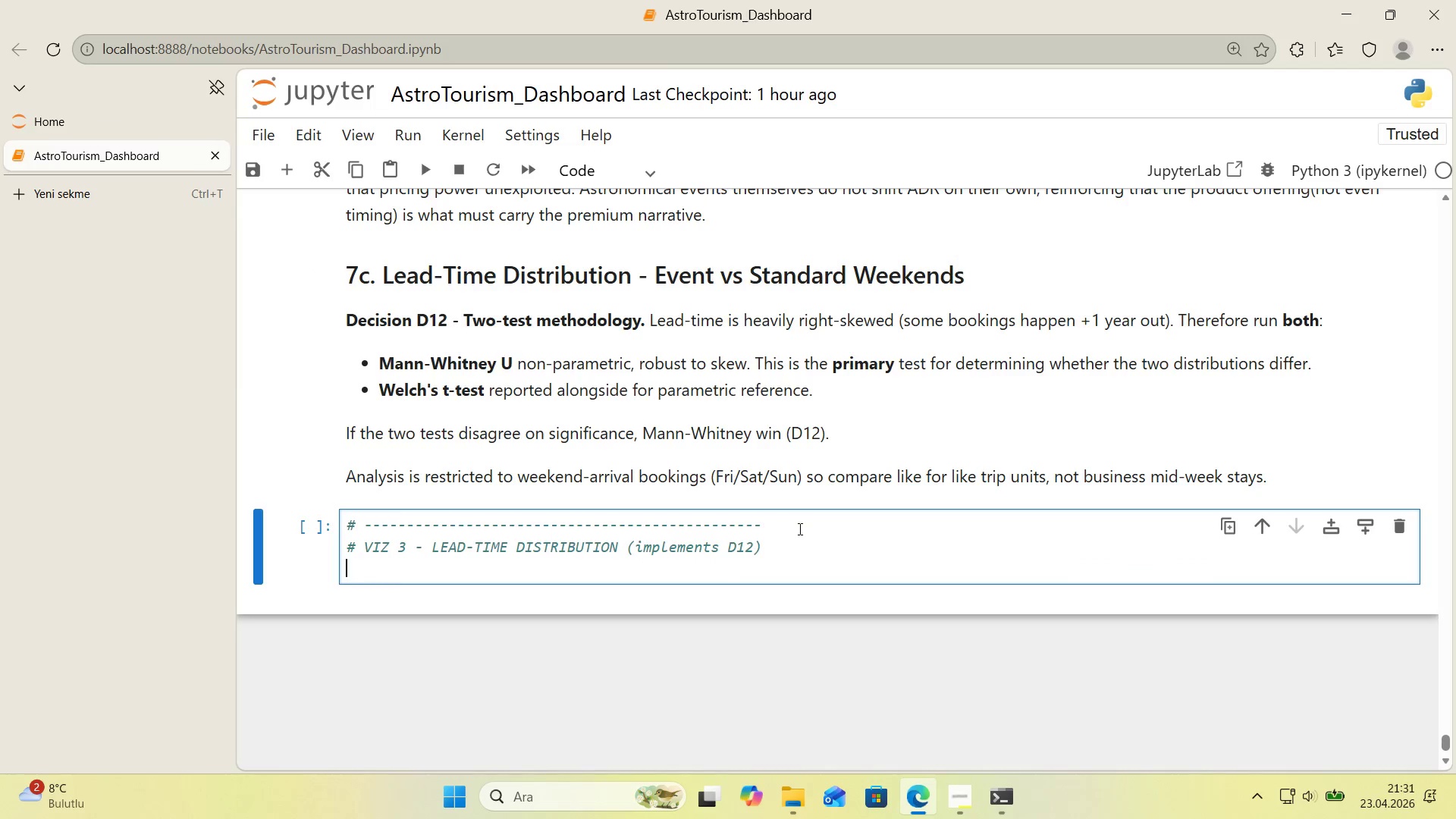 
key(Alt+Control+AltRight)
 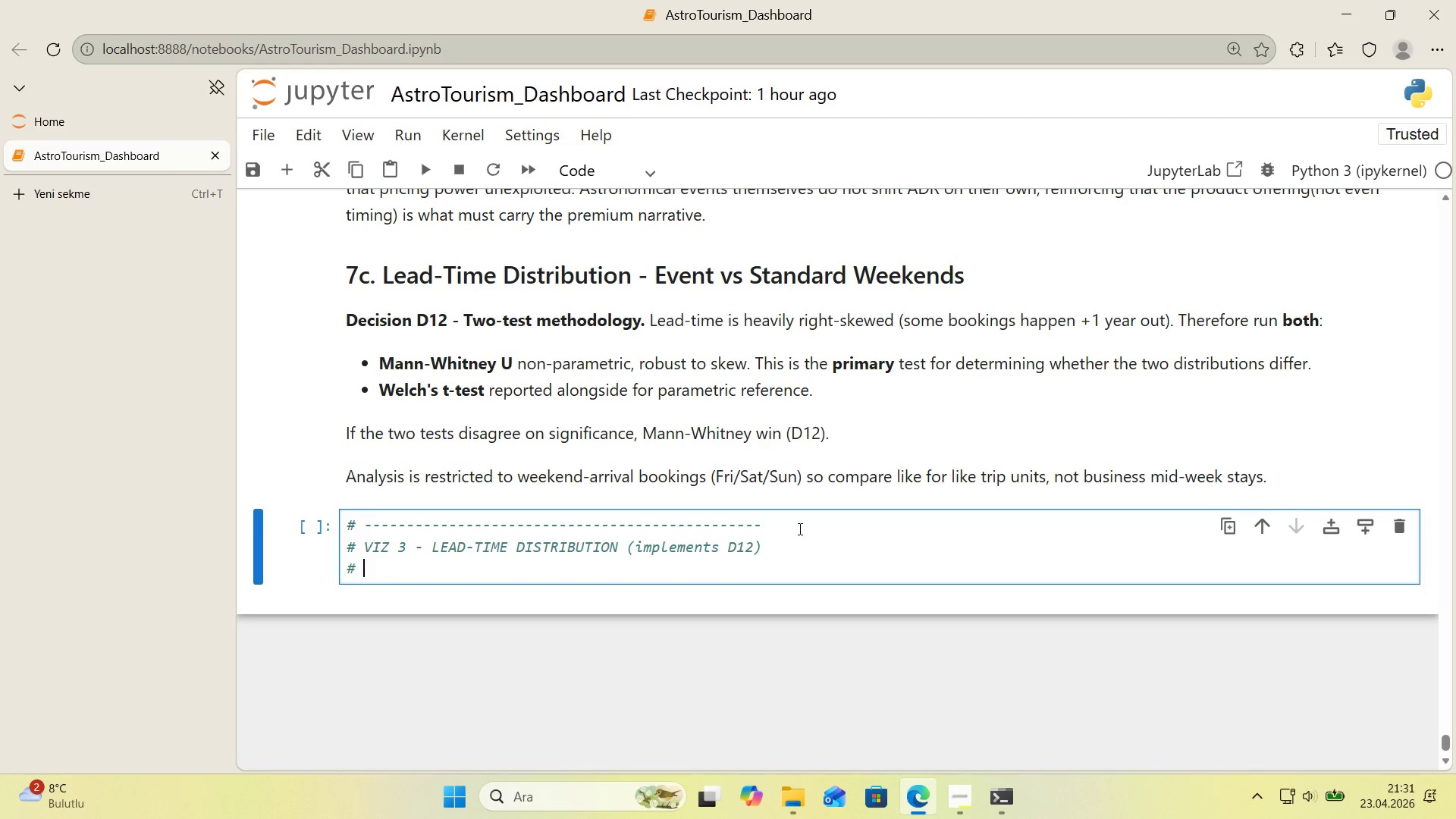 
key(Control+ControlLeft)
 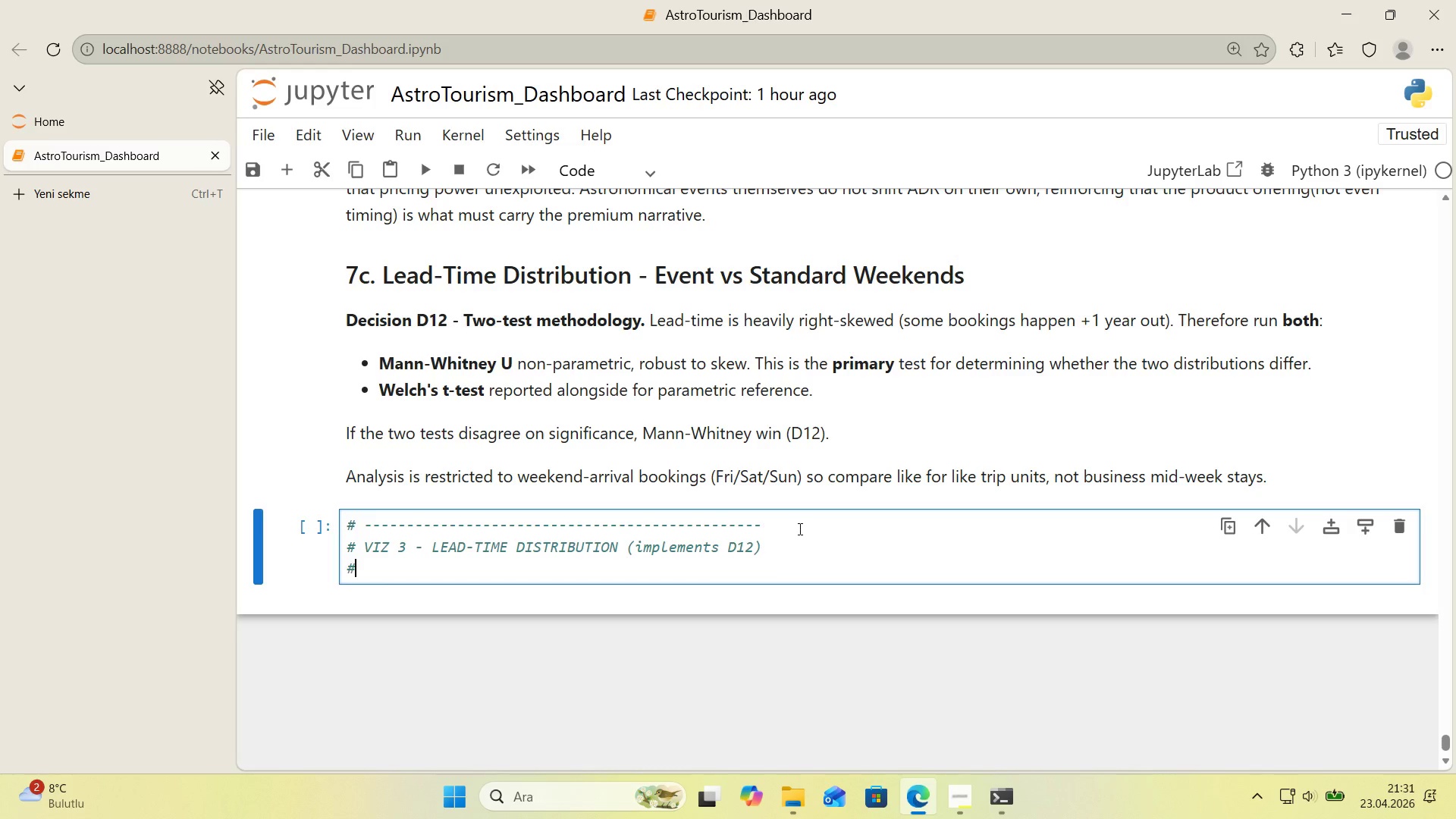 
key(Alt+Control+3)
 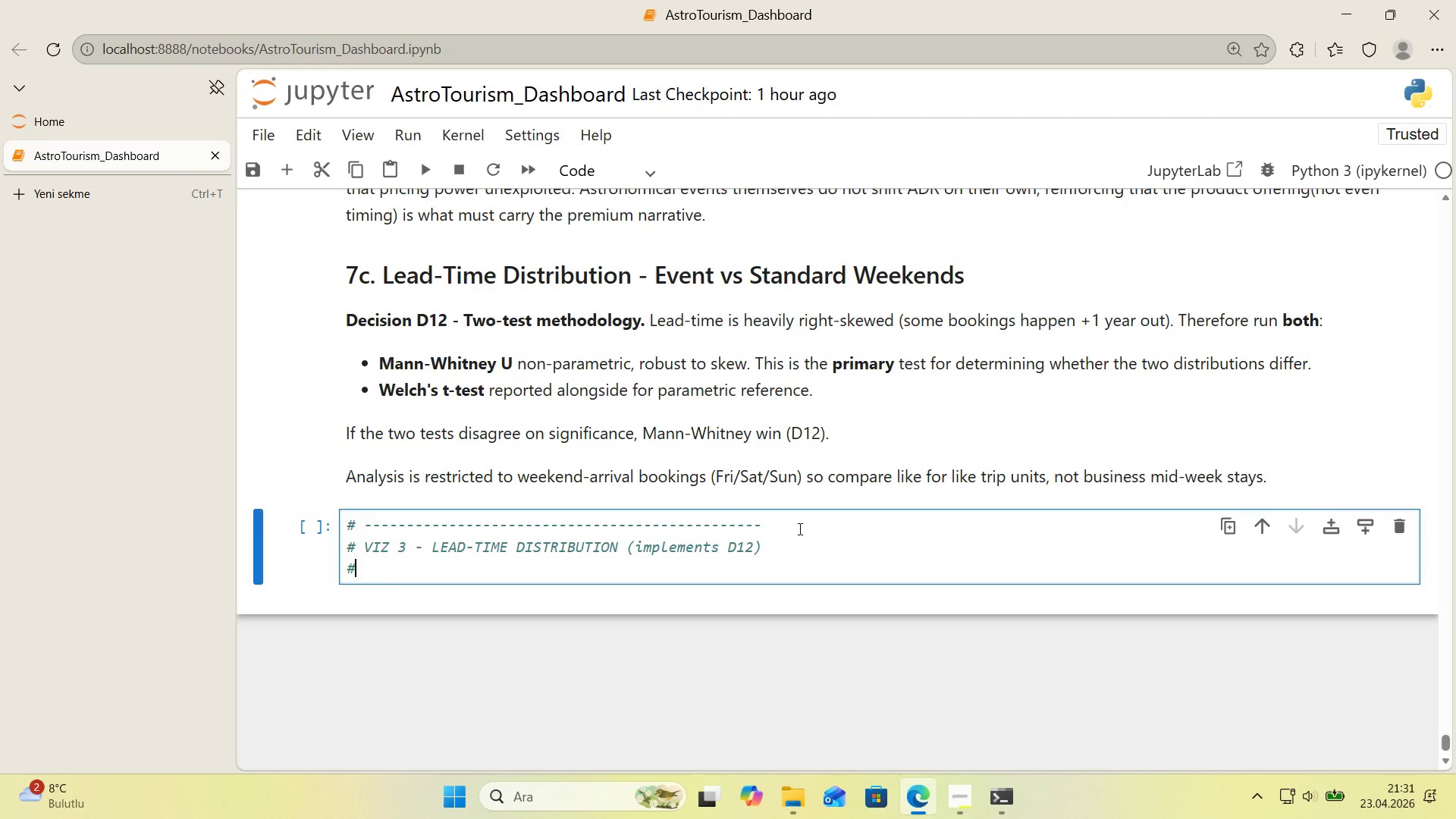 
key(Space)
 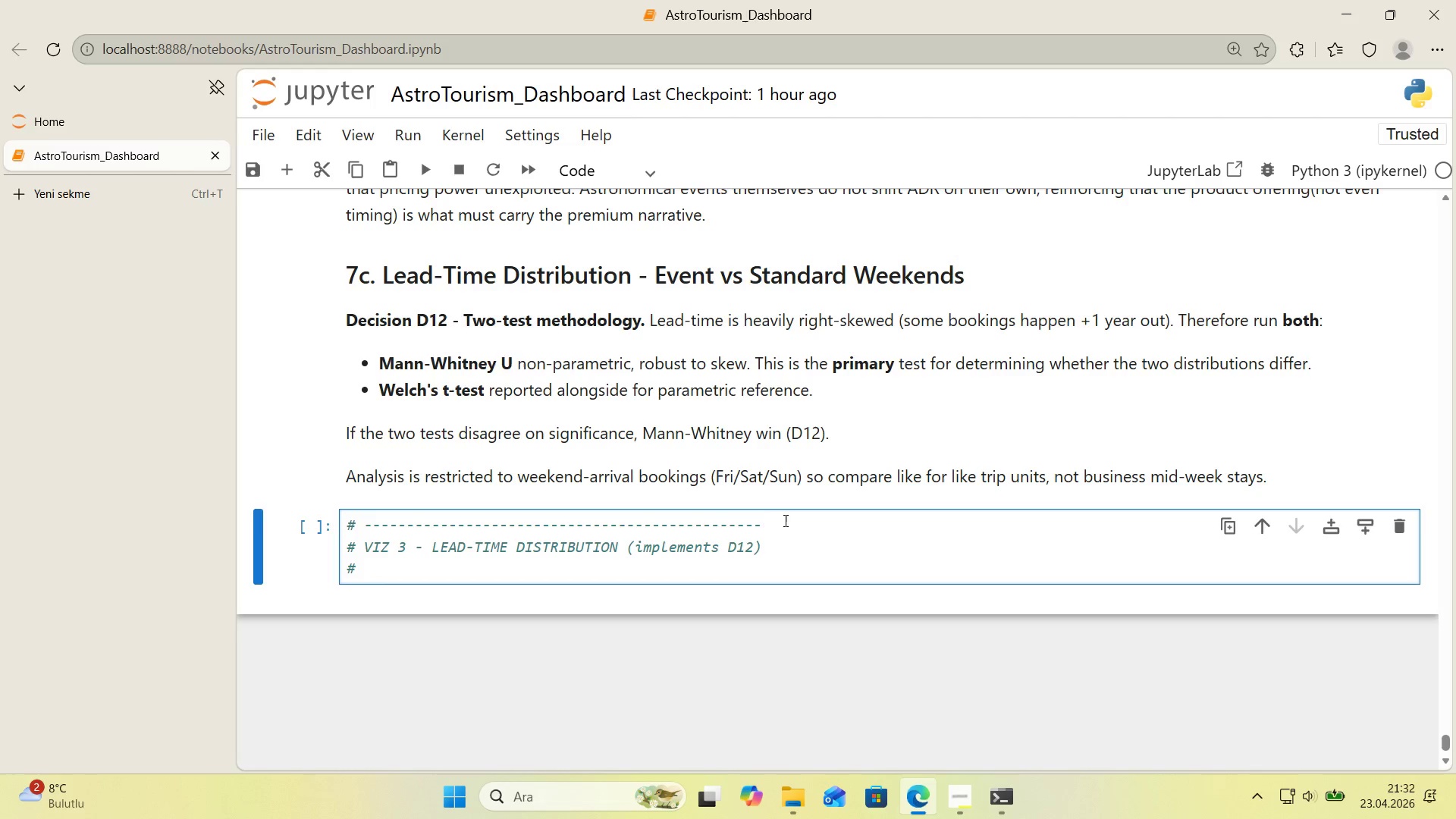 
left_click_drag(start_coordinate=[772, 525], to_coordinate=[368, 531])
 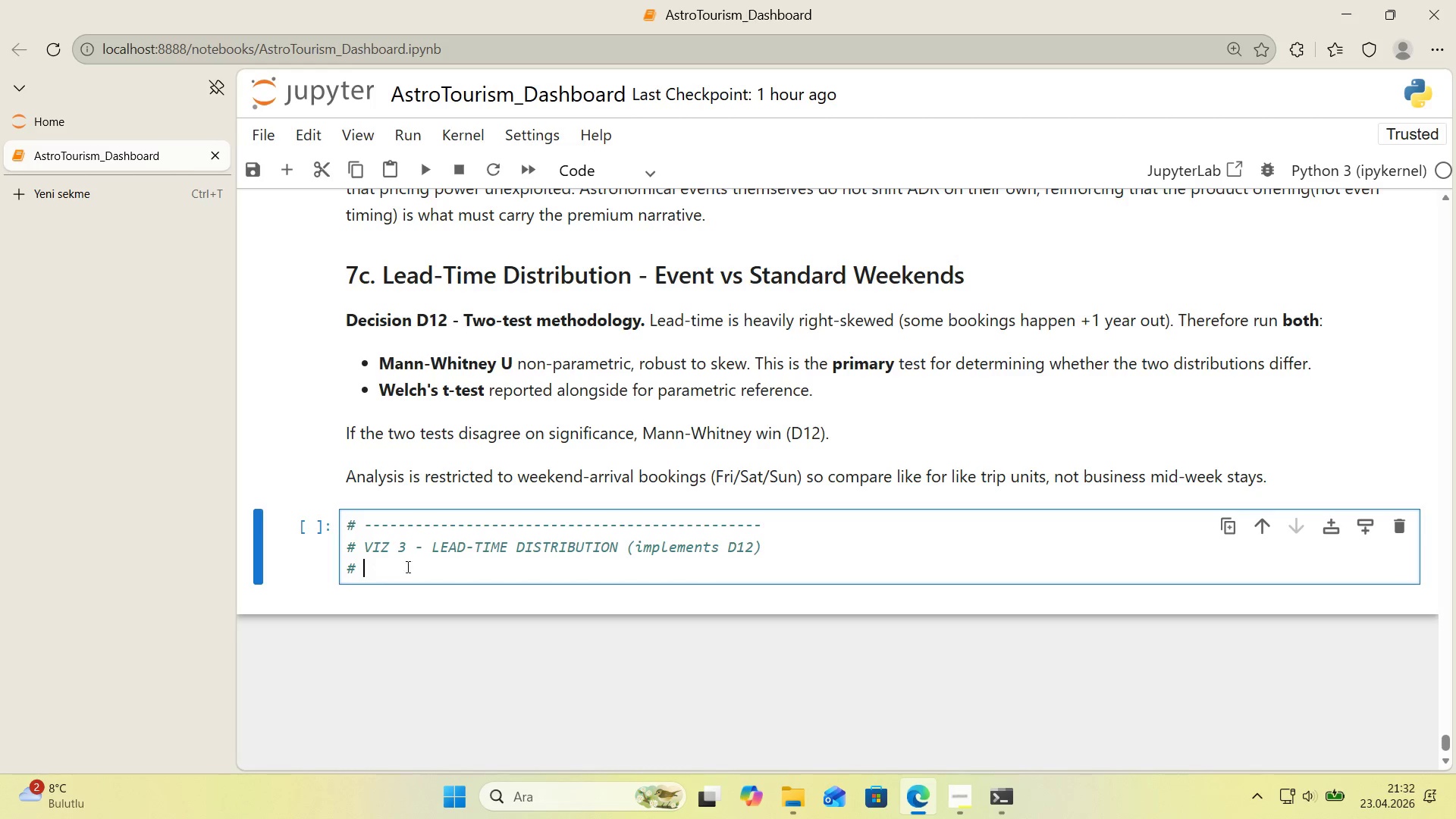 
key(Control+ControlLeft)
 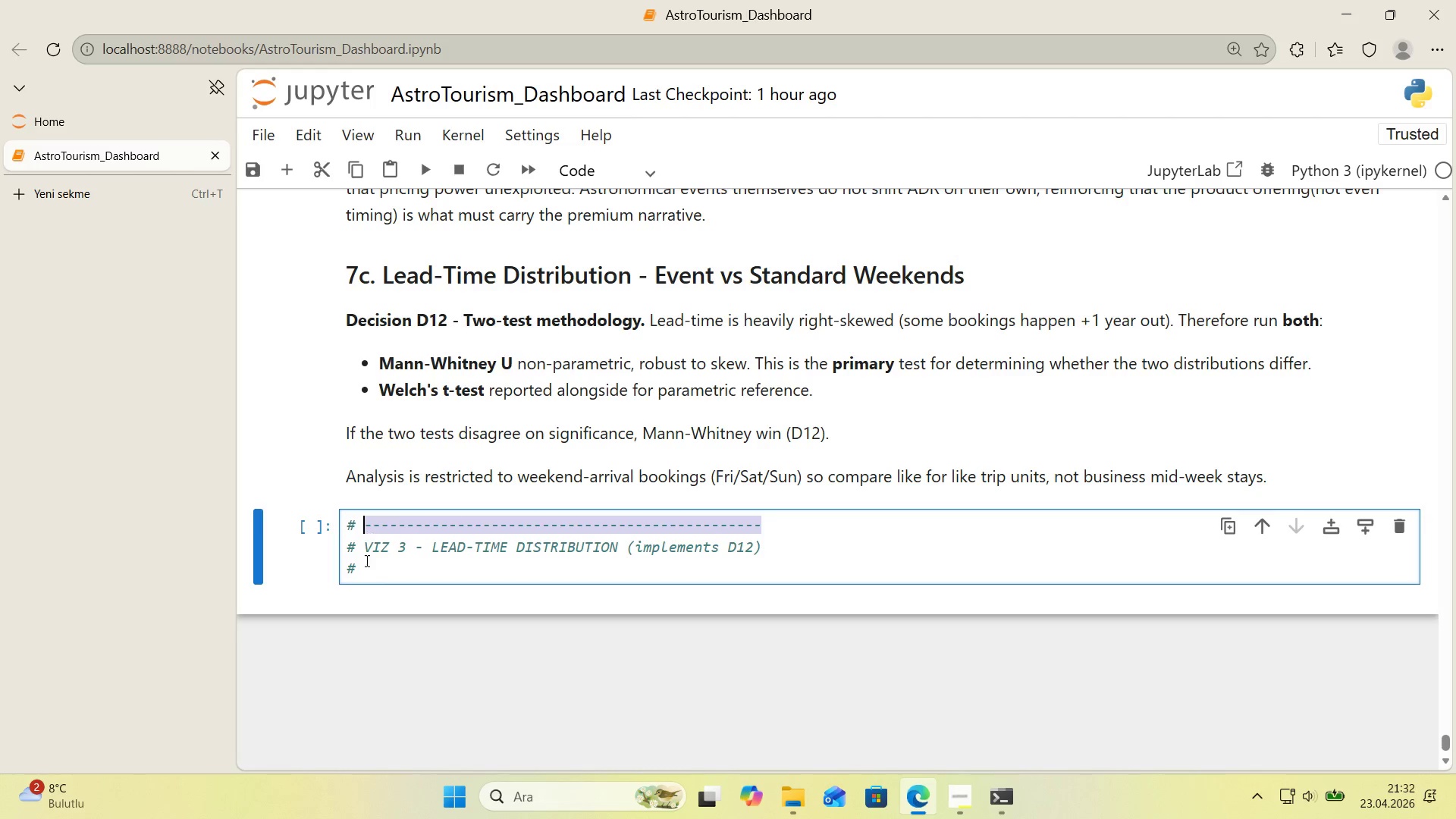 
key(Control+C)
 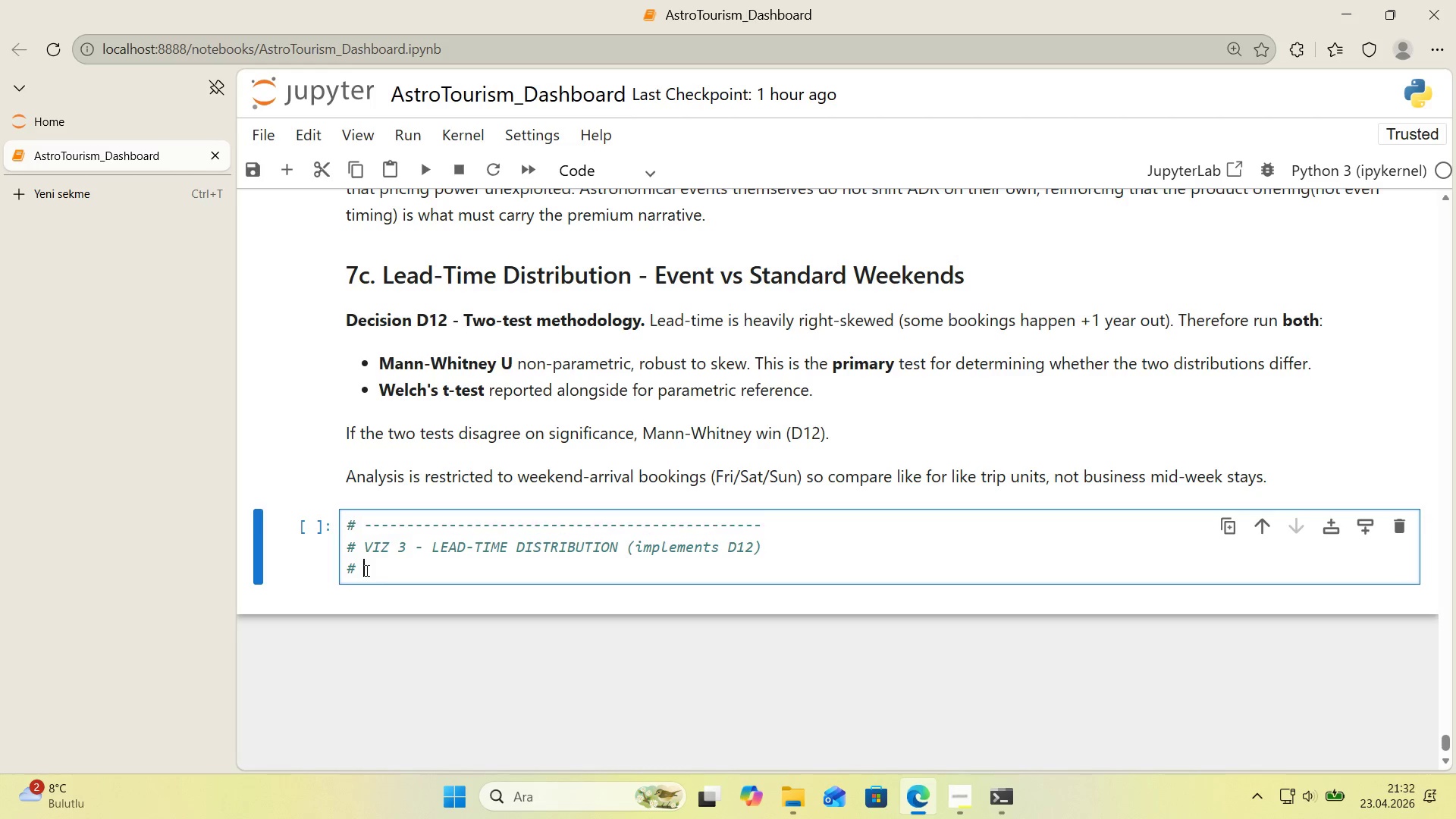 
left_click([366, 570])
 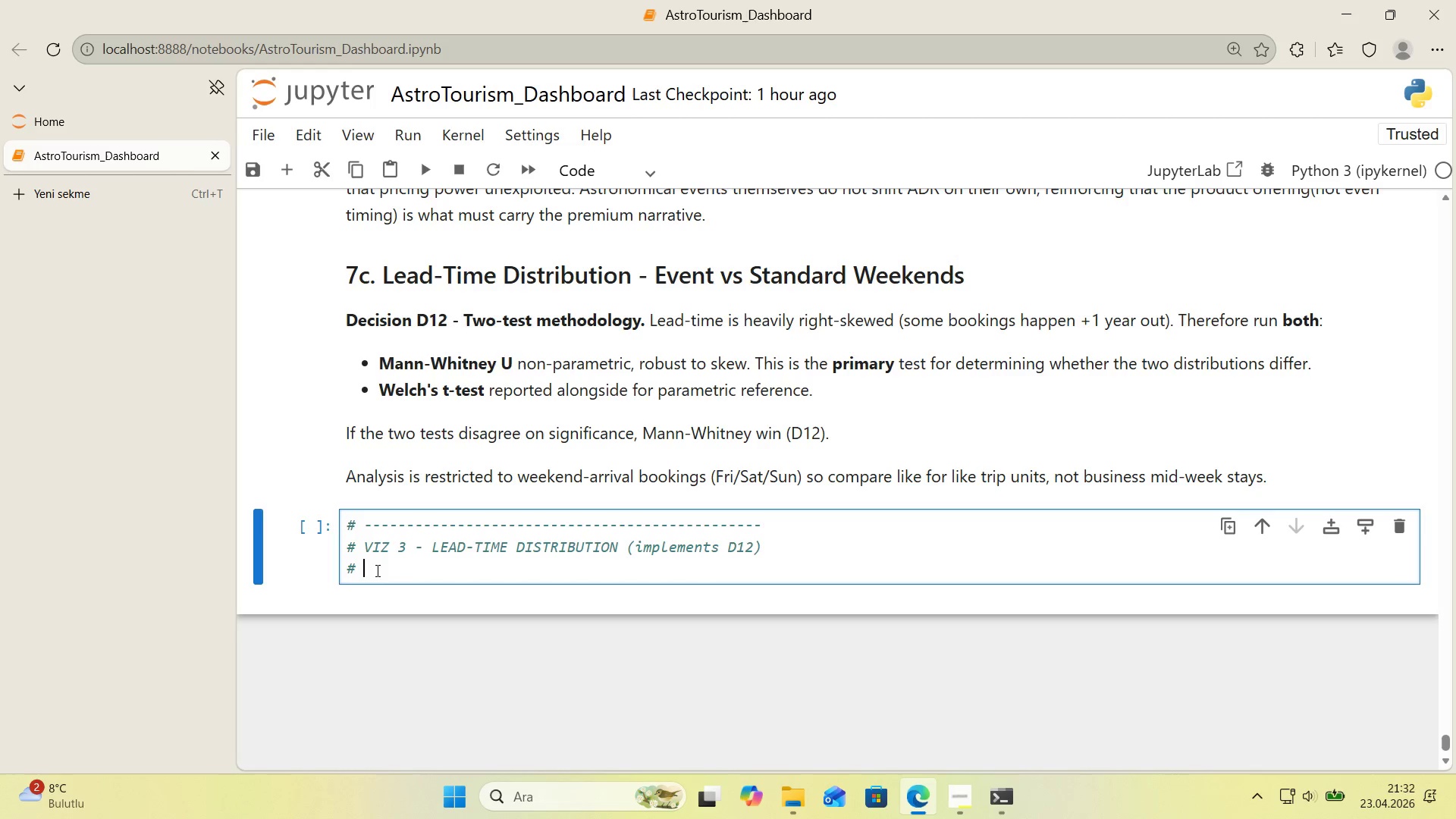 
key(Control+V)
 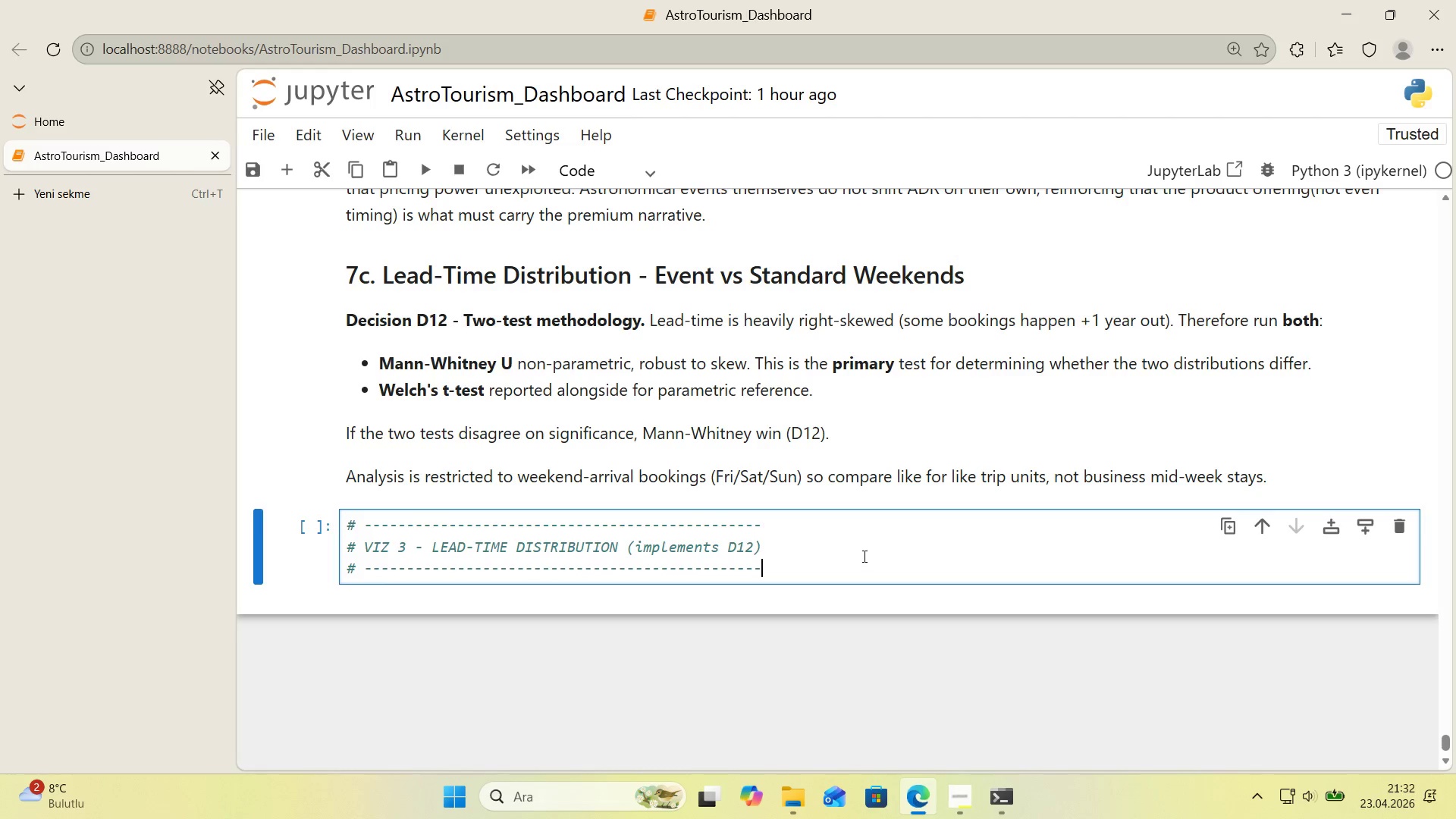 
key(Enter)
 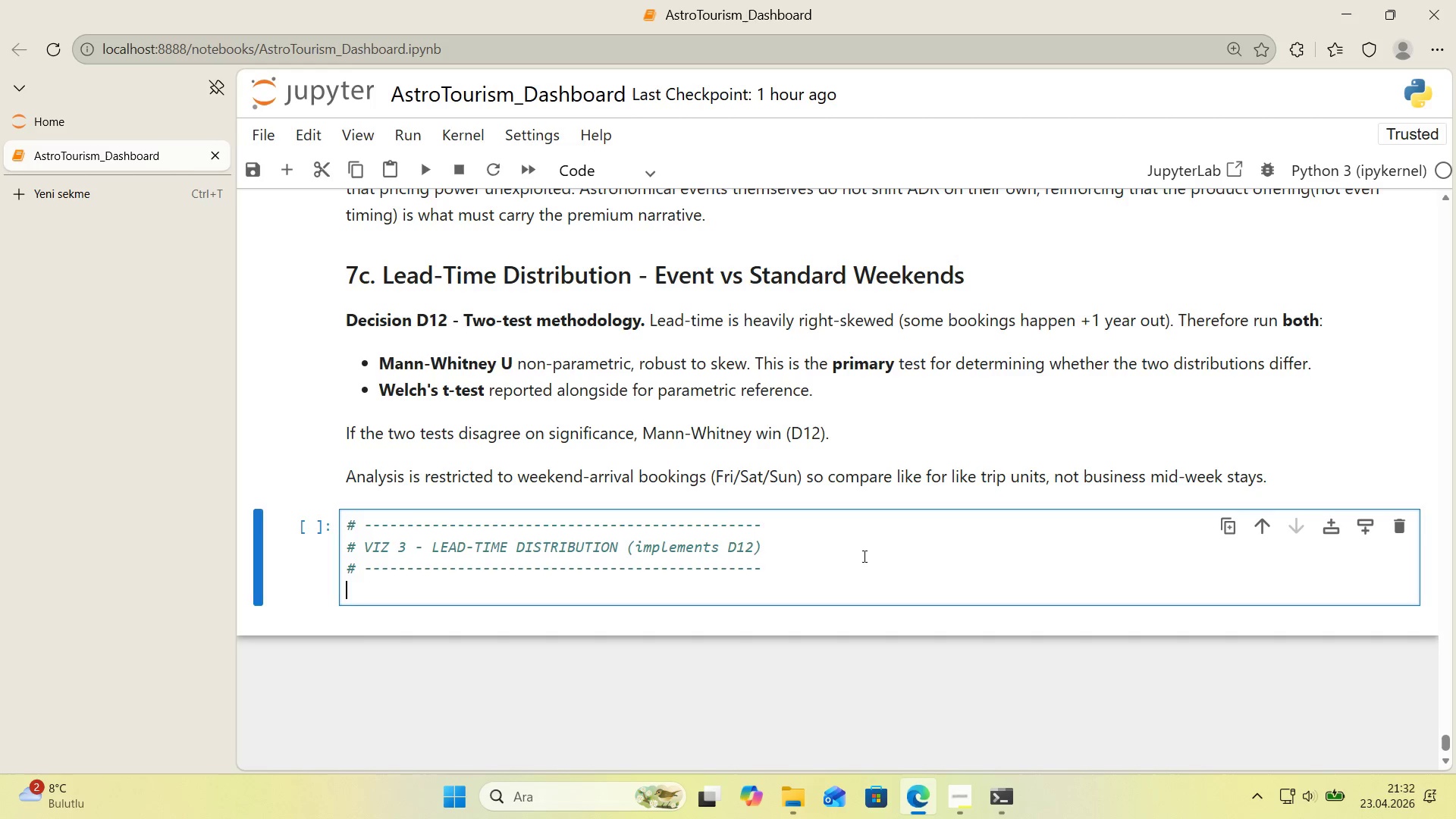 
type(df_wknd ) df_analys's)
 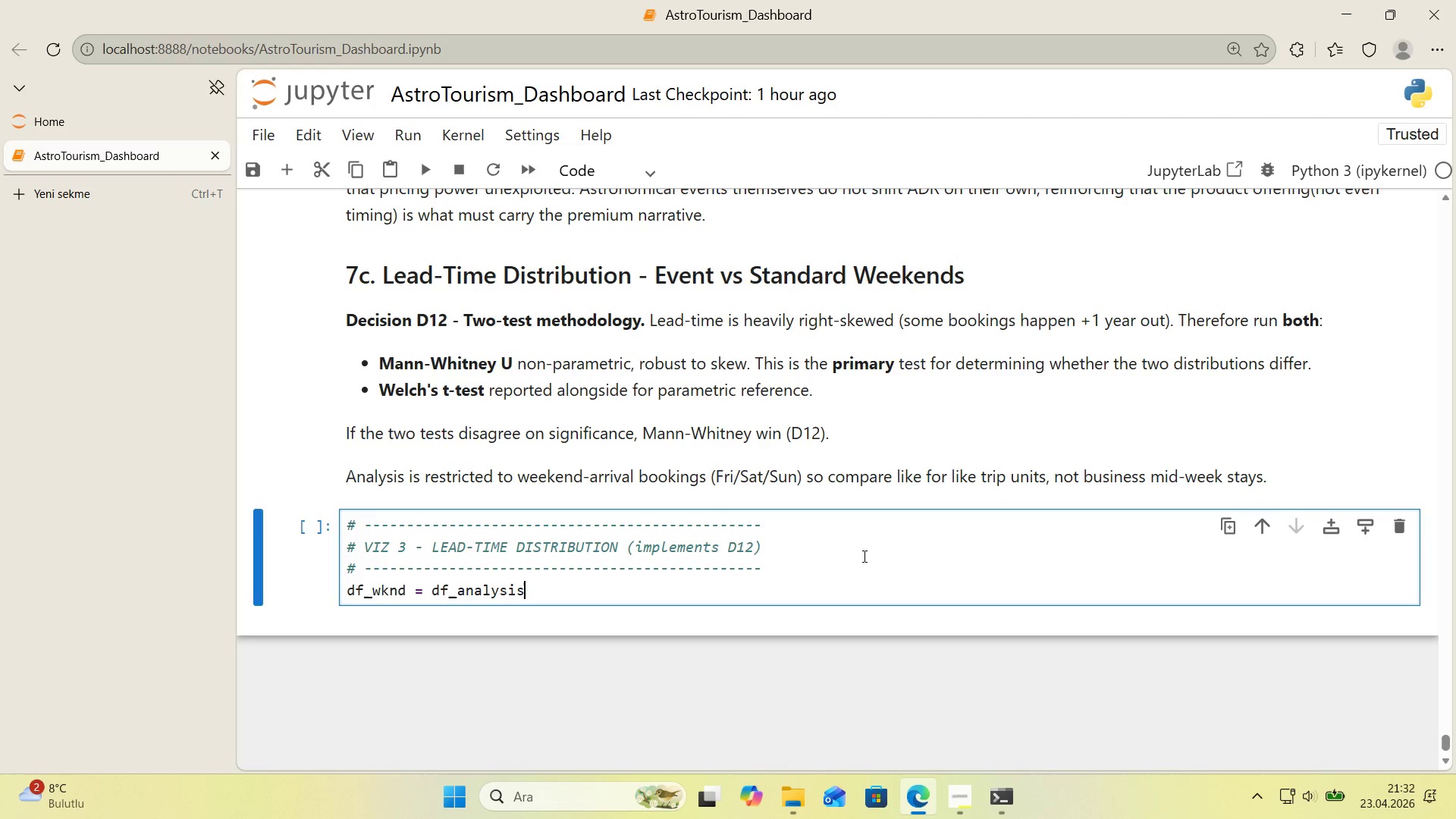 
key(Alt+Control+8)
 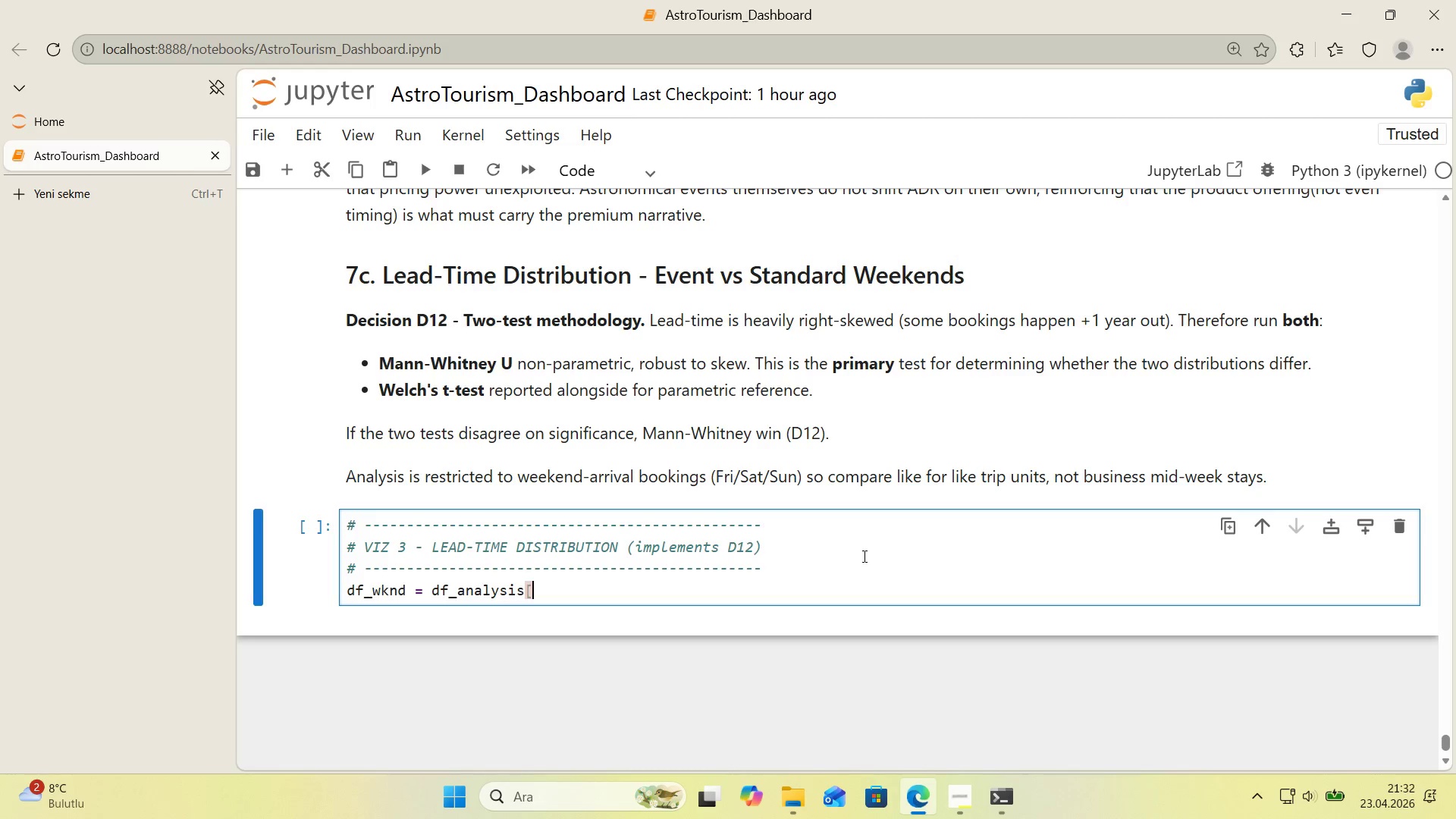 
key(Alt+Control+9)
 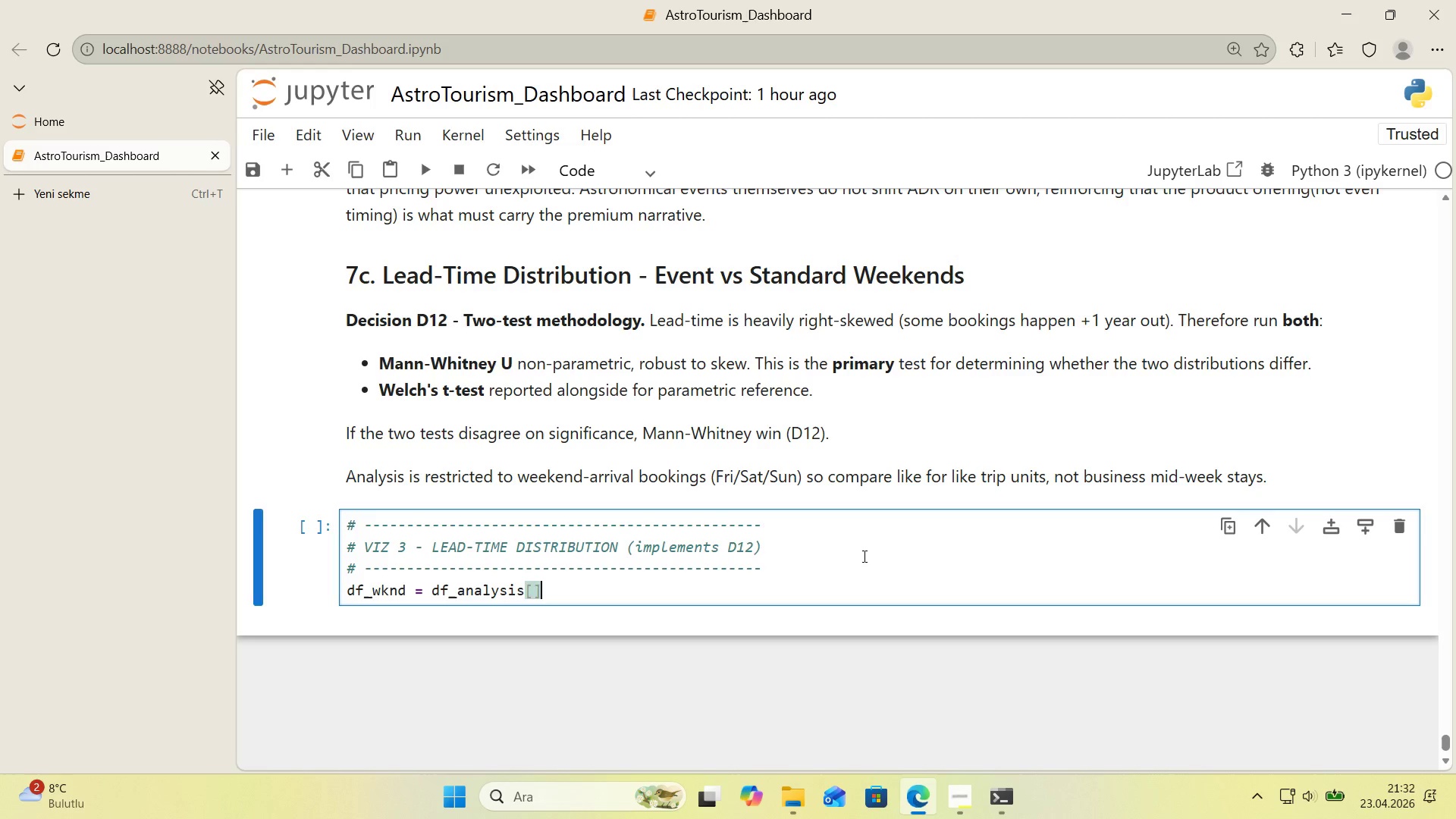 
key(ArrowLeft)
 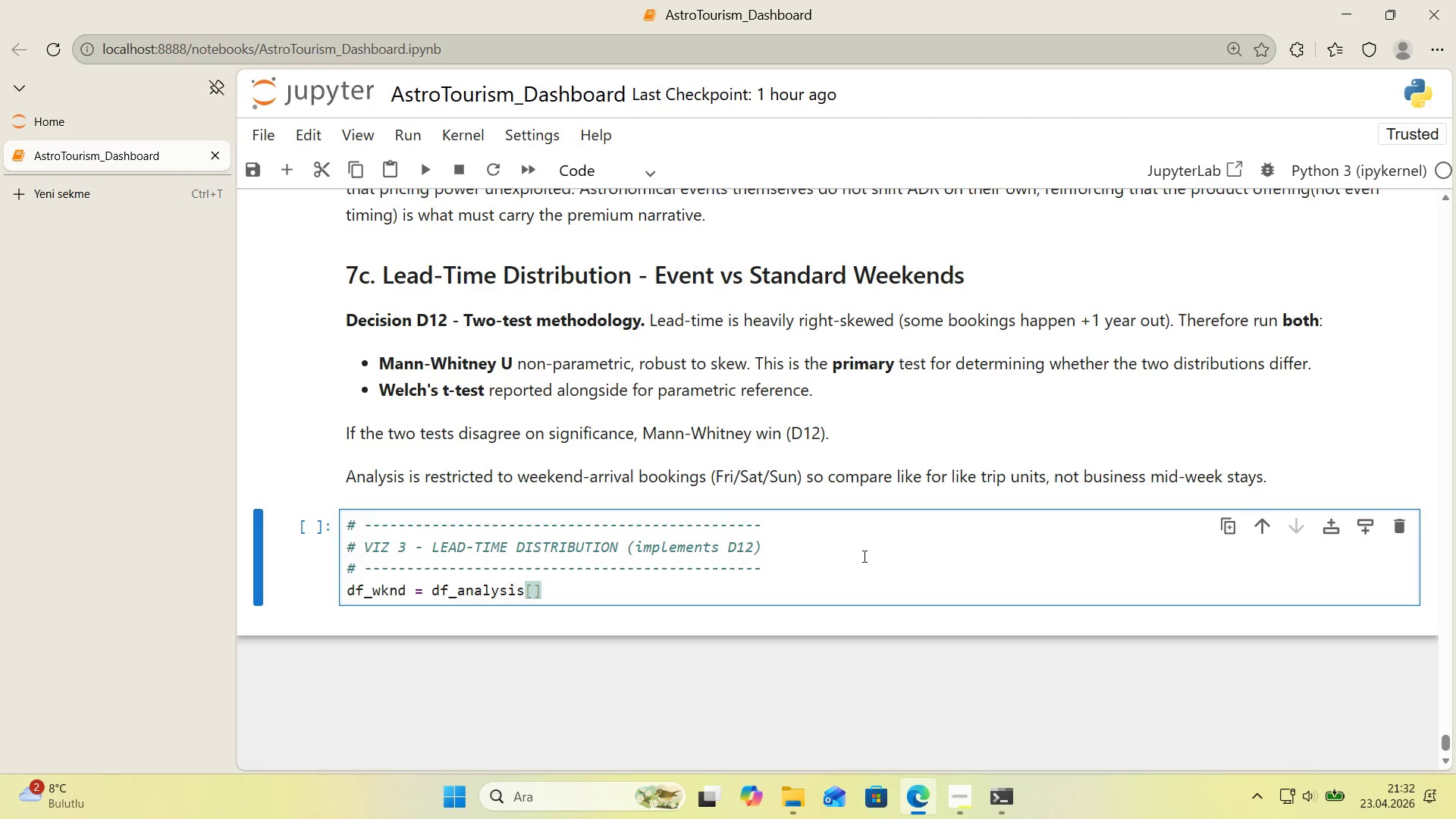 
type(df_analys's)
 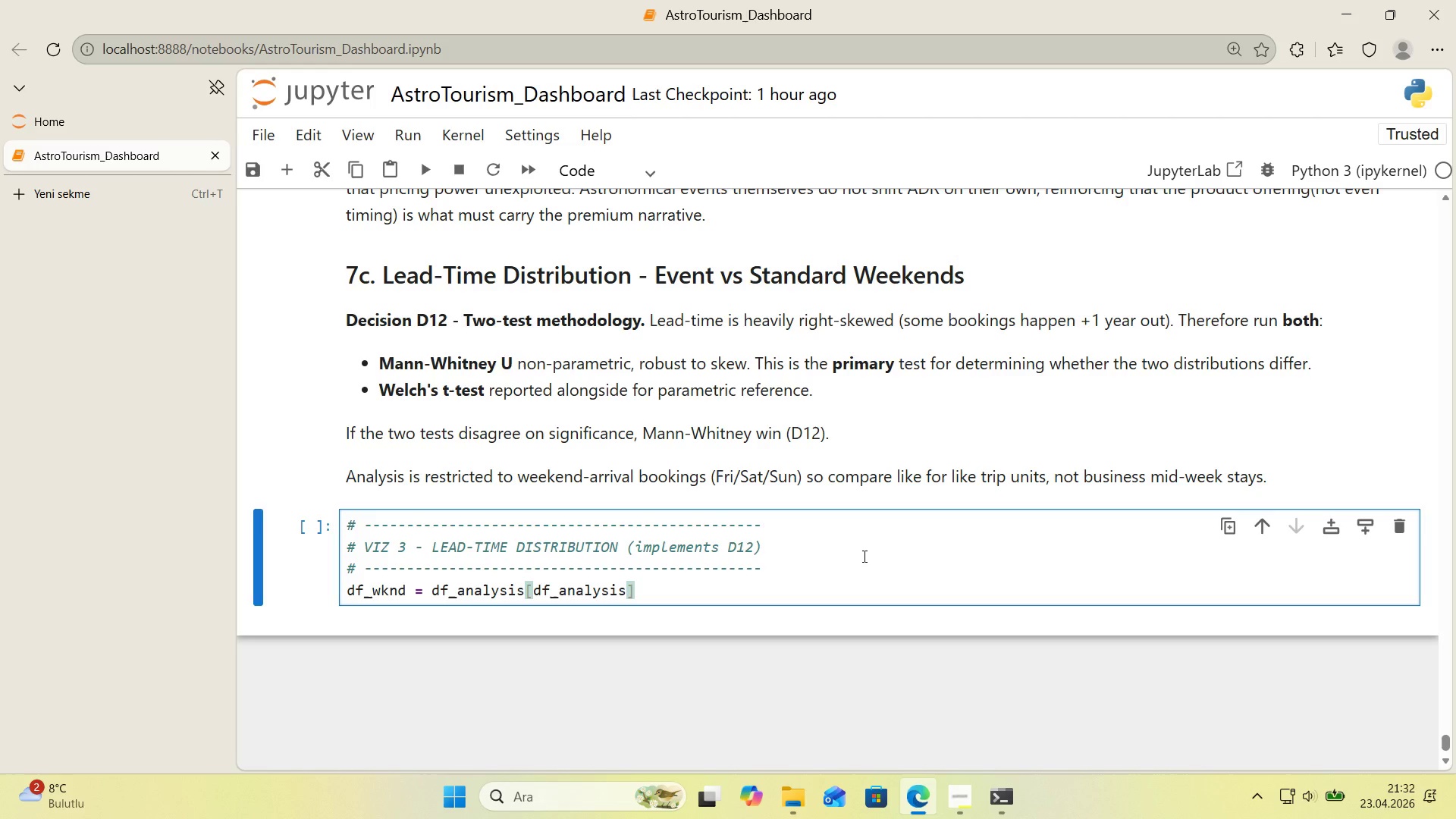 
key(Alt+Control+8)
 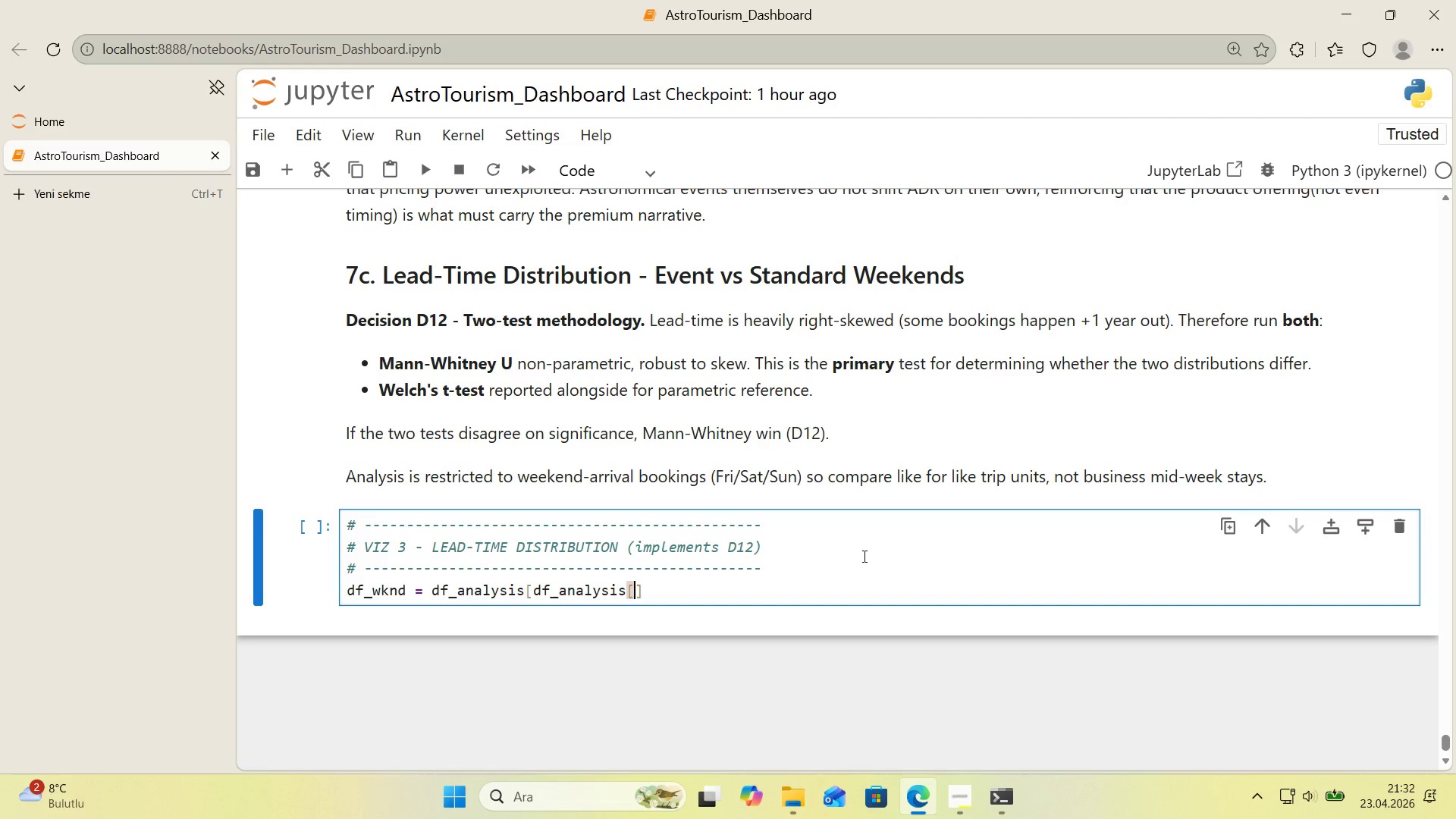 
key(Alt+Control+AltRight)
 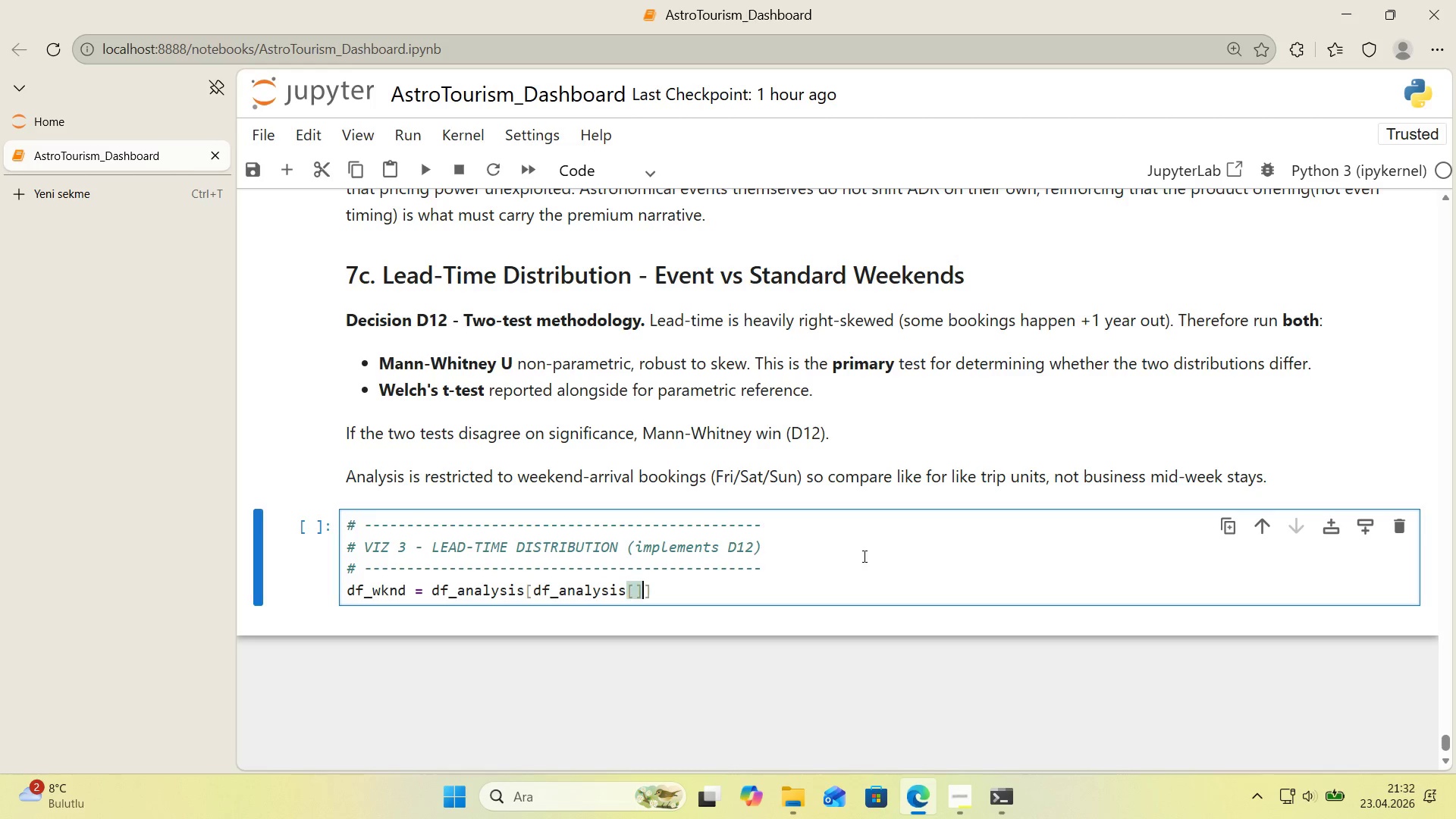 
key(Control+ControlLeft)
 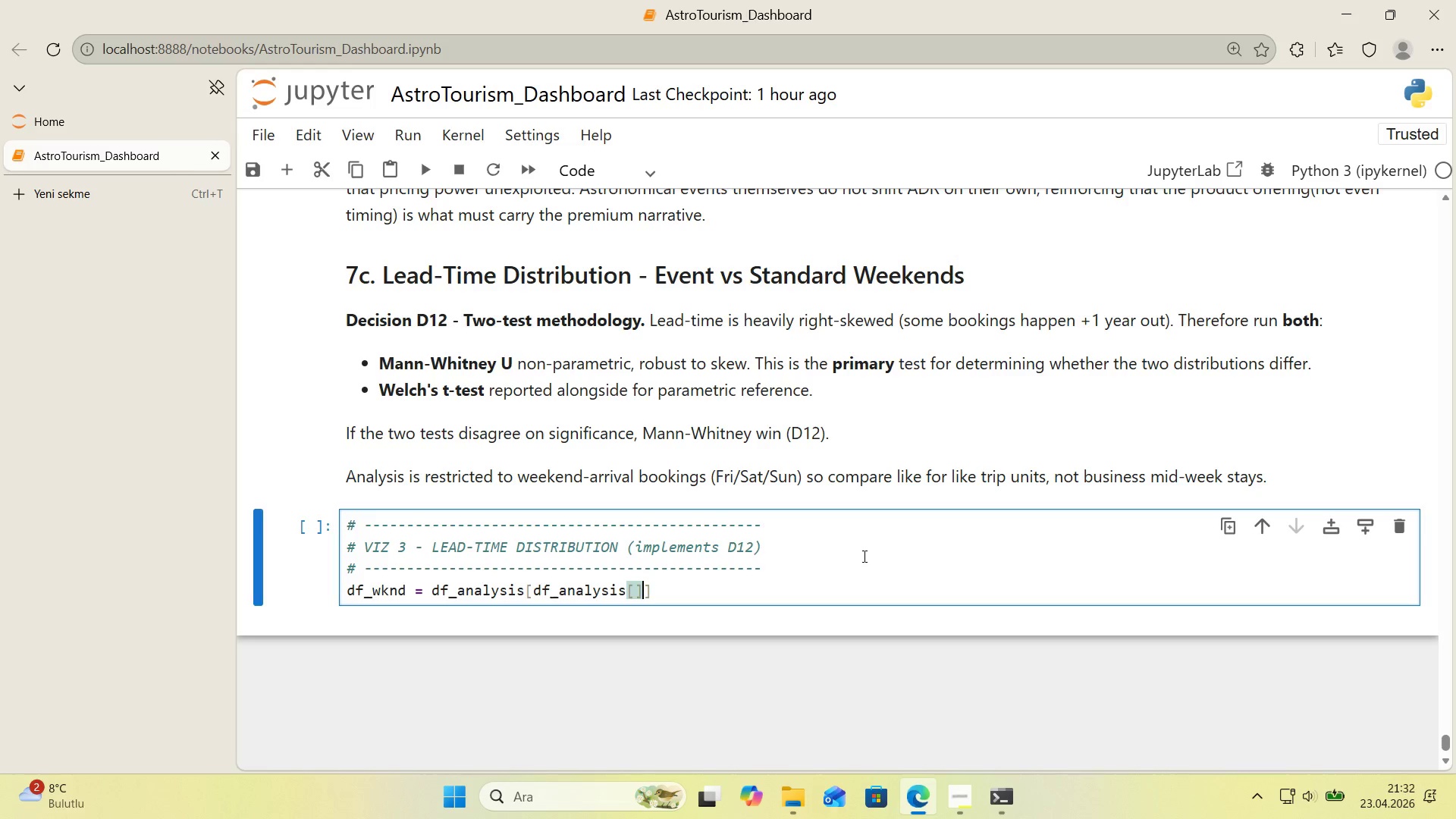 
key(Alt+Control+9)
 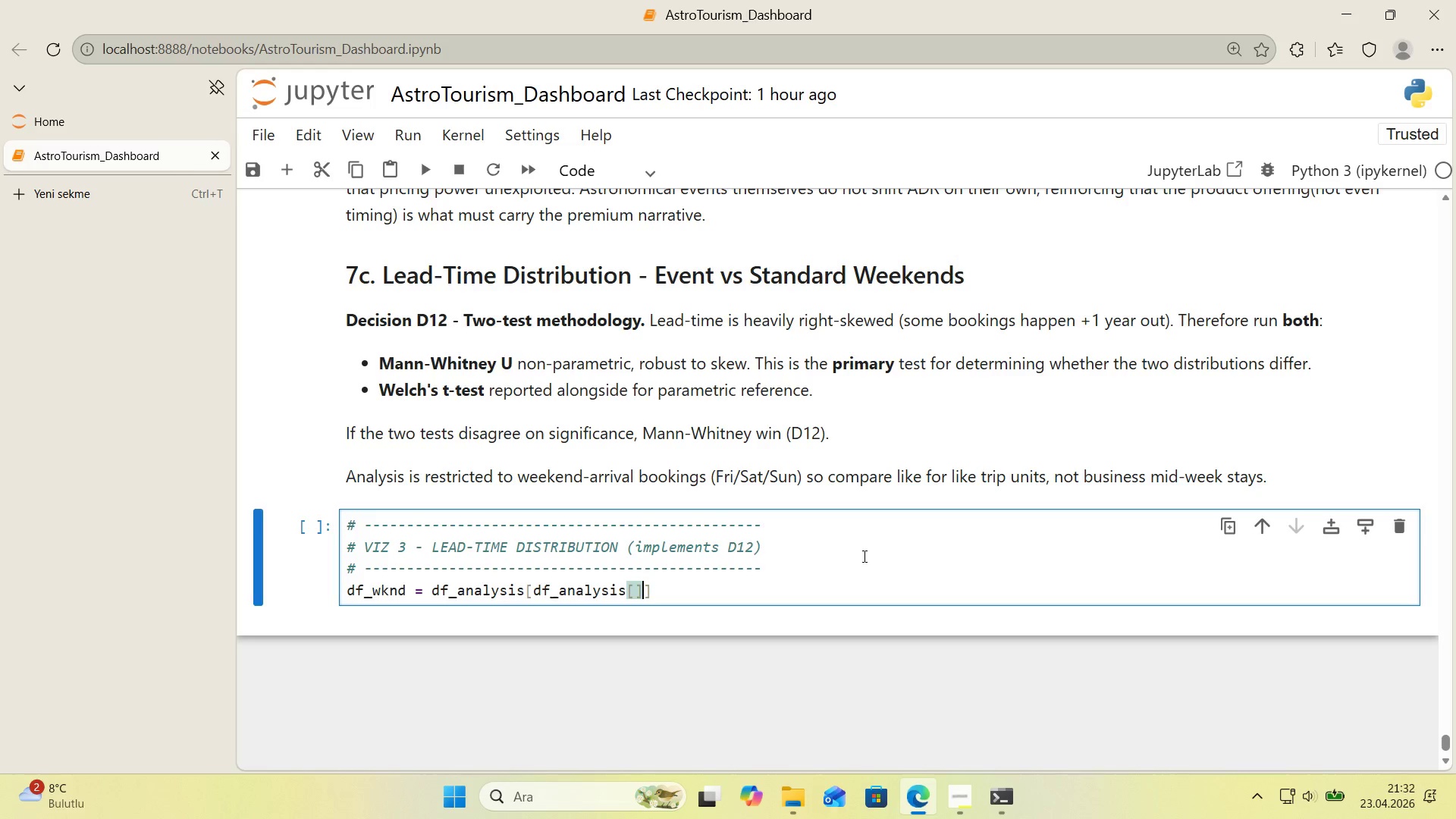 
key(ArrowLeft)
 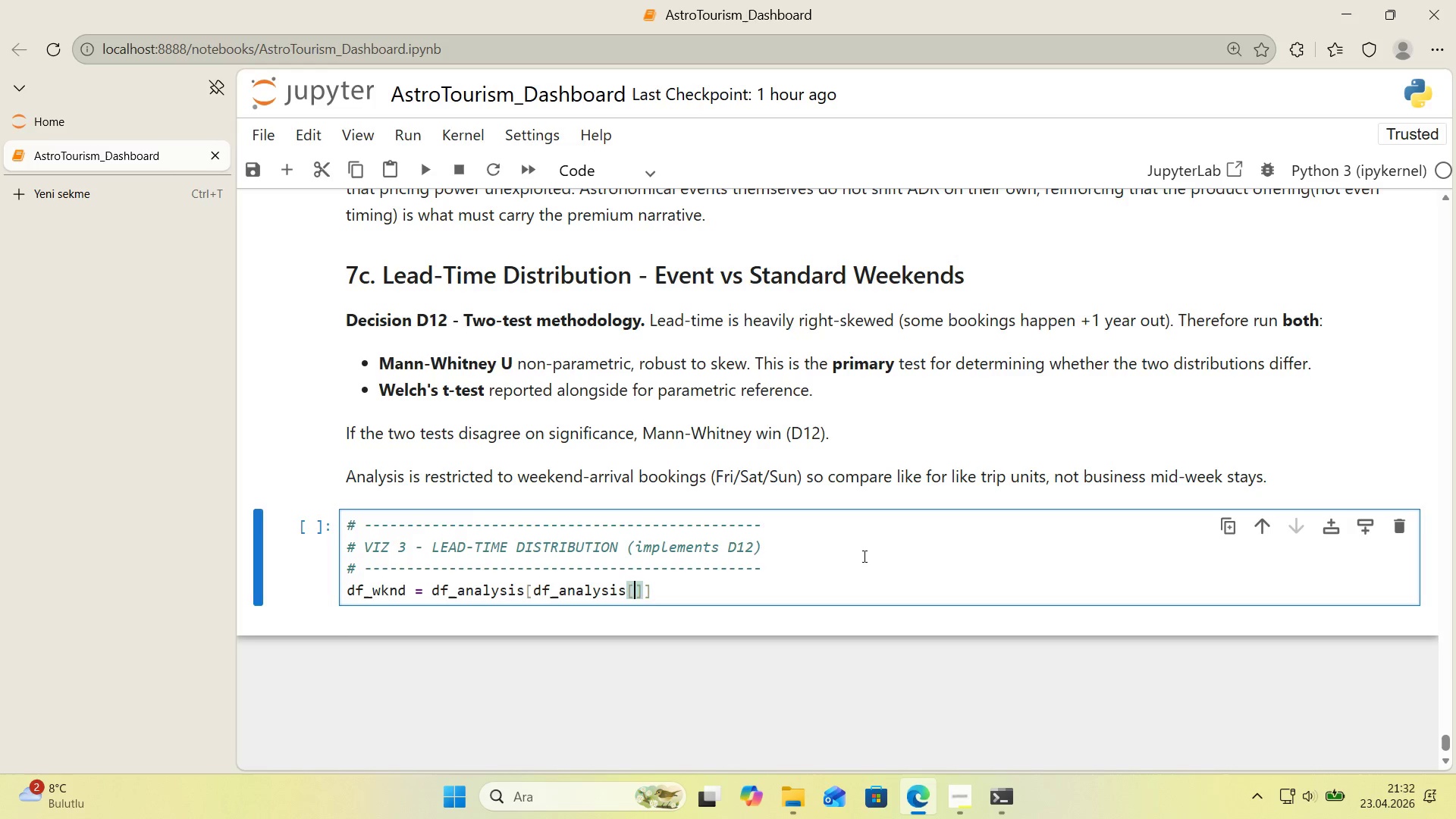 
type(@@)
 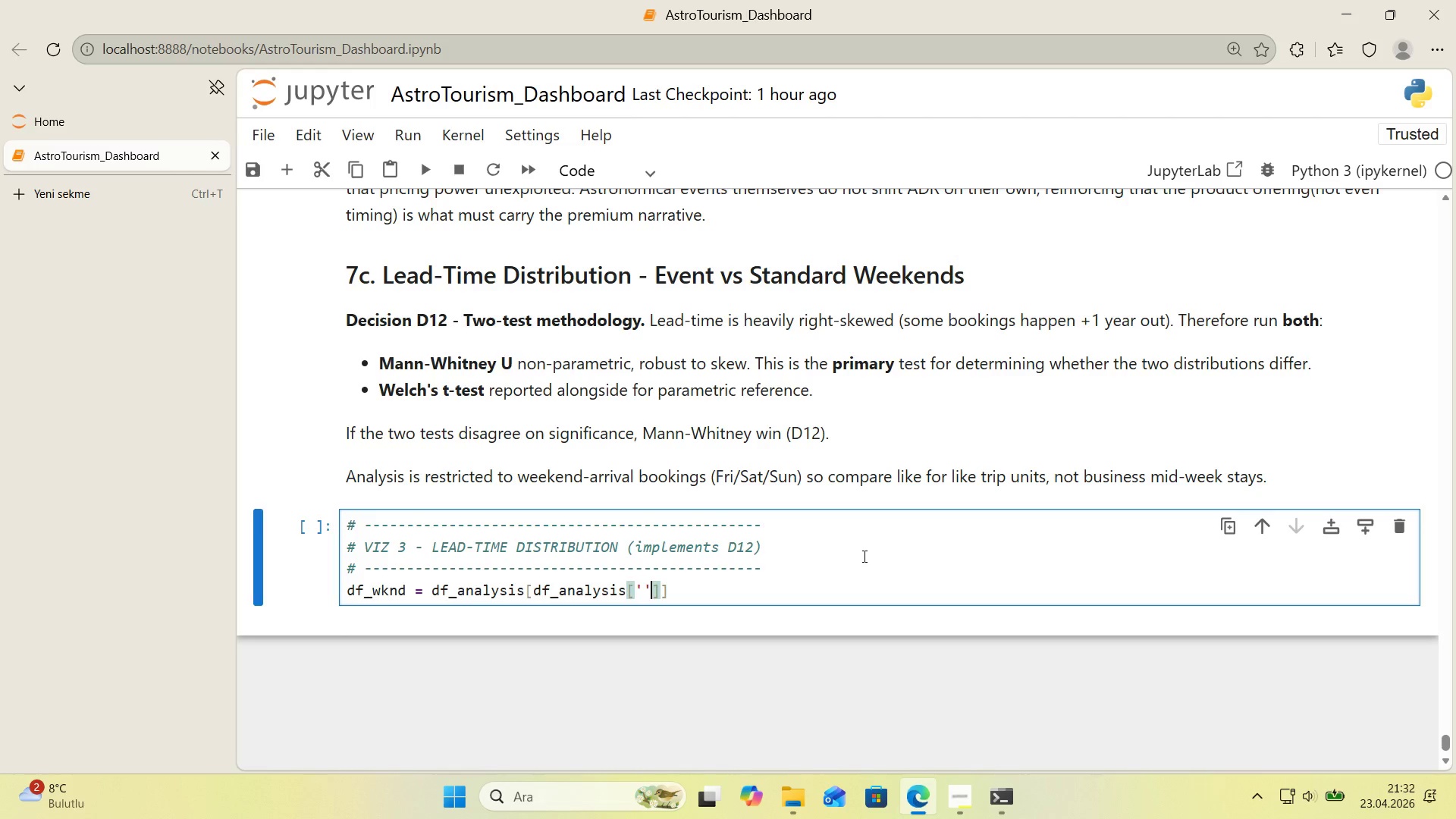 
key(ArrowLeft)
 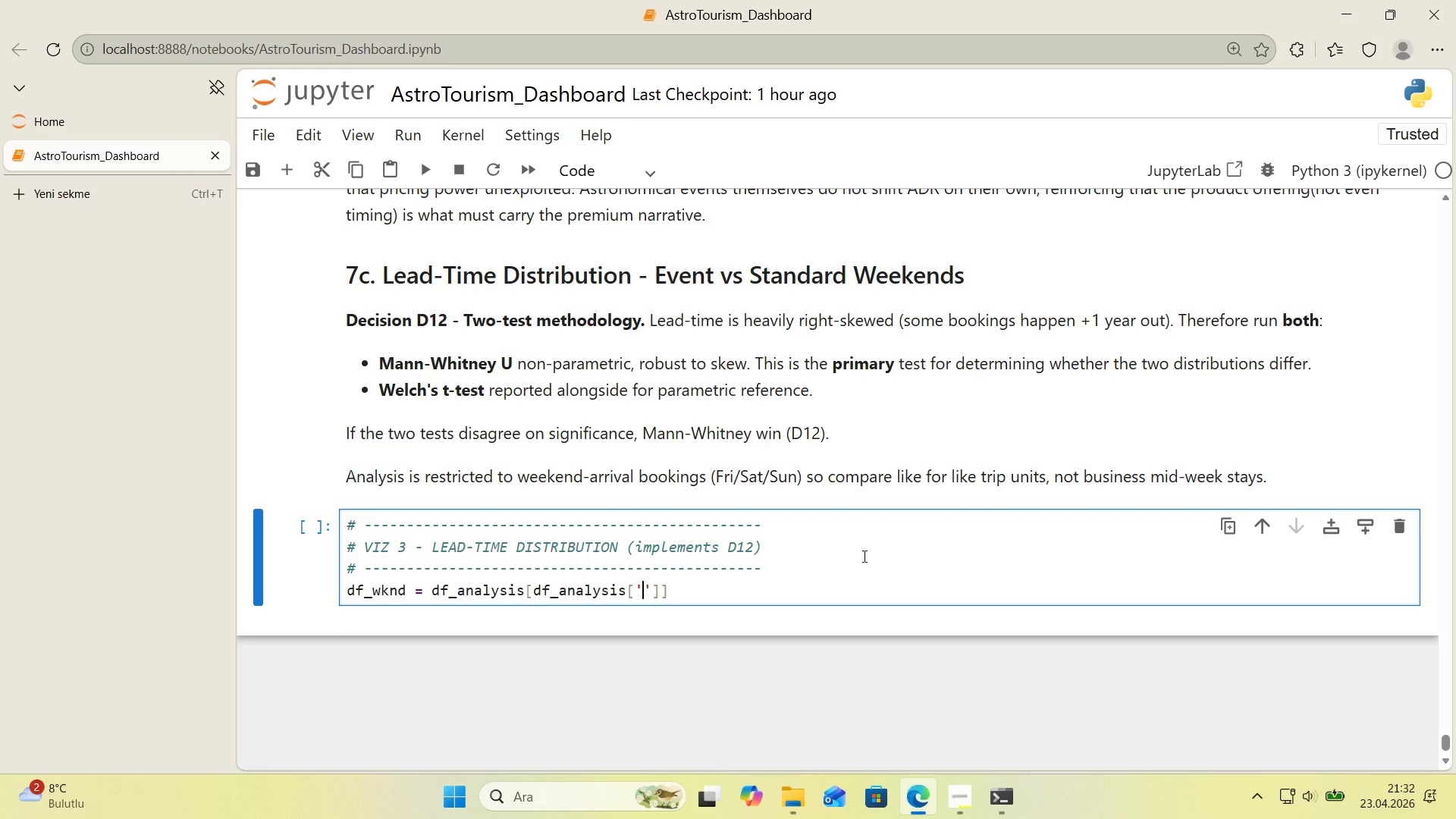 
type('s_weekend_arr'val)
 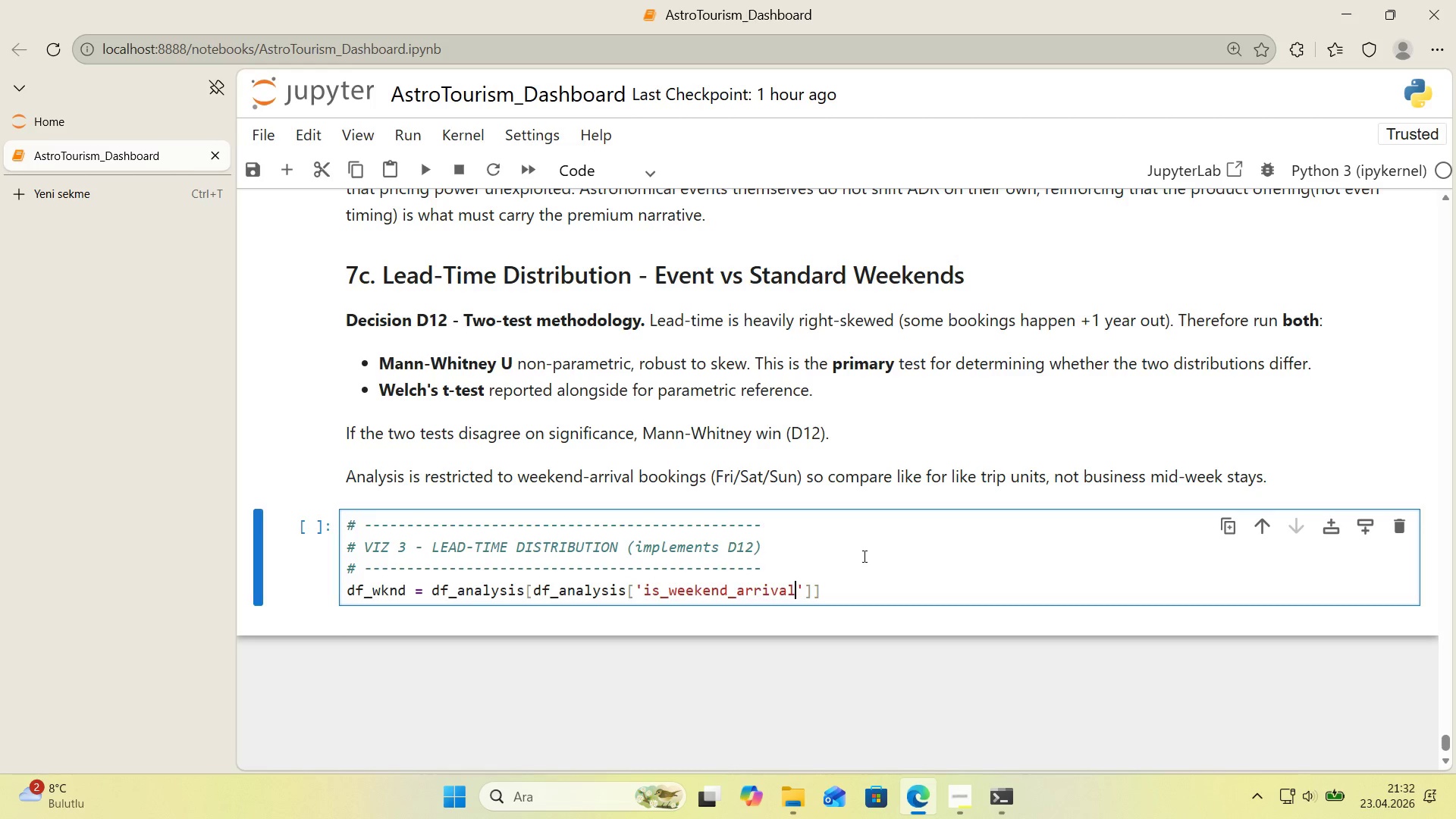 
key(ArrowRight)
 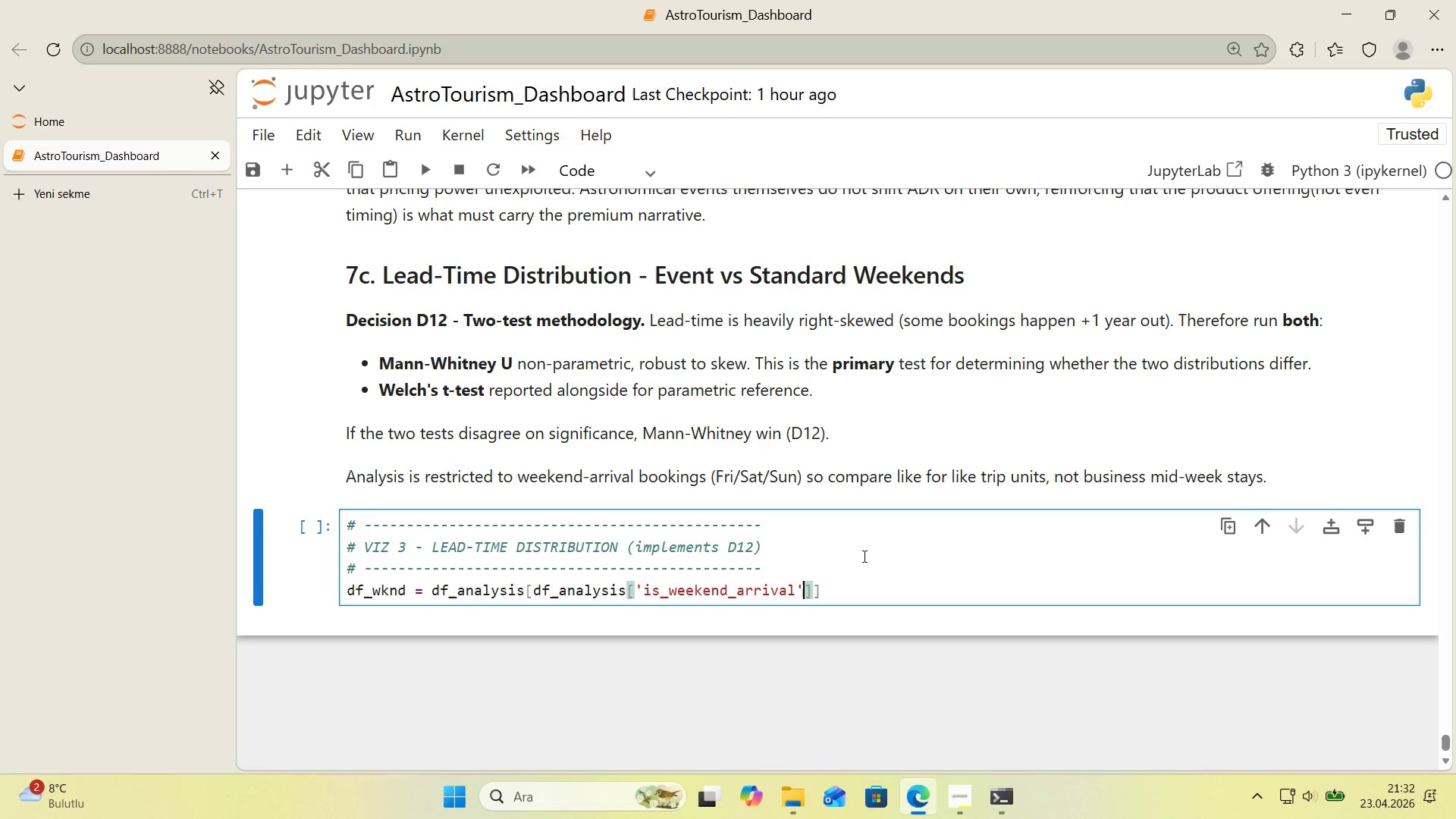 
key(ArrowRight)
 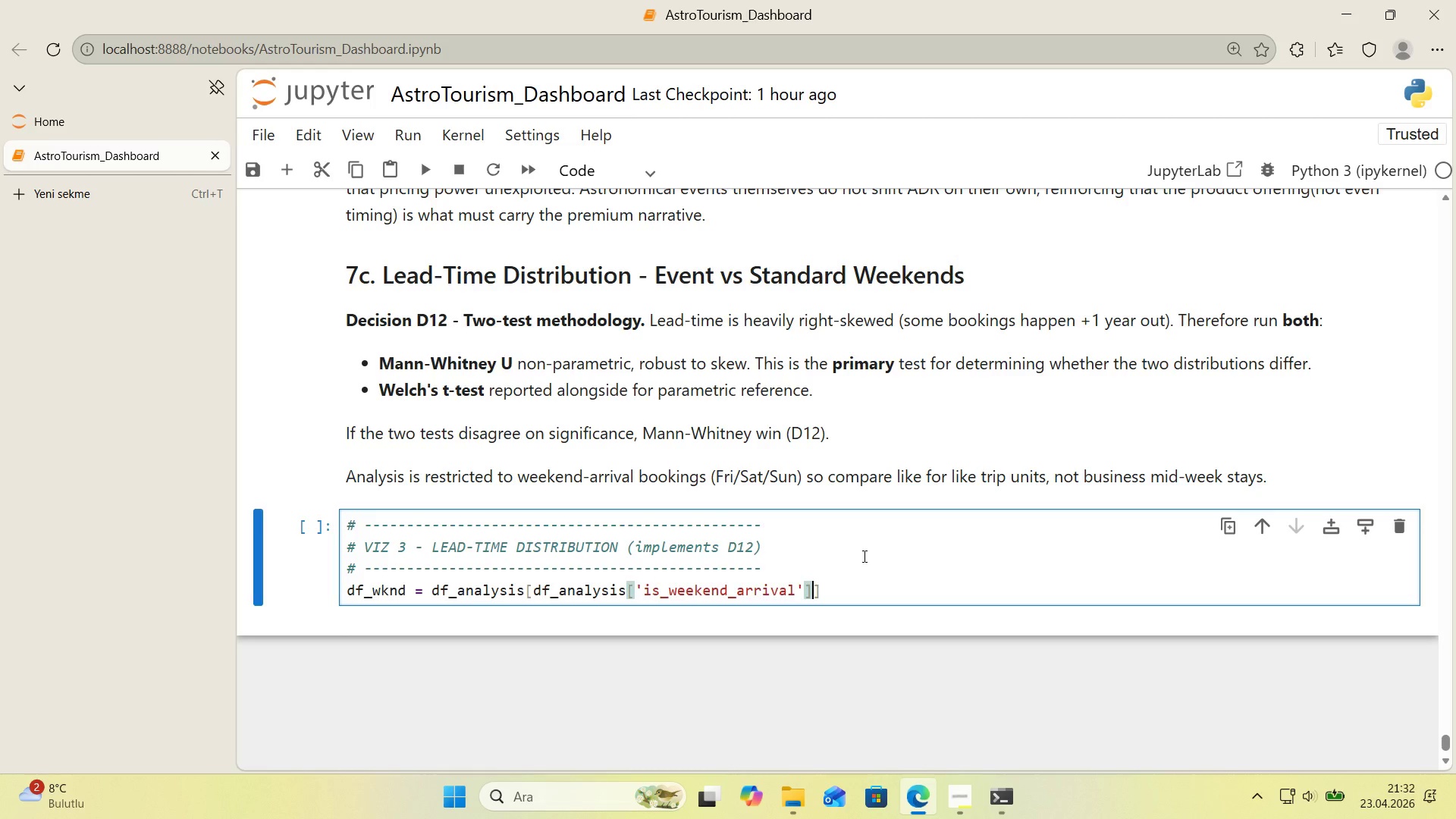 
key(ArrowRight)
 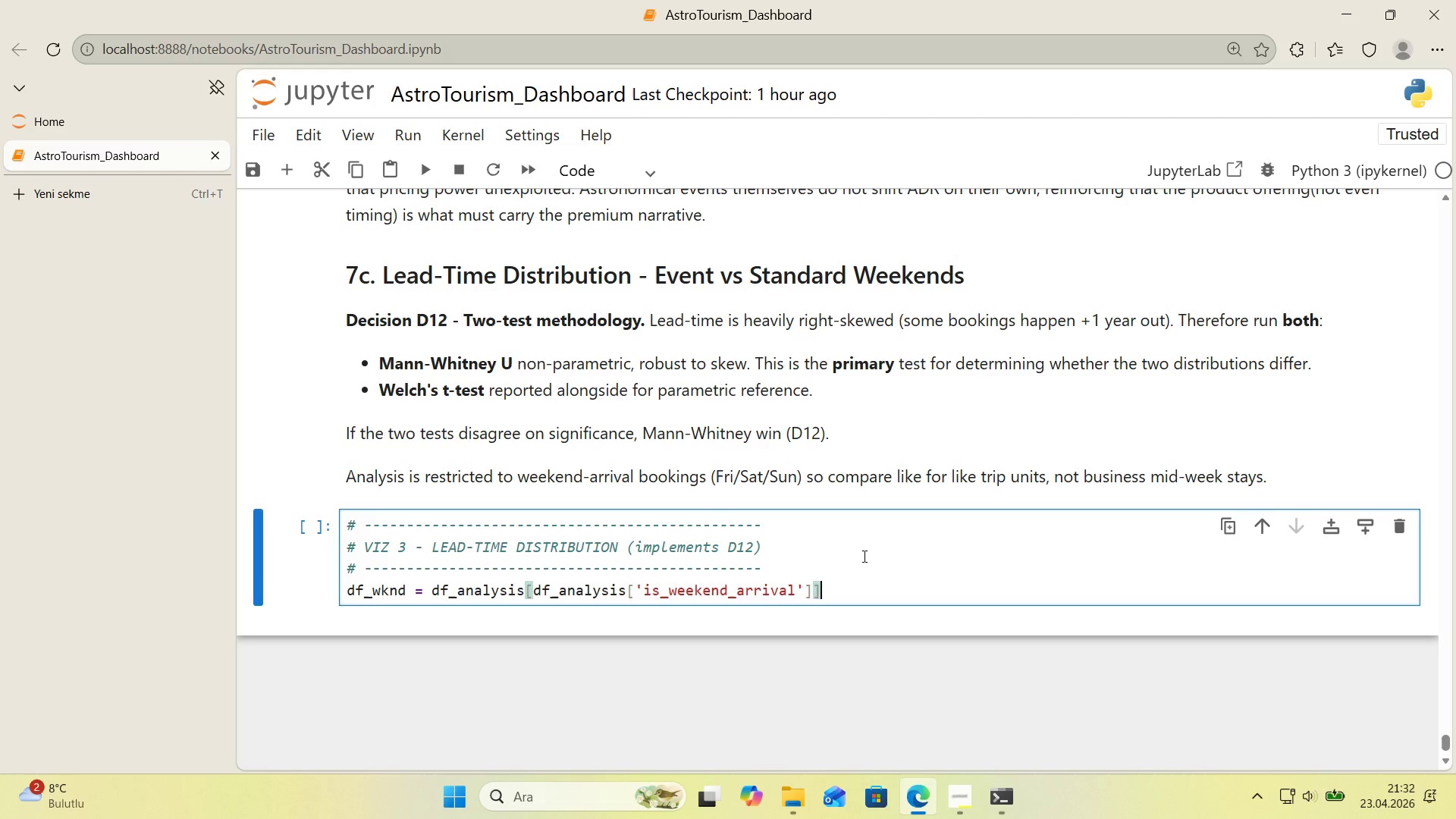 
type(.copy*()
 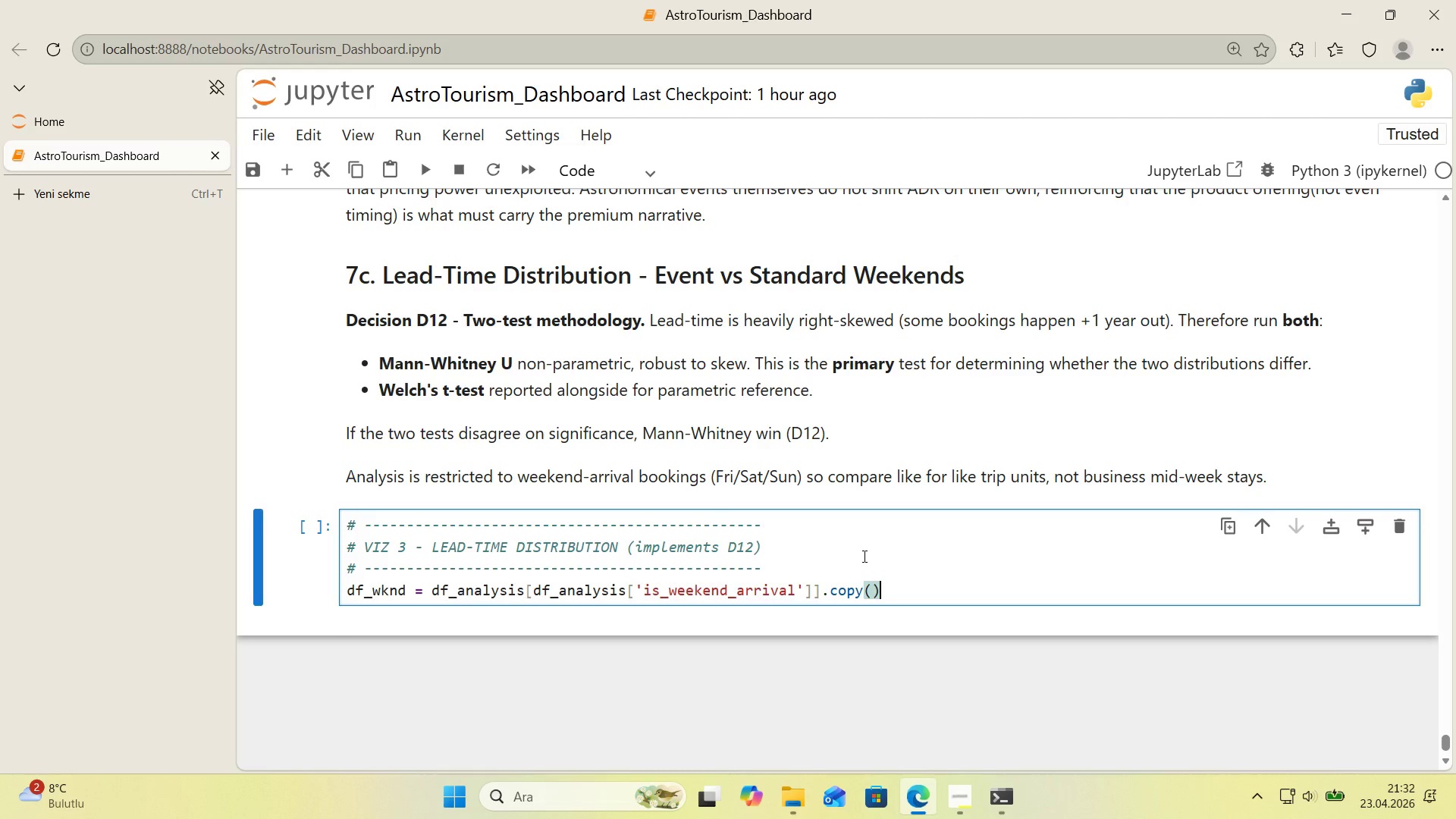 
key(Enter)
 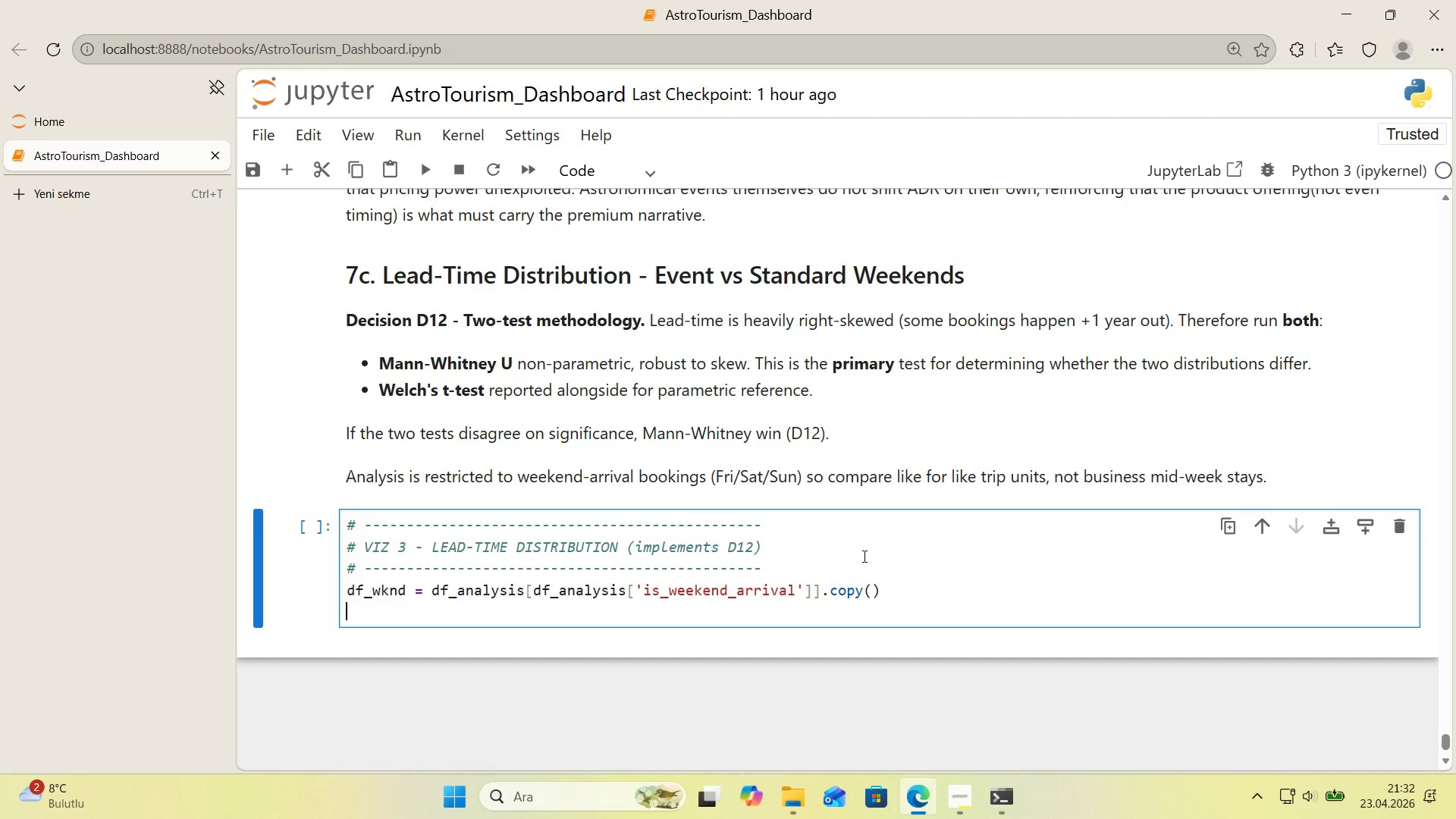 
key(Enter)
 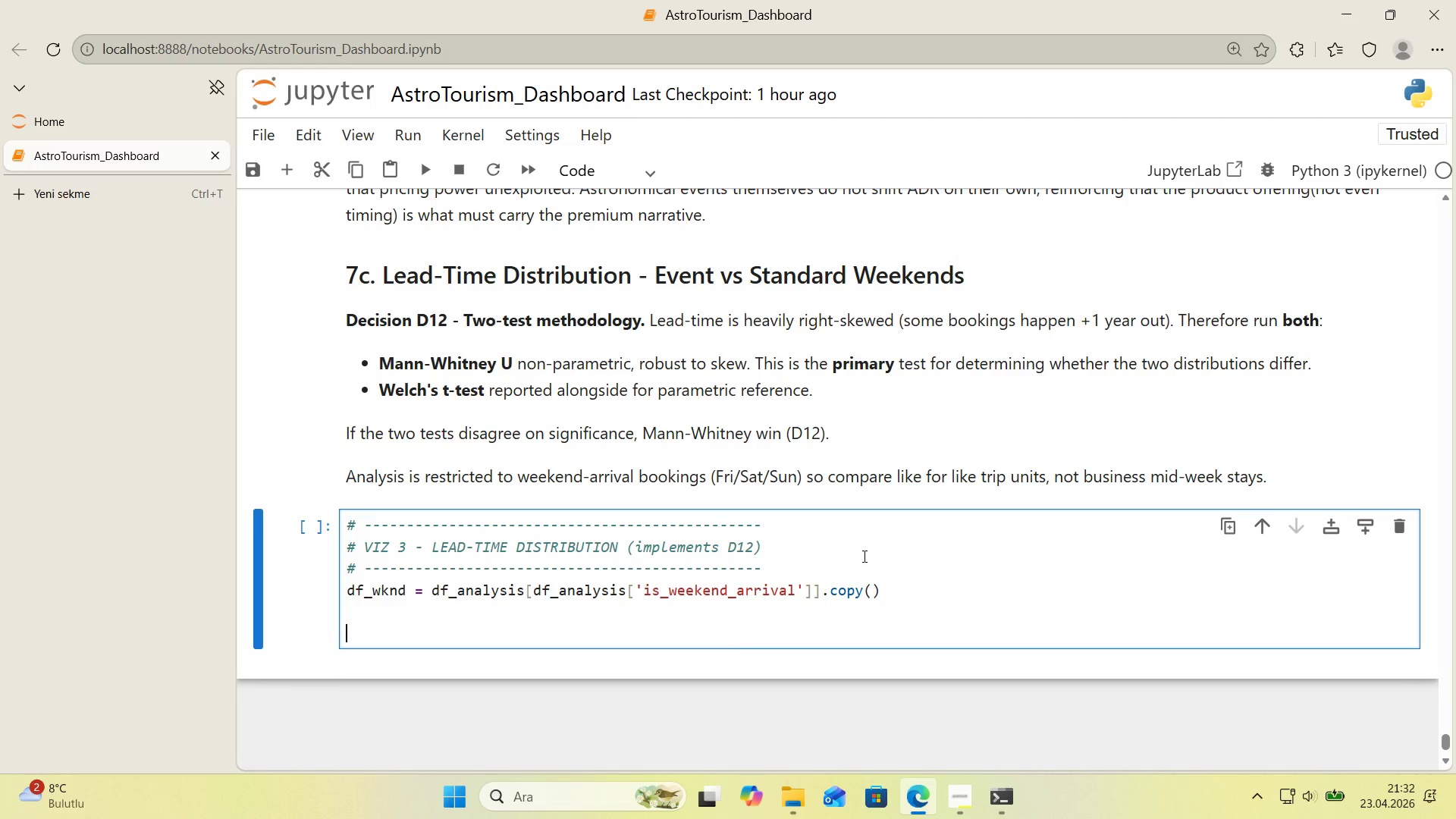 
type(evet_)
key(Backspace)
key(Backspace)
type(nt_lead ) df_wknd.loc)
 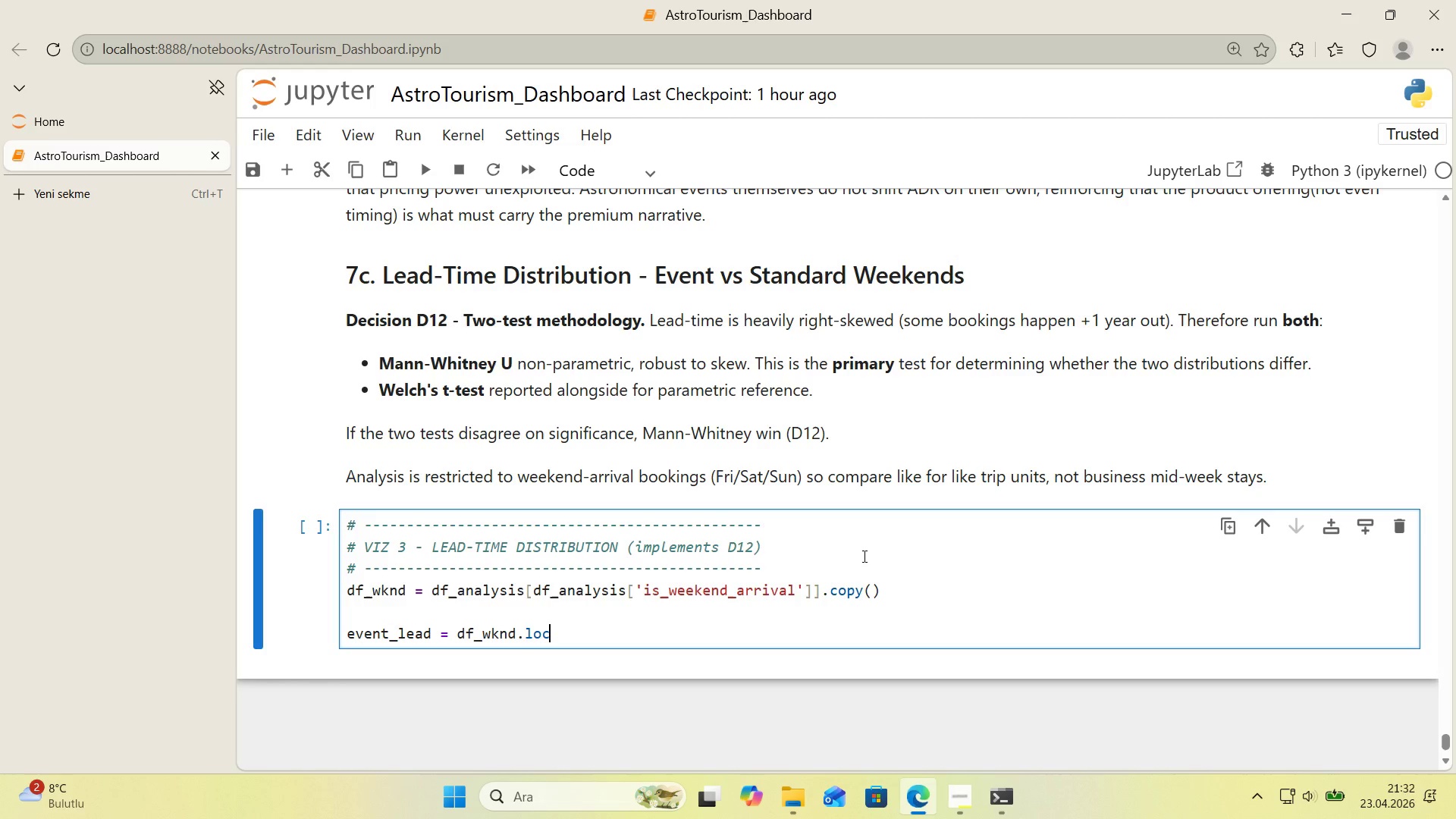 
key(Alt+Control+8)
 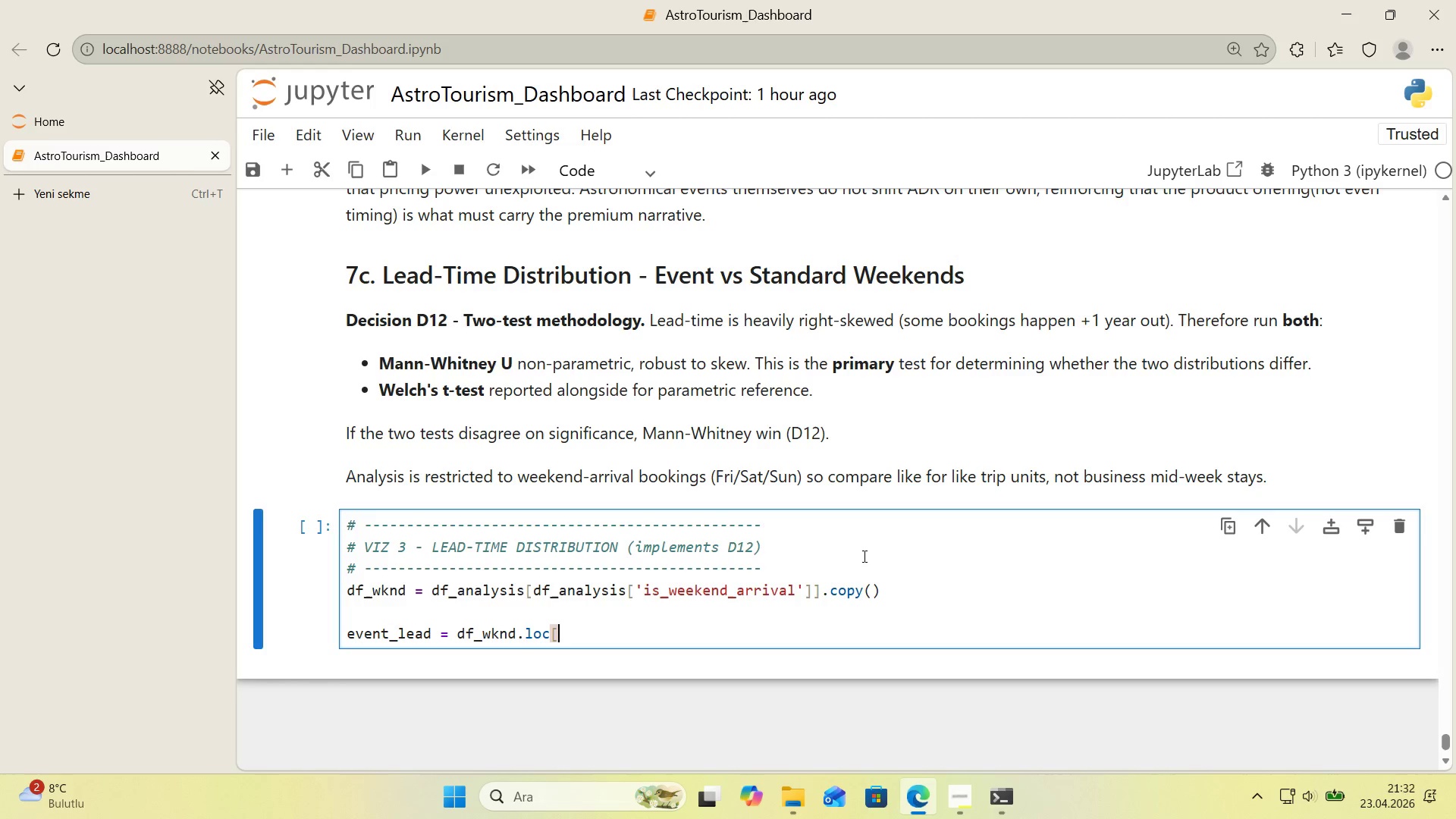 
key(Alt+Control+9)
 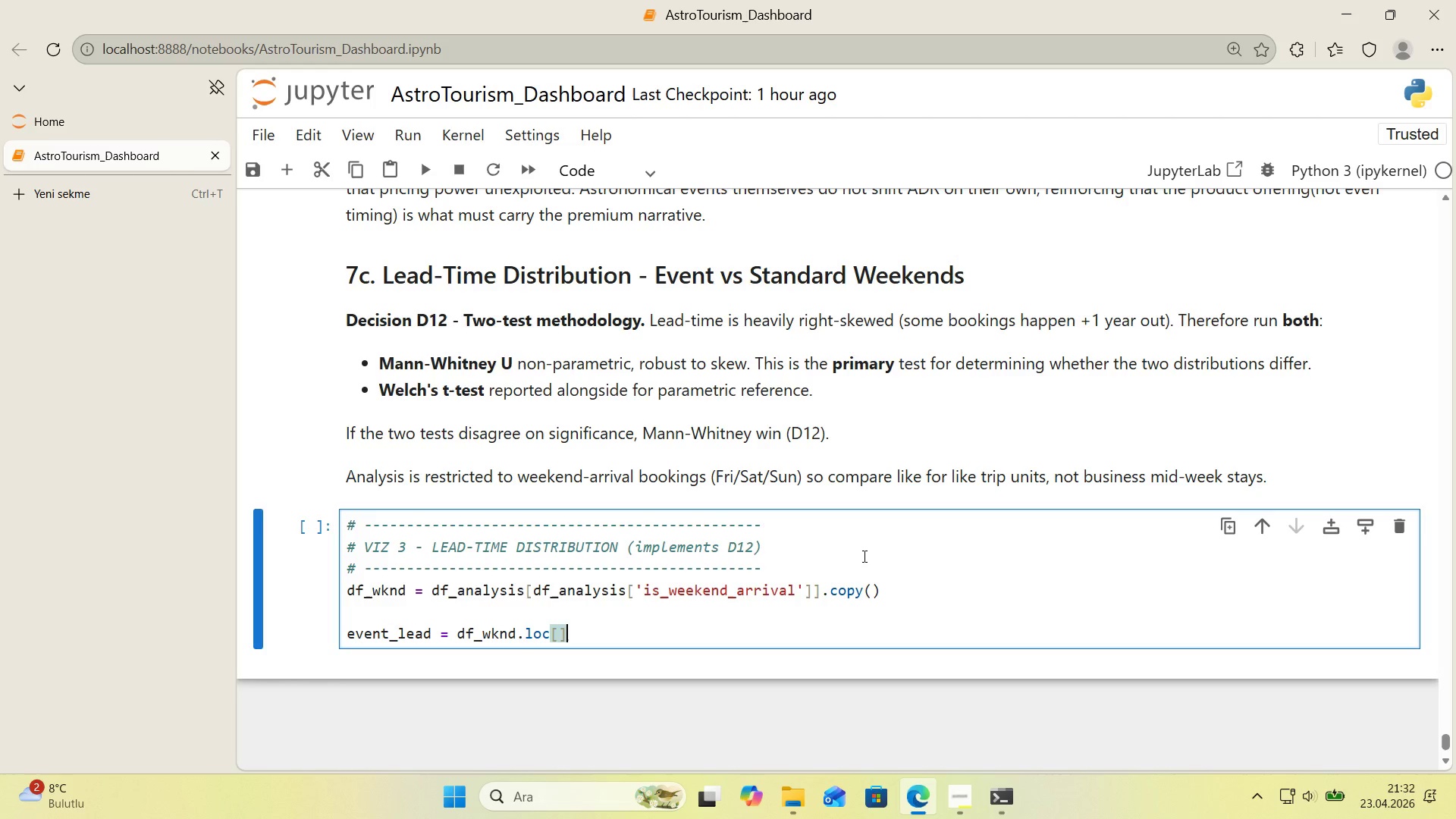 
key(ArrowLeft)
 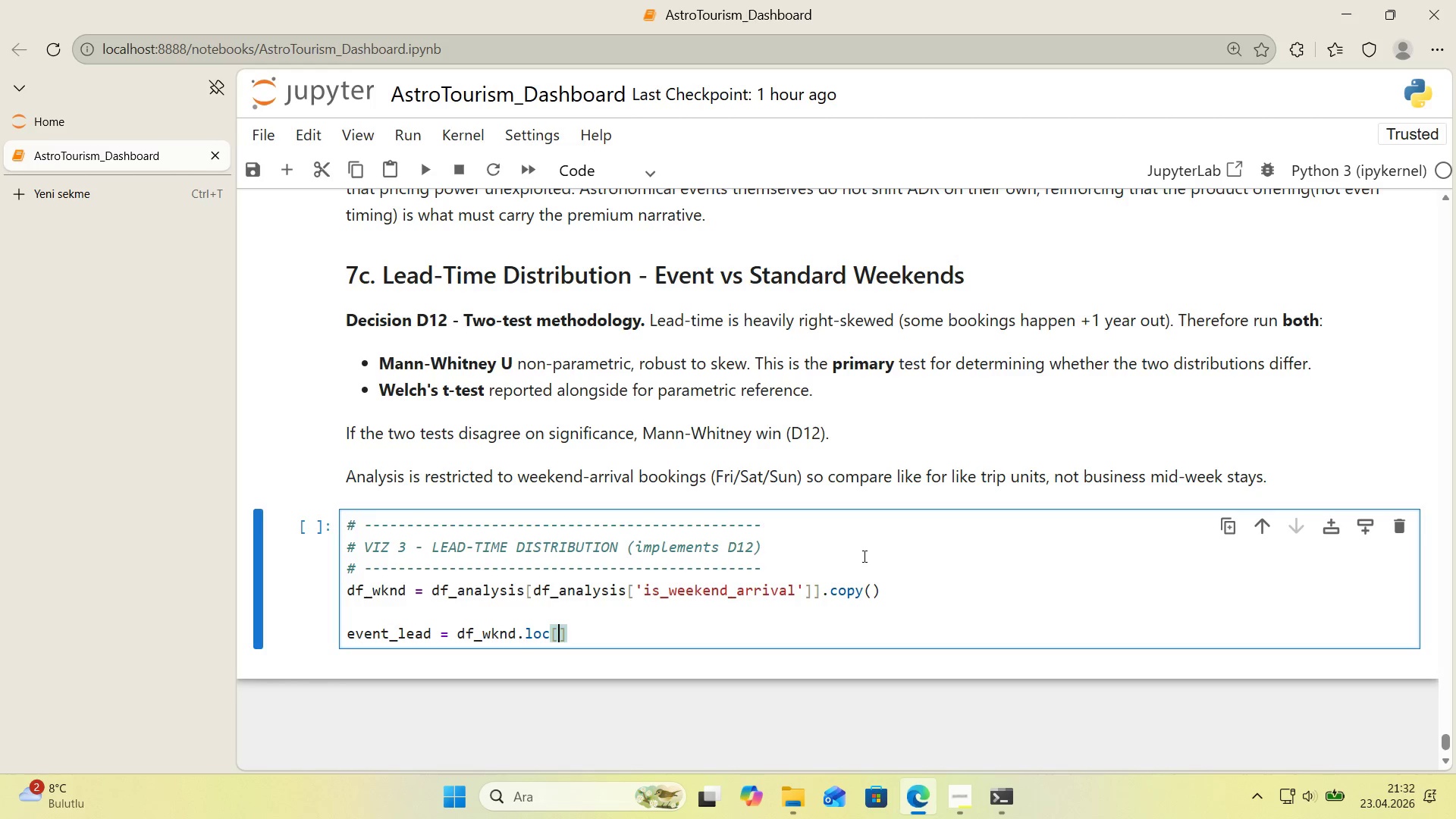 
type(df_wknd)
 